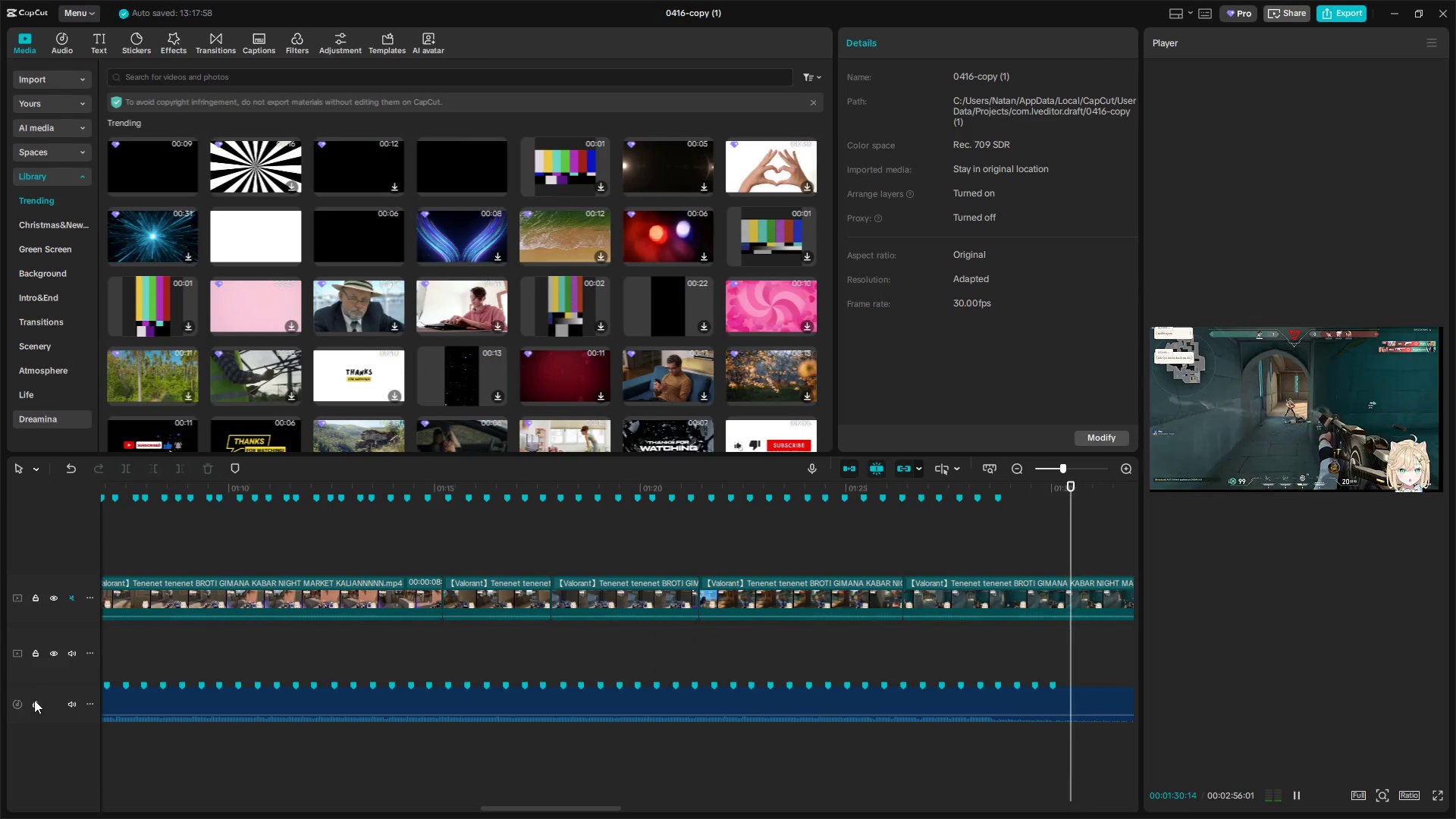 
hold_key(key=ControlLeft, duration=1.39)
scroll: coordinate [449, 750], scroll_direction: down, amount: 18.0
 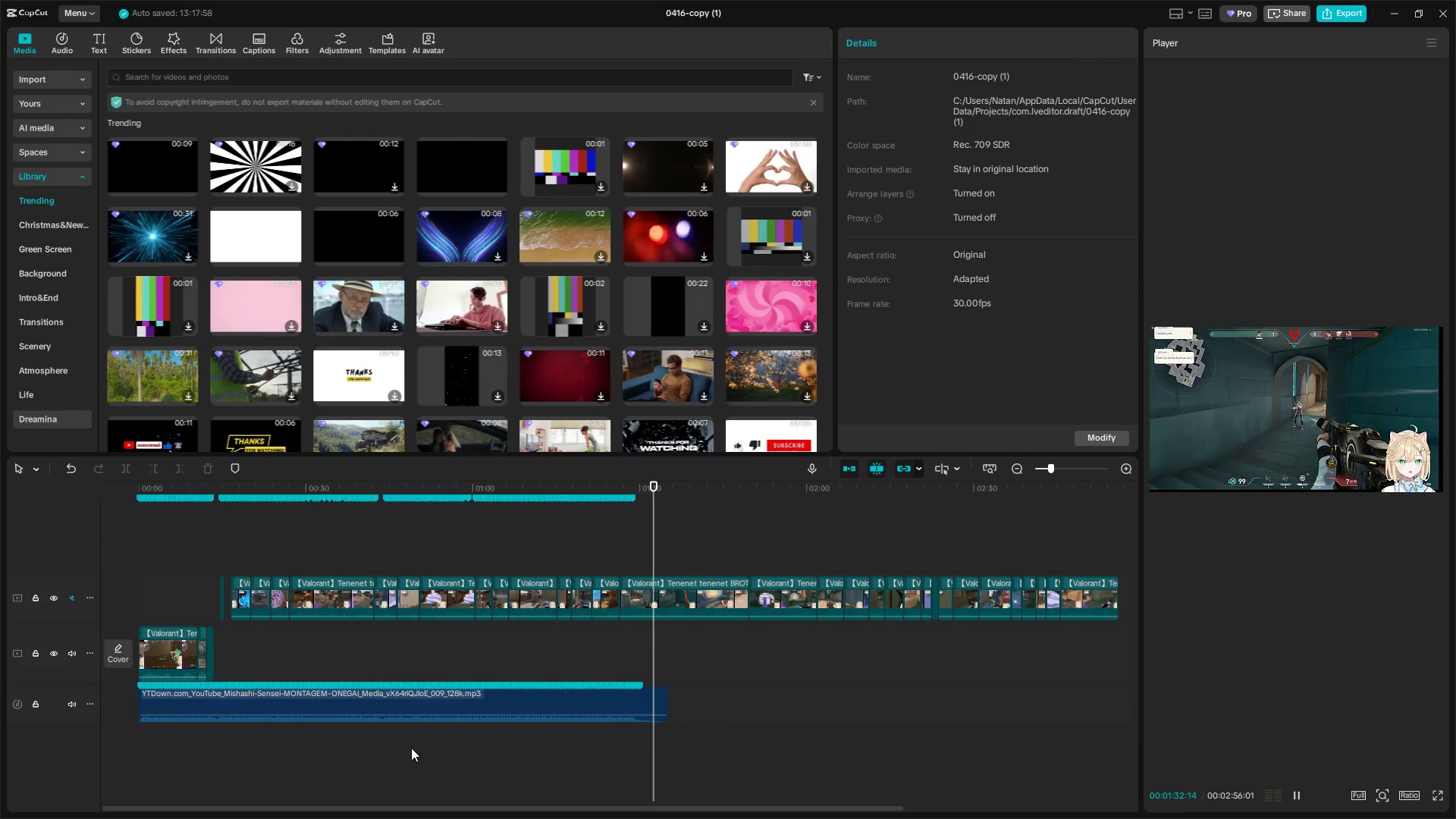 
key(Space)
 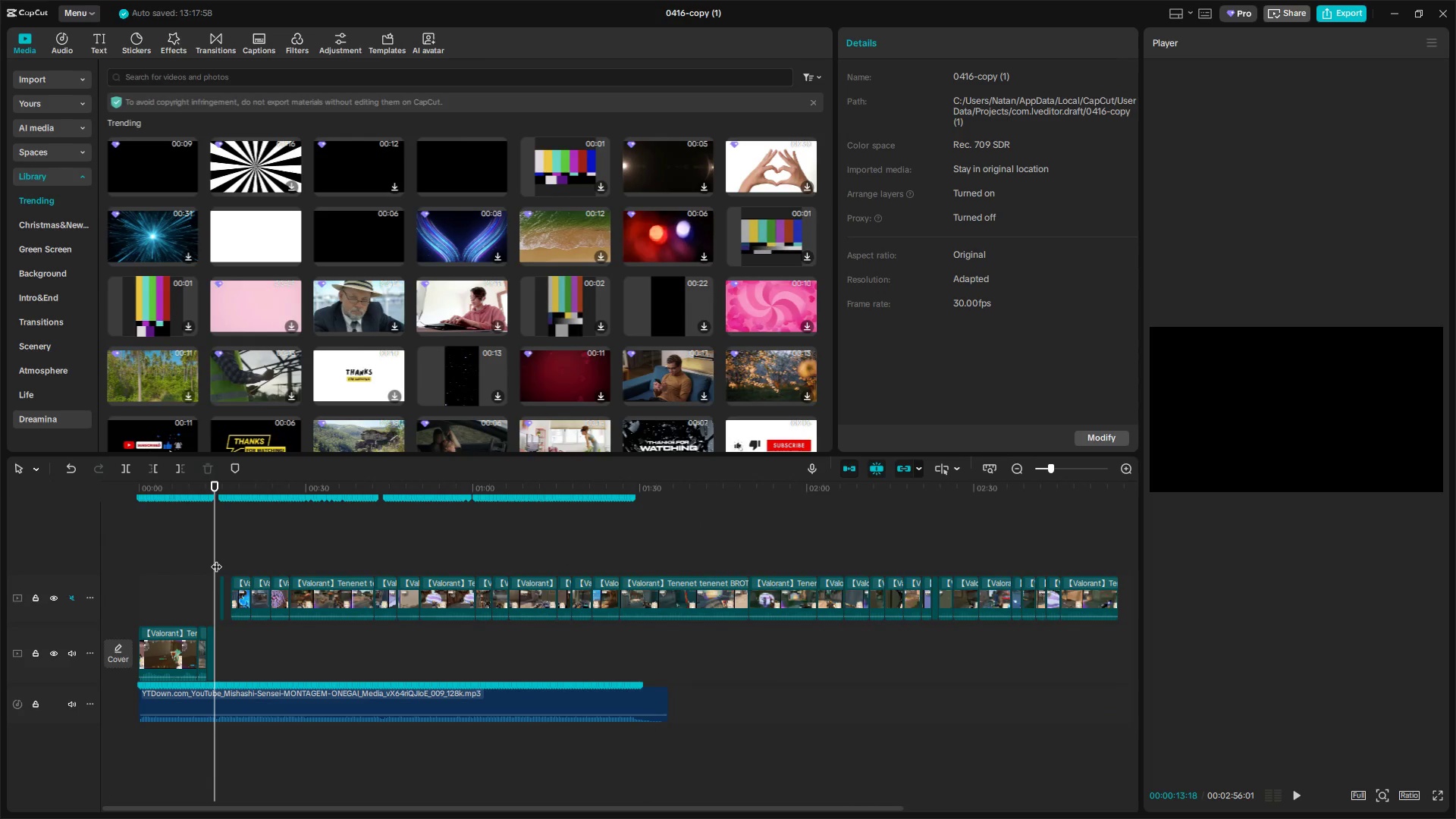 
left_click_drag(start_coordinate=[216, 559], to_coordinate=[69, 566])
 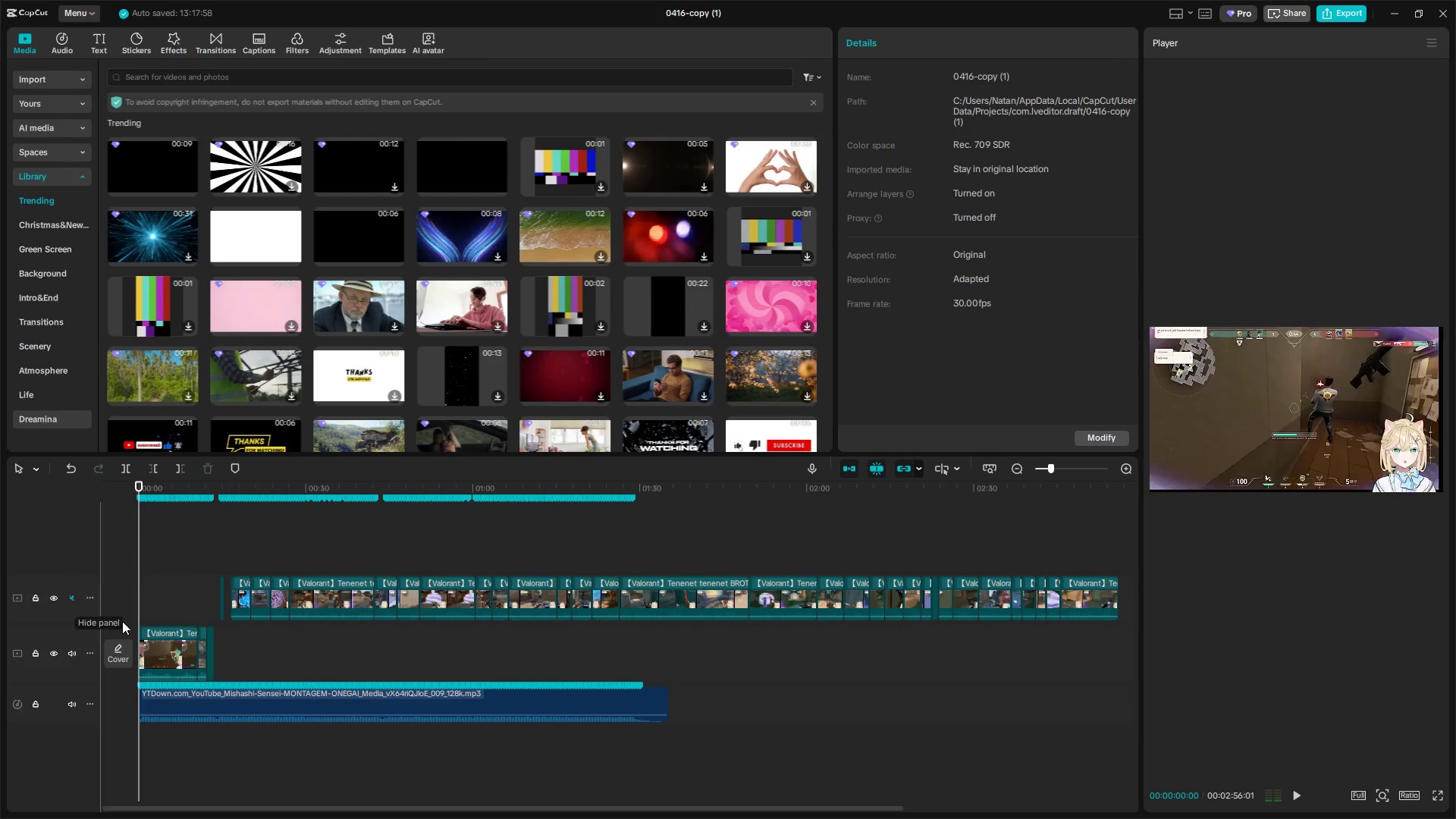 
hold_key(key=ControlLeft, duration=1.39)
scroll: coordinate [133, 623], scroll_direction: up, amount: 4.0
 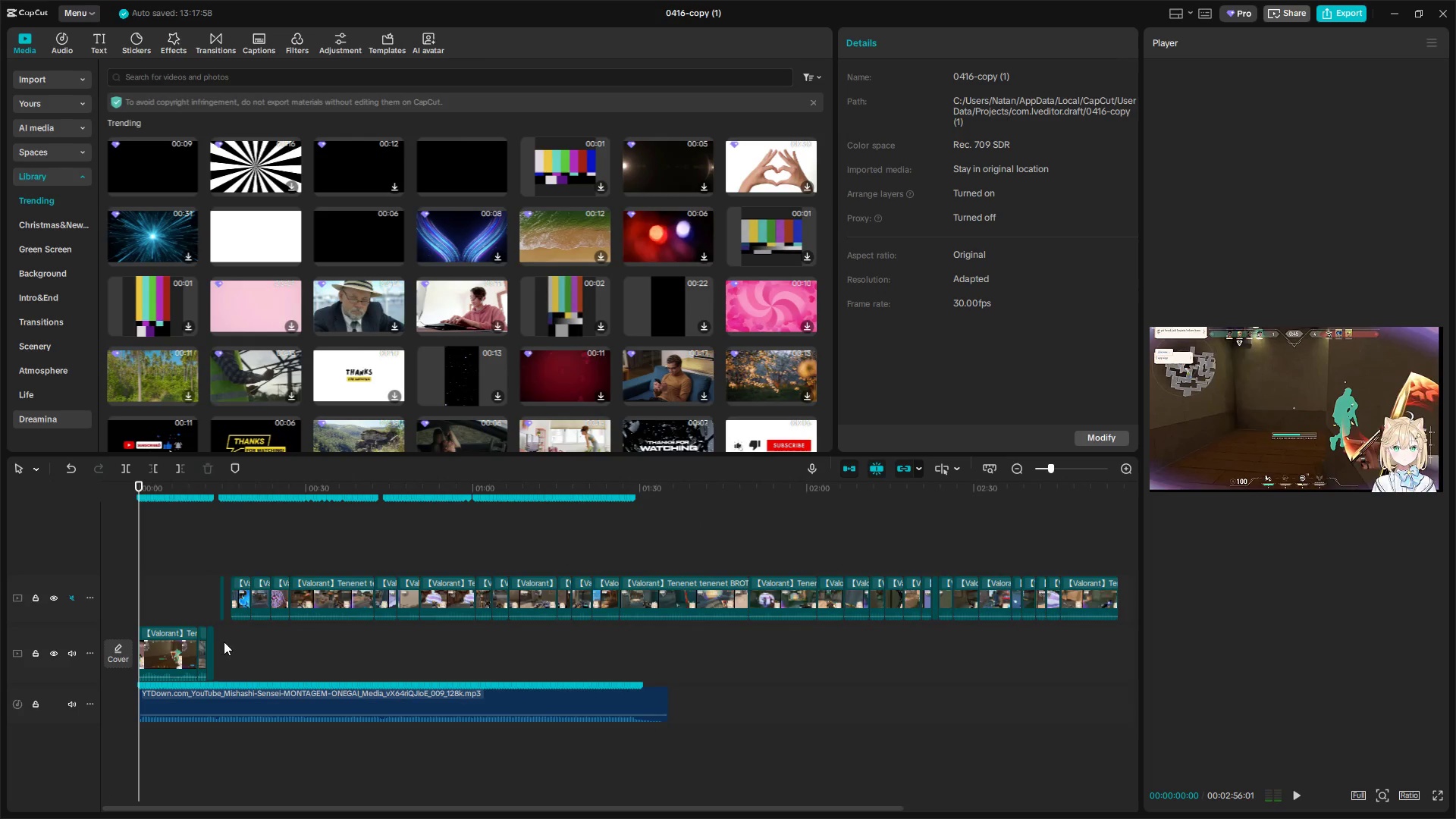 
key(Space)
 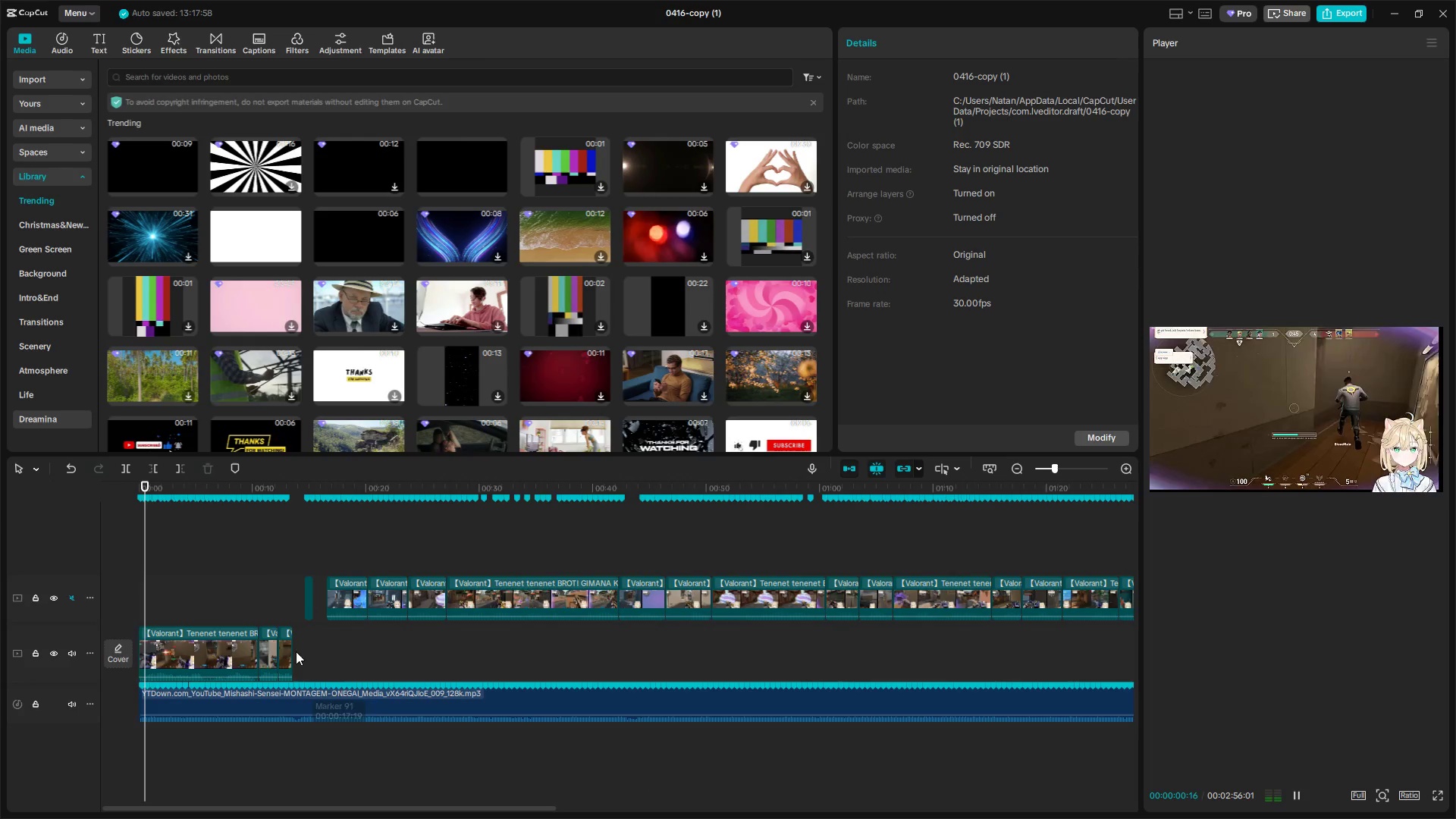 
scroll: coordinate [375, 689], scroll_direction: up, amount: 6.0
 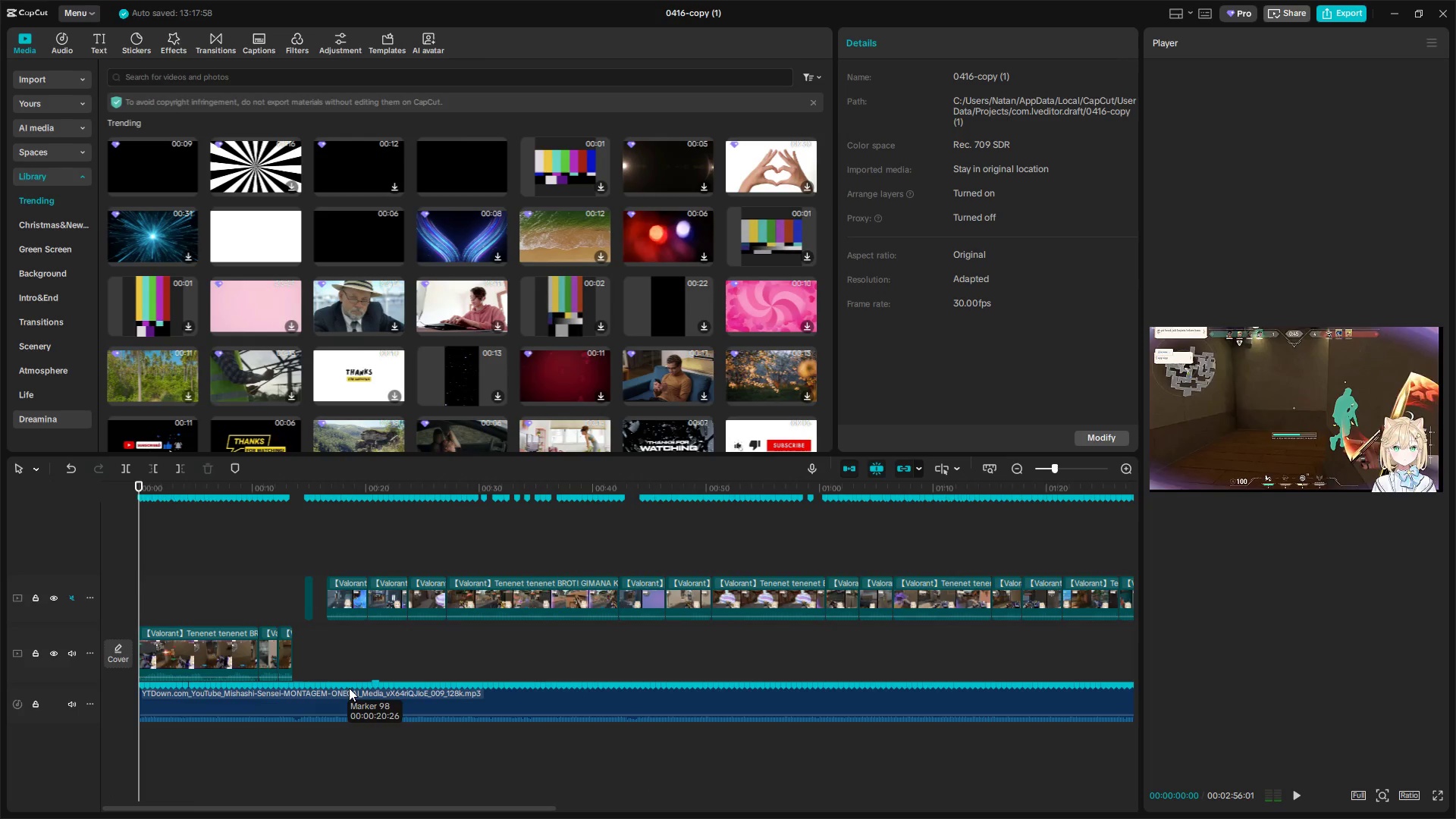 
hold_key(key=ControlLeft, duration=0.86)
scroll: coordinate [225, 637], scroll_direction: up, amount: 9.0
 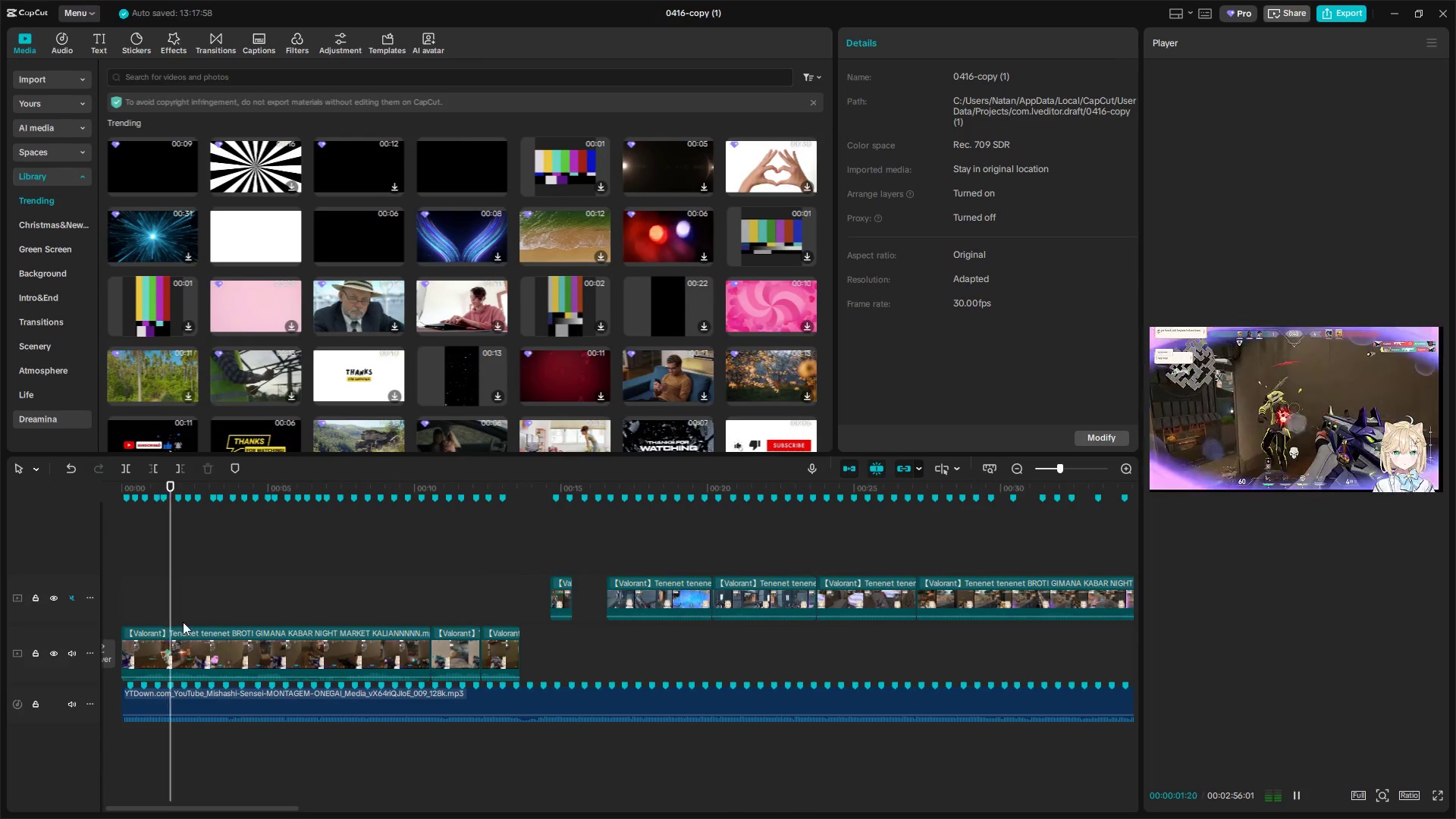 
key(Space)
 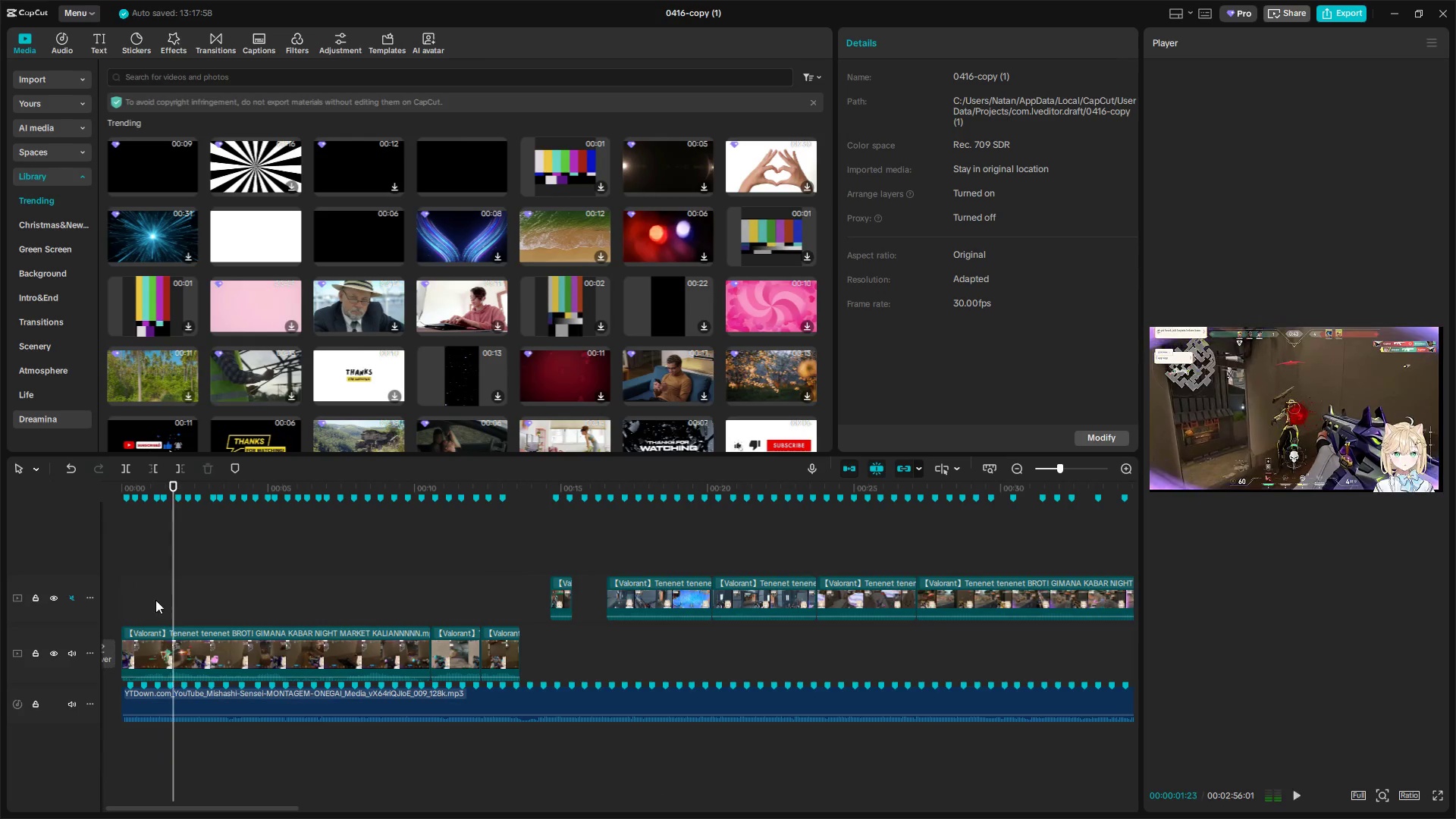 
left_click([155, 600])
 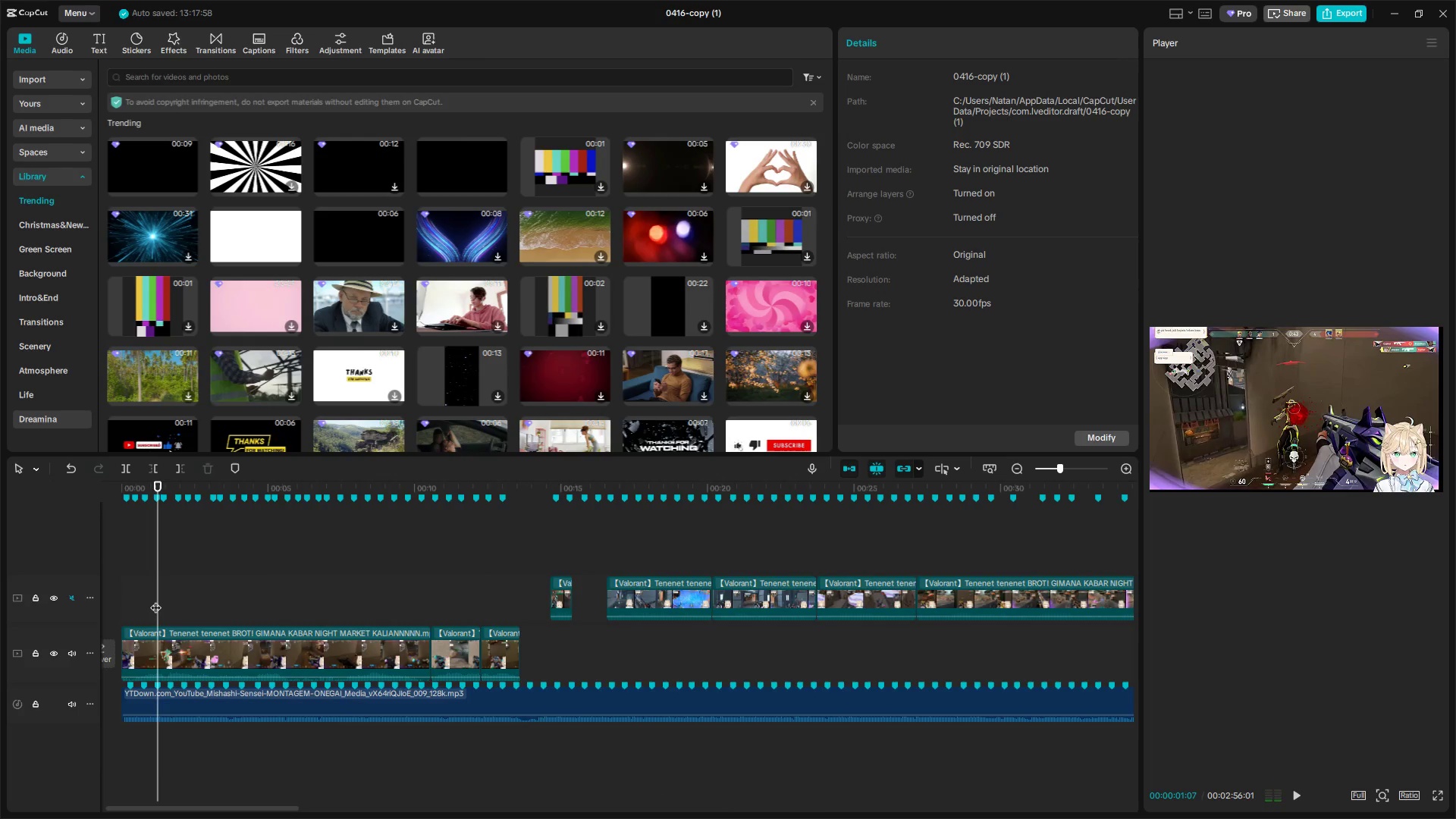 
left_click_drag(start_coordinate=[155, 600], to_coordinate=[529, 623])
 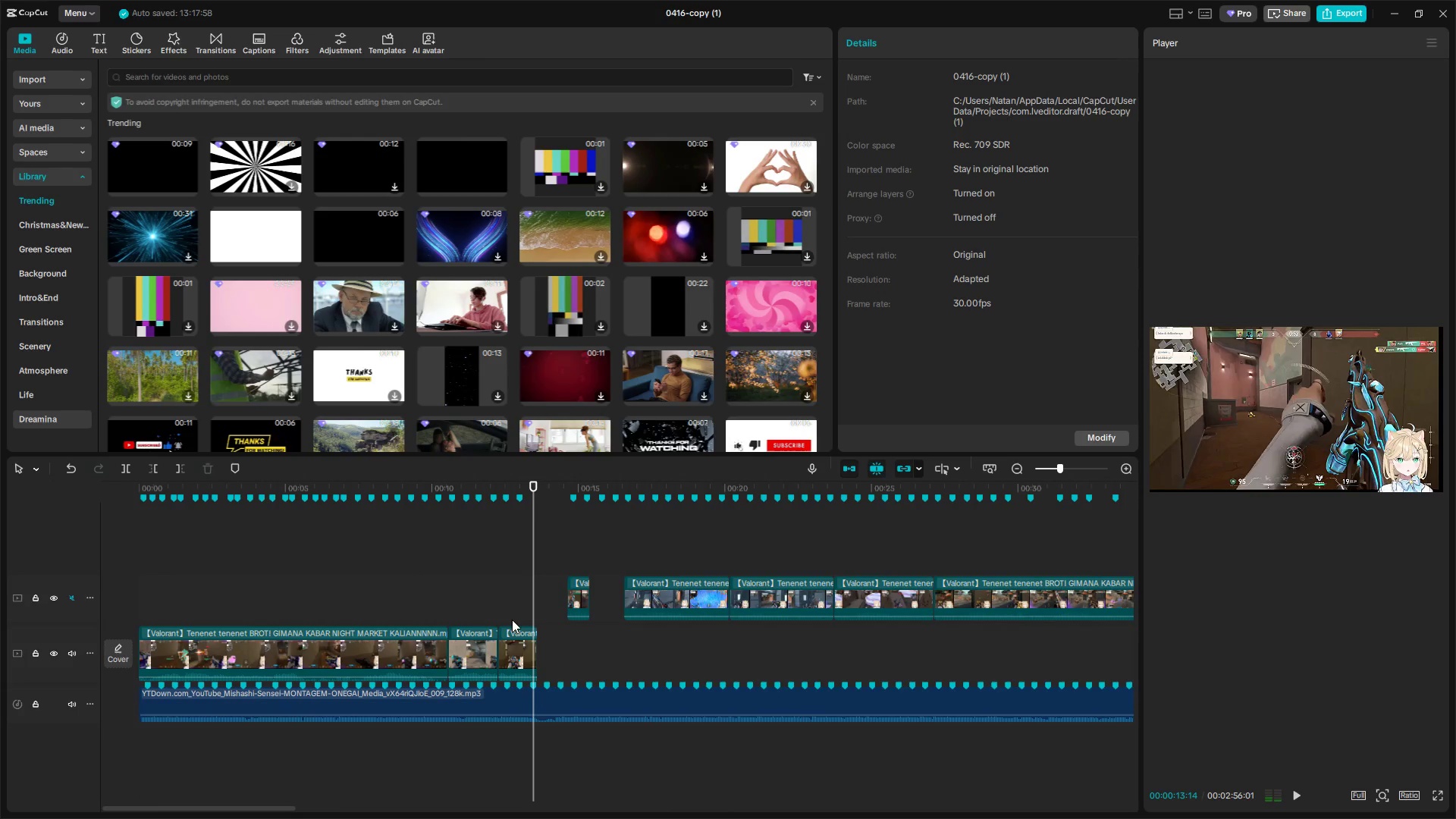 
left_click([508, 618])
 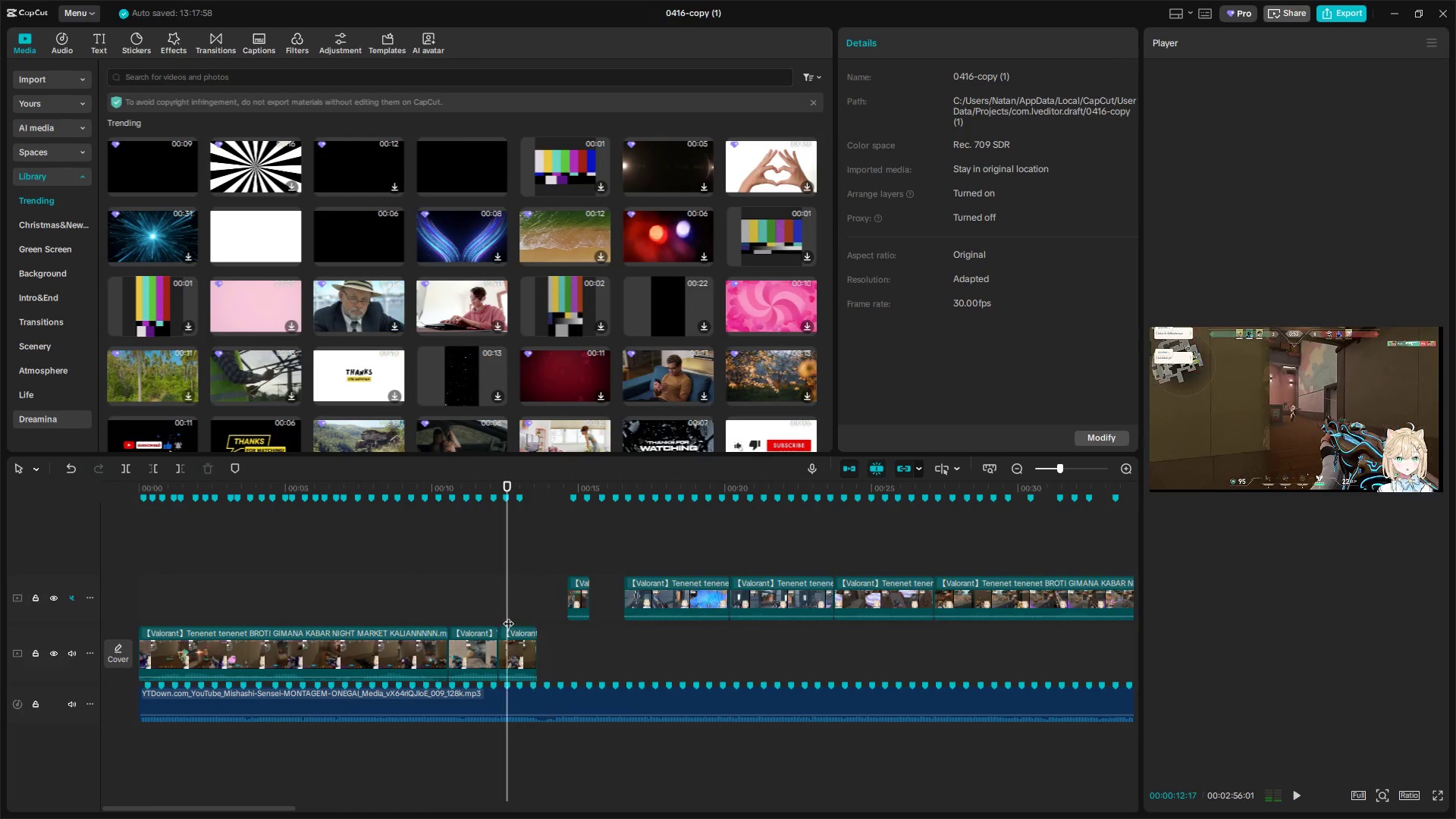 
key(Space)
 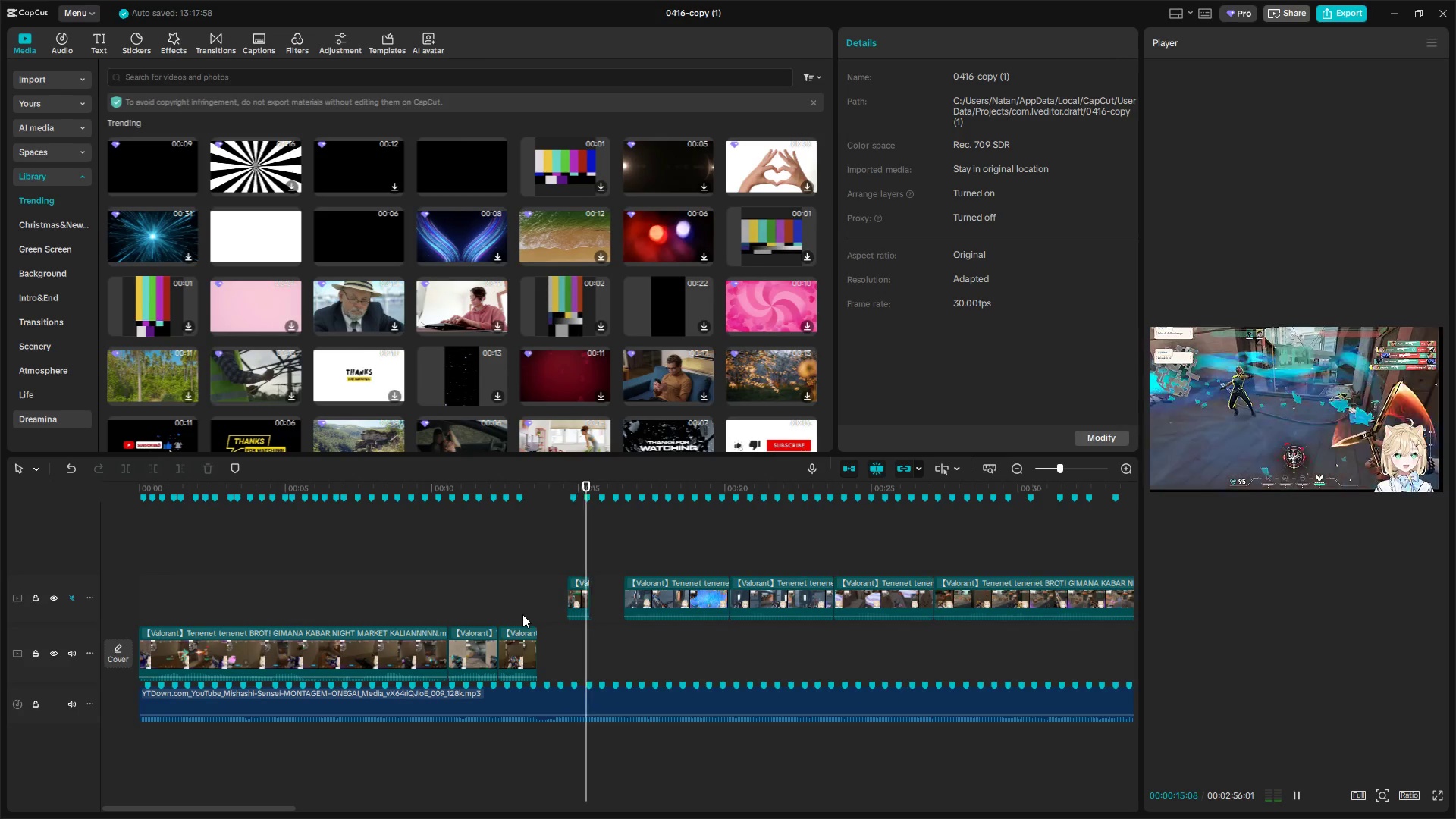 
key(Space)
 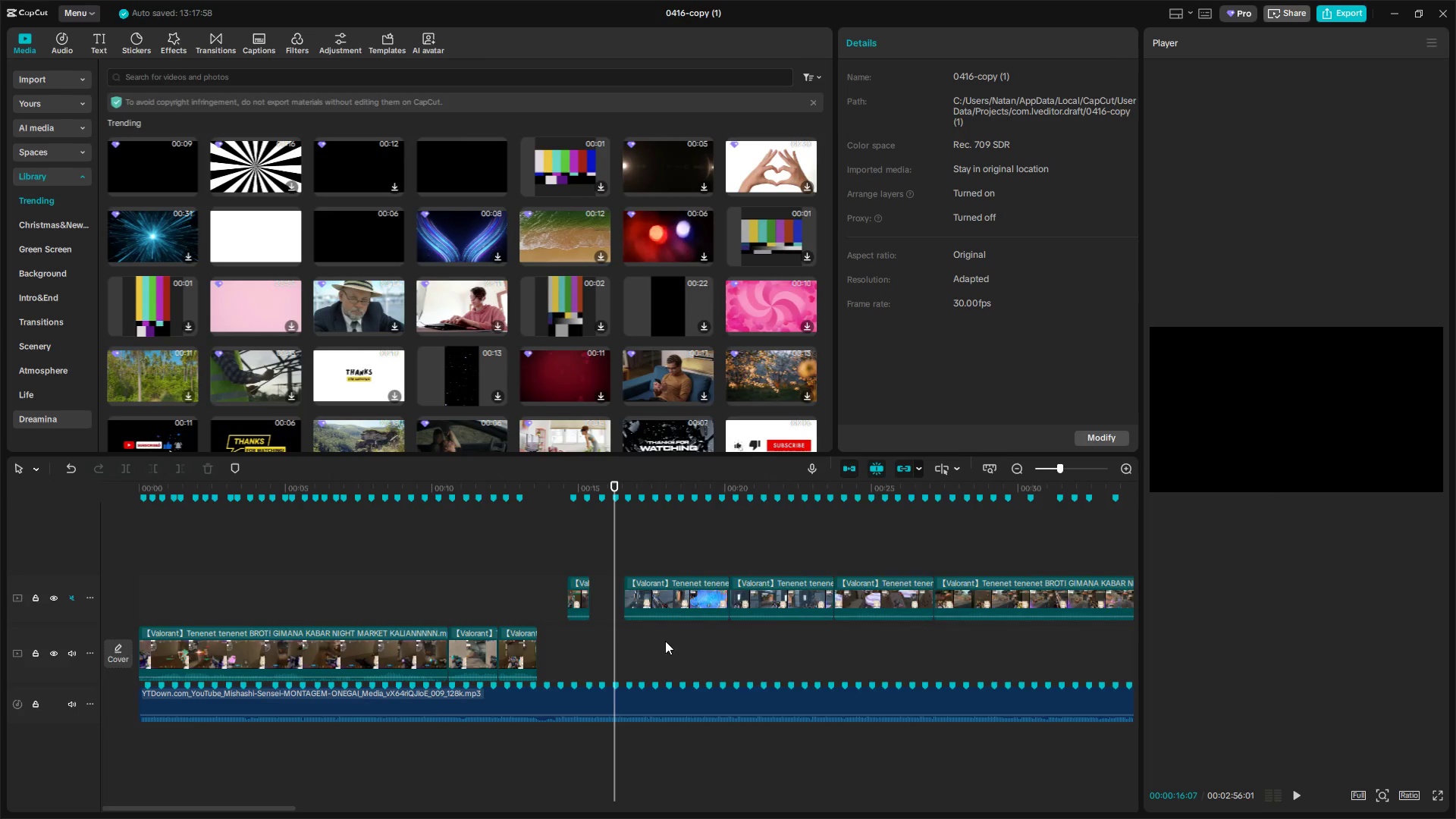 
hold_key(key=ControlLeft, duration=0.67)
scroll: coordinate [651, 642], scroll_direction: up, amount: 10.0
 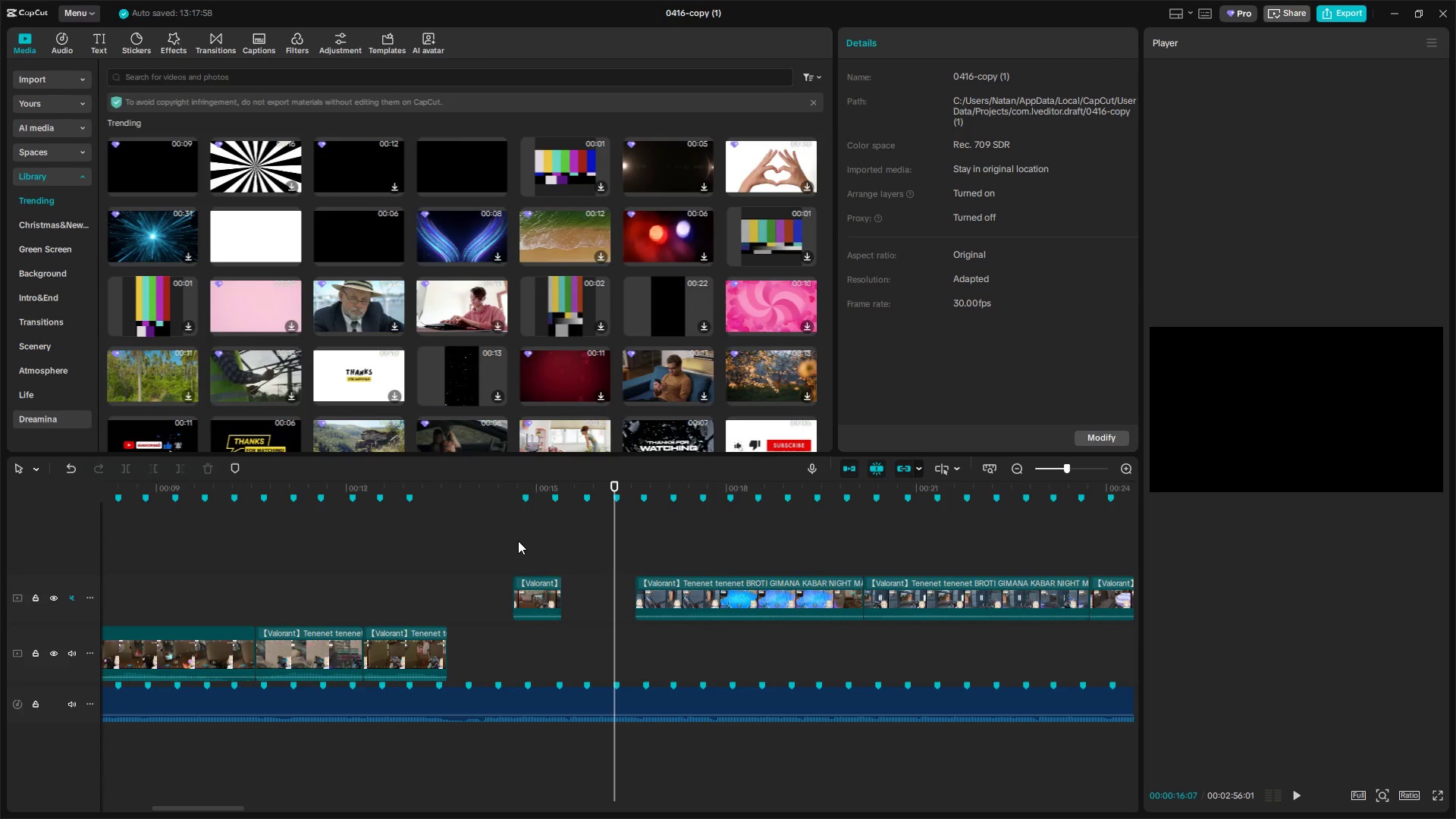 
double_click([519, 548])
 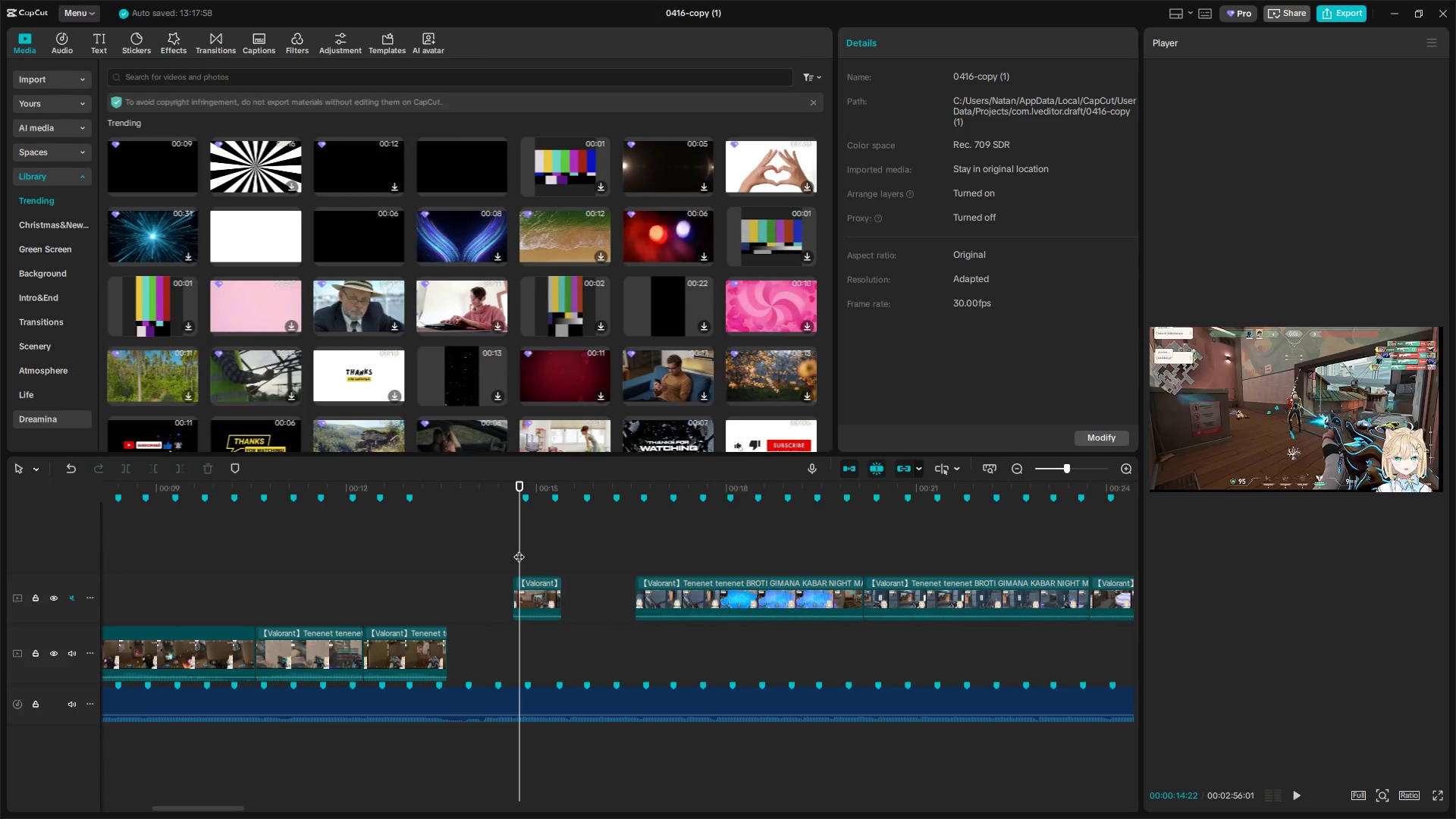 
key(Space)
 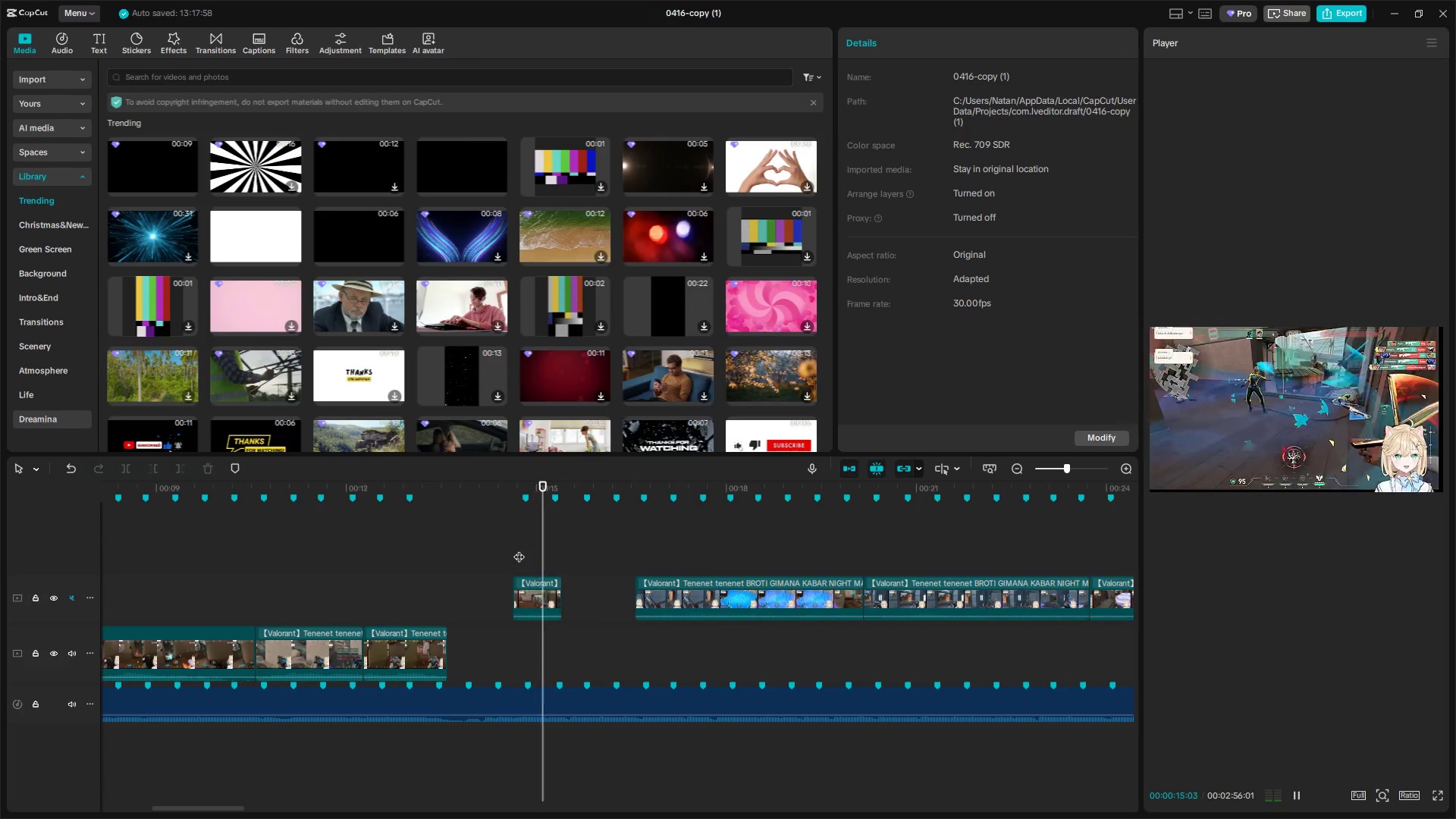 
key(Space)
 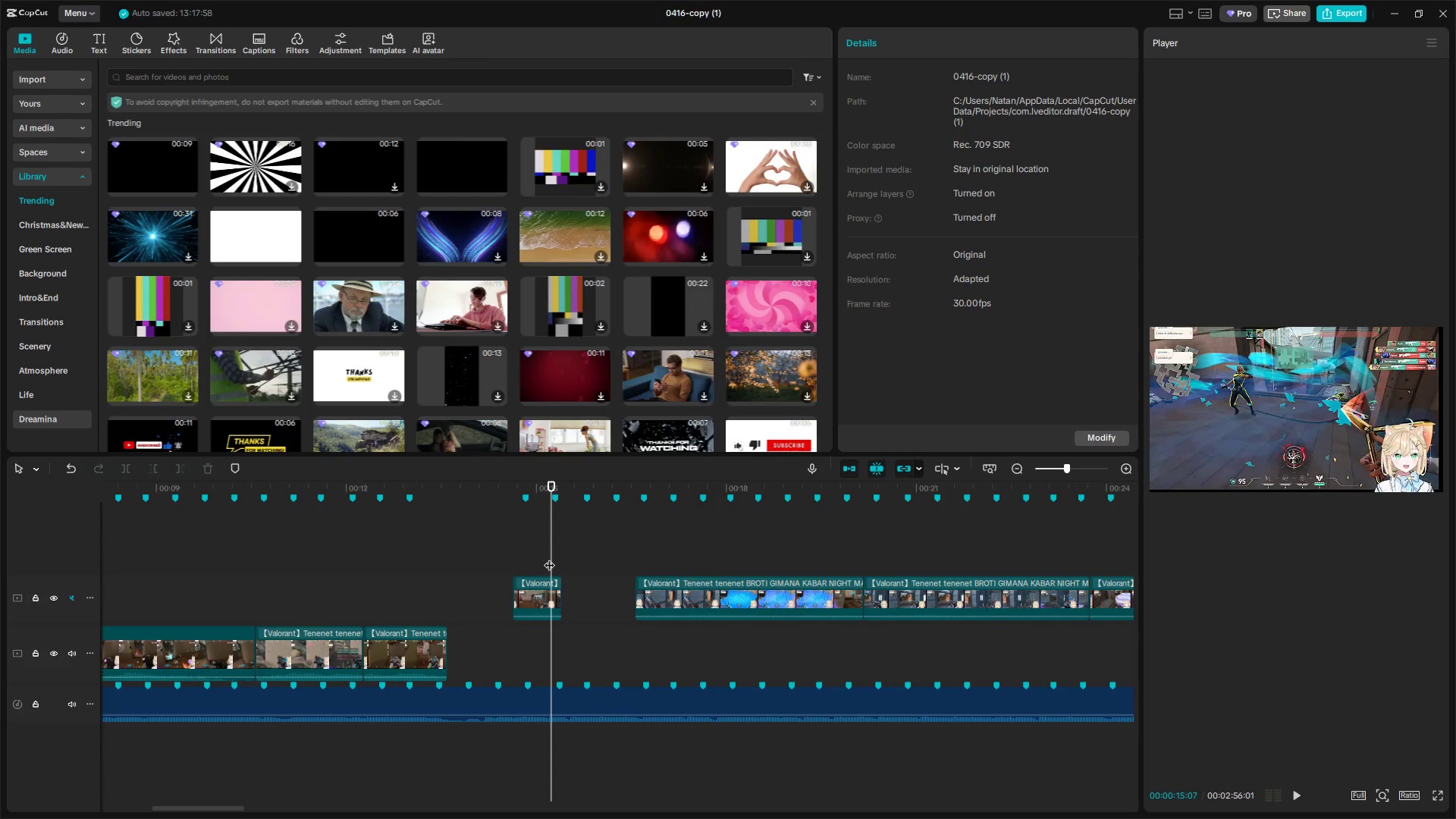 
left_click([529, 556])
 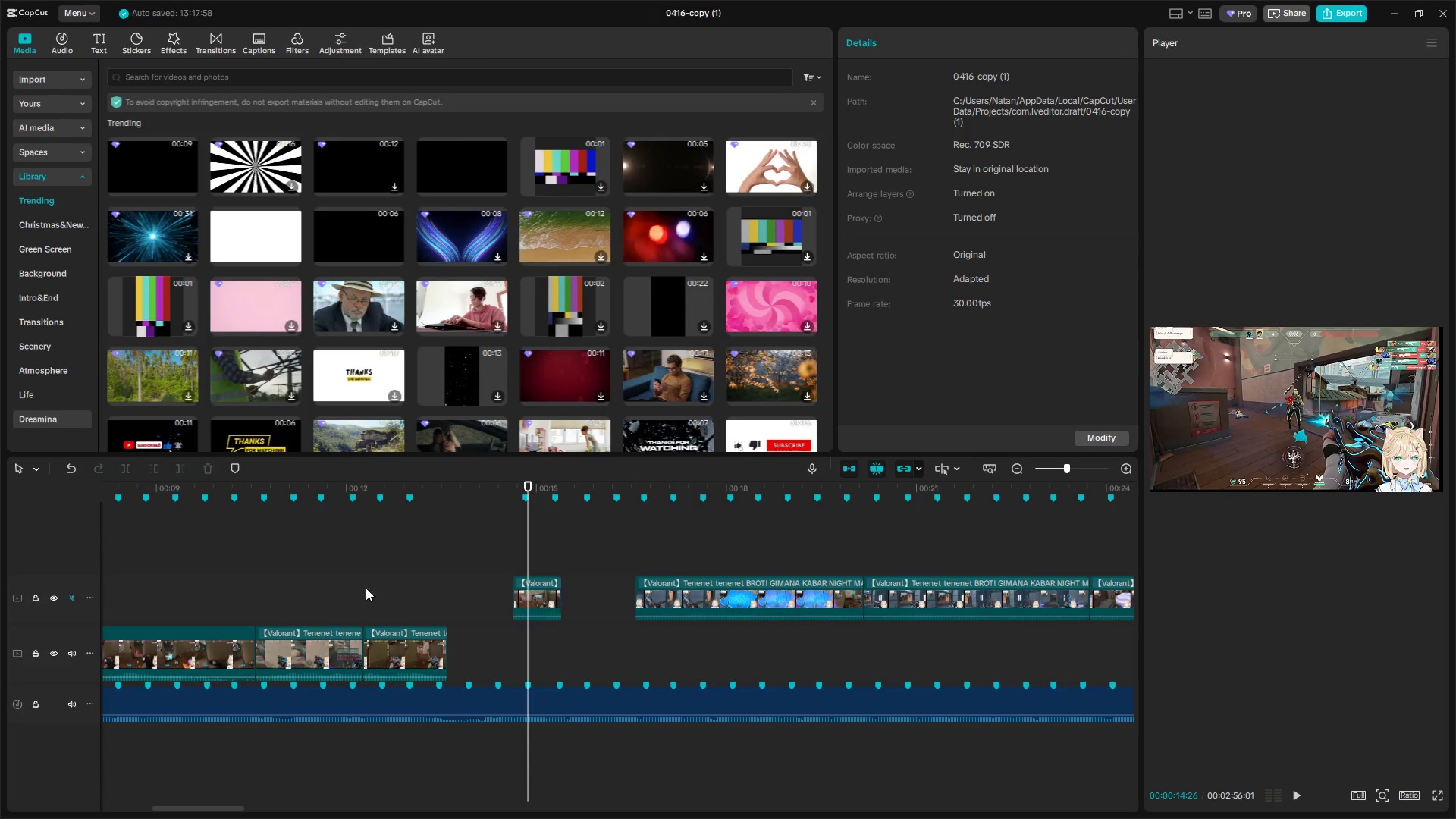 
left_click([71, 601])
 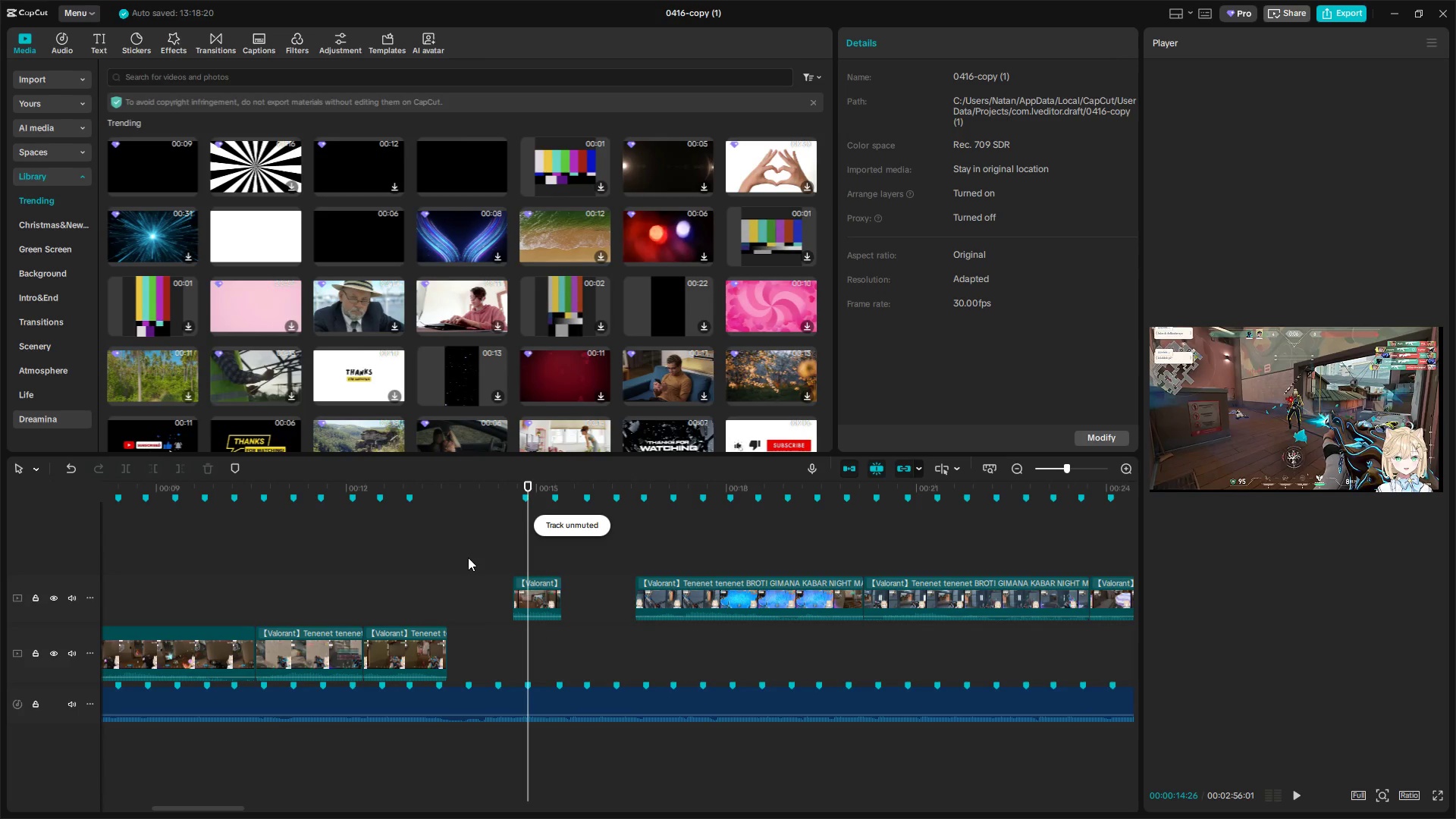 
key(Space)
 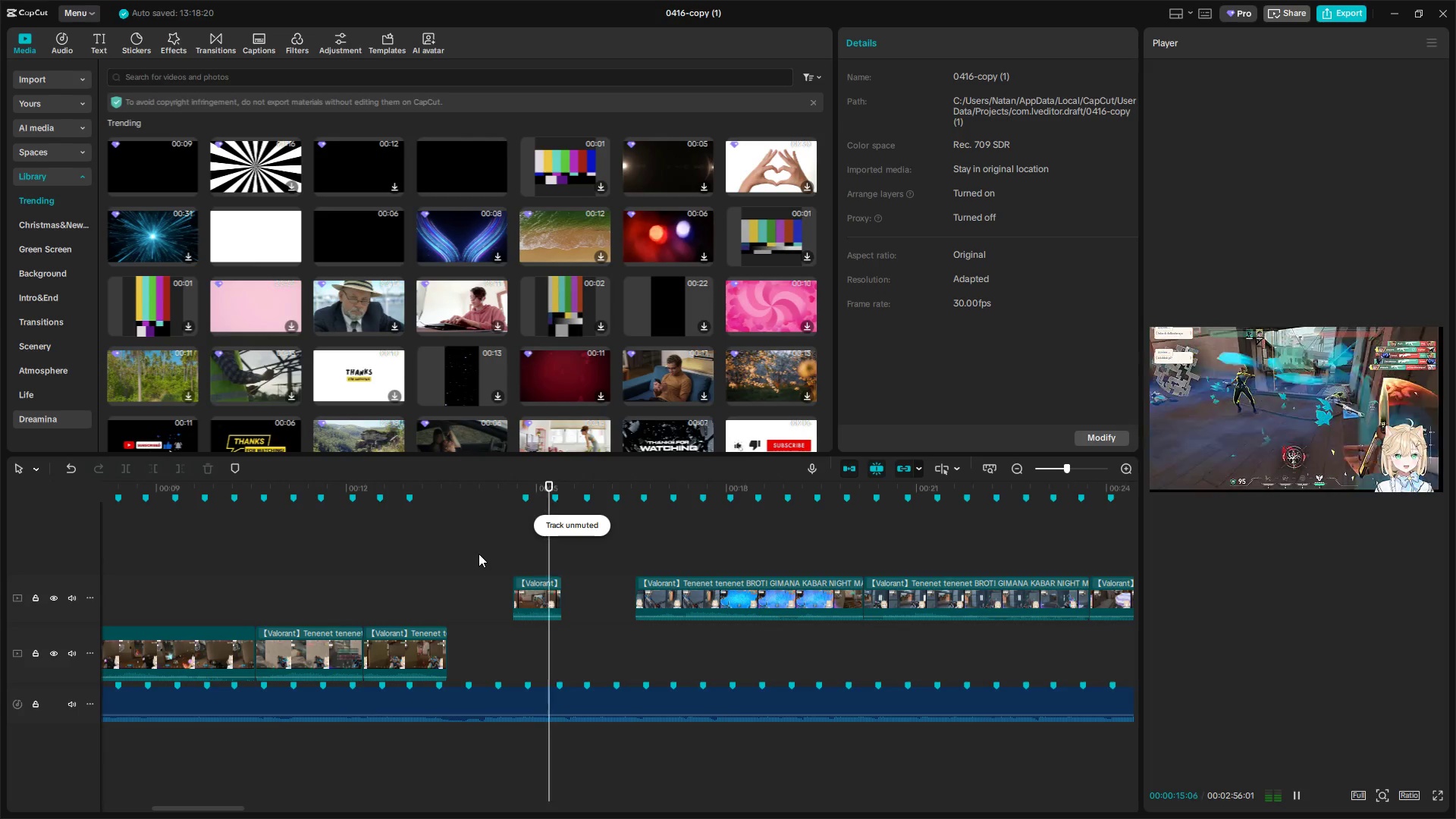 
key(W)
 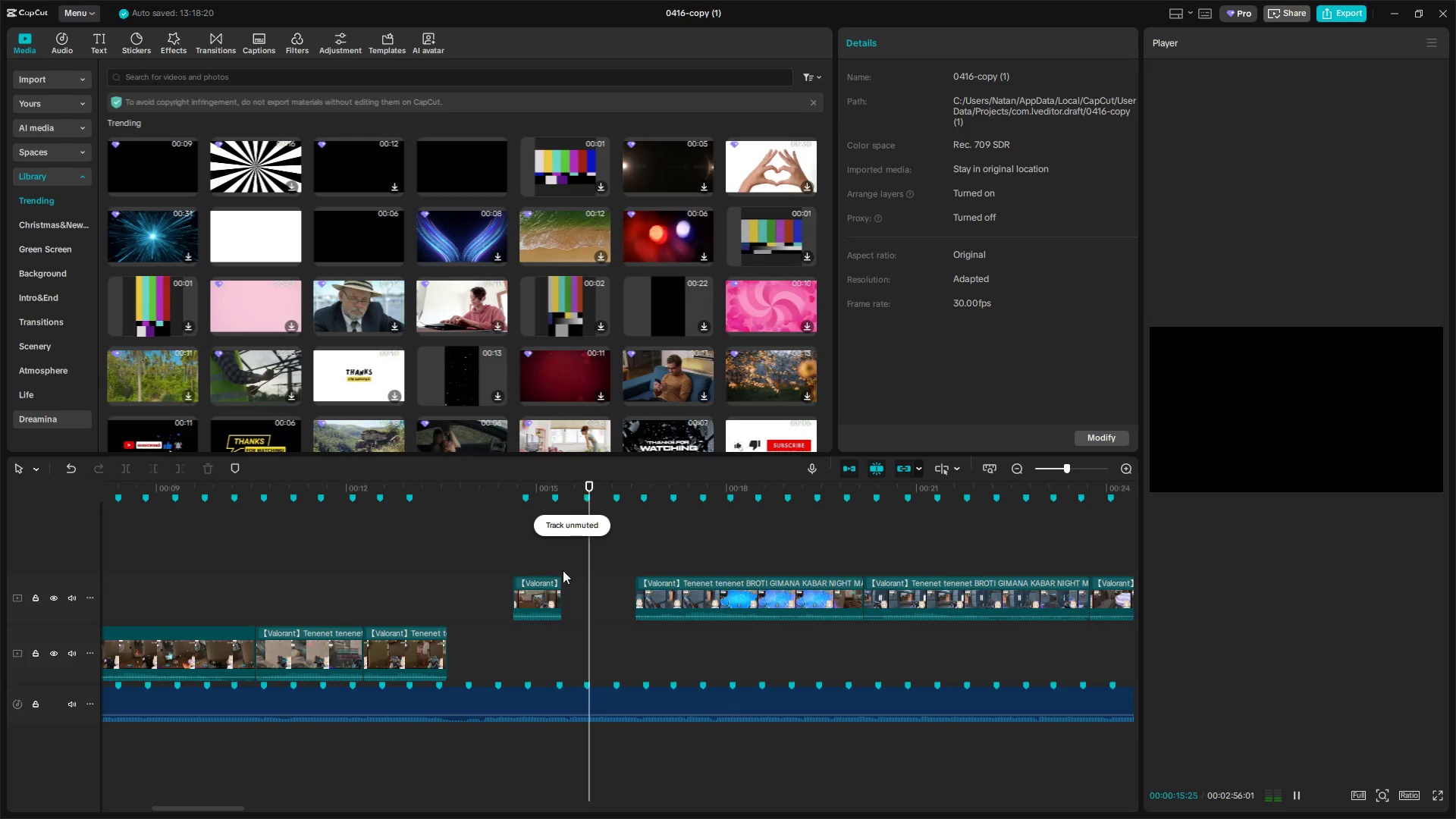 
key(Space)
 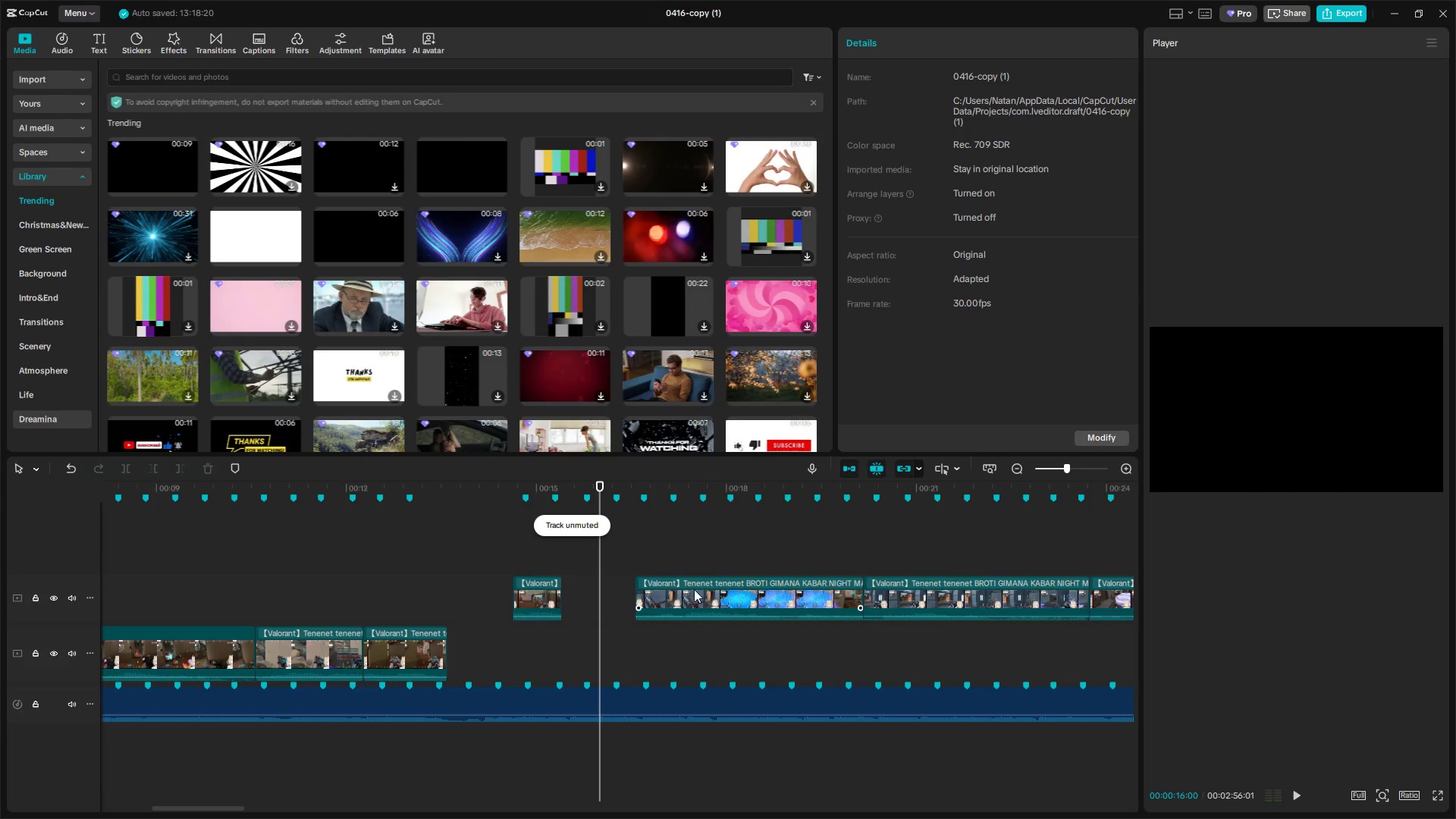 
left_click([695, 561])
 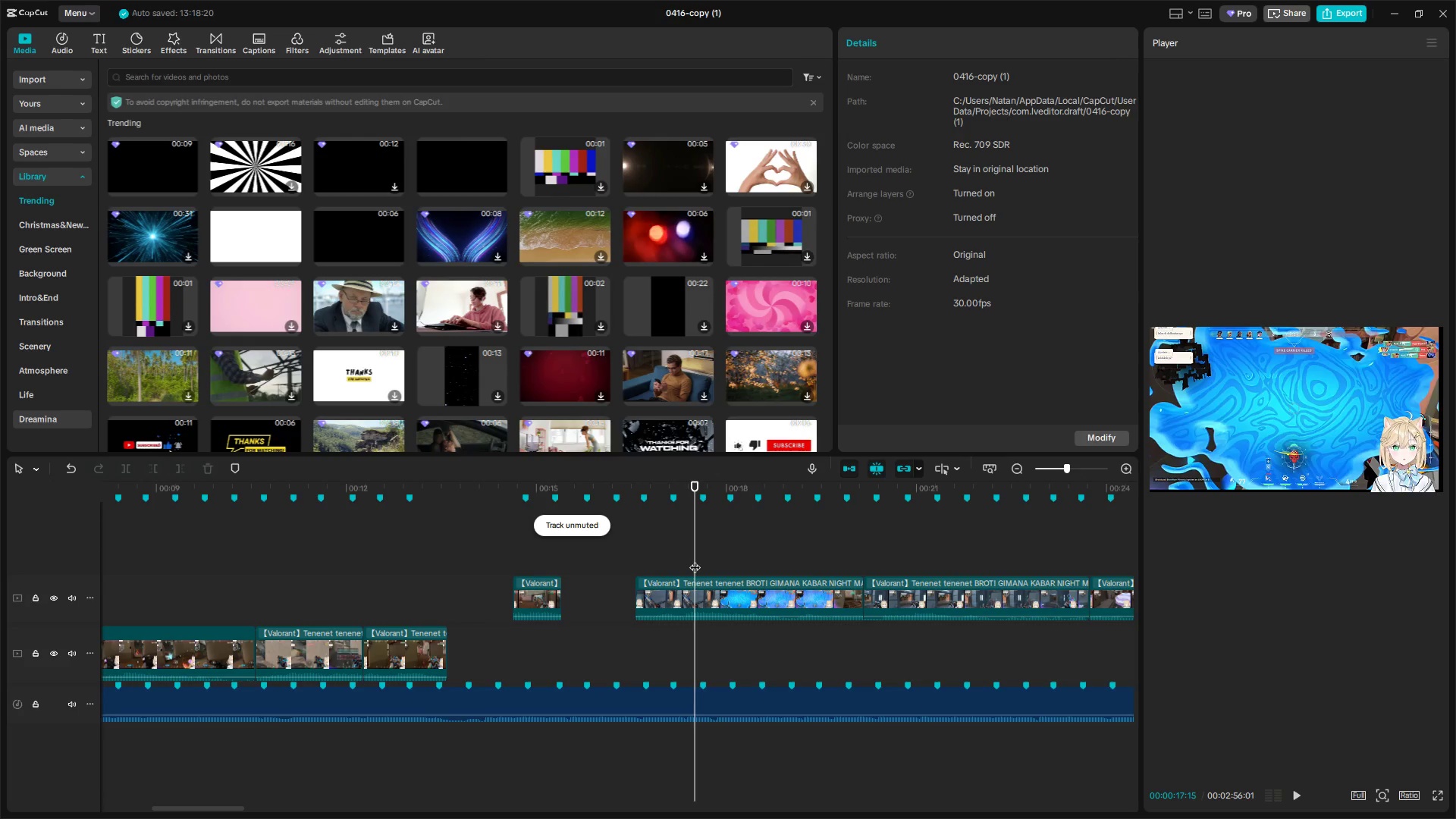 
left_click_drag(start_coordinate=[695, 560], to_coordinate=[666, 561])
 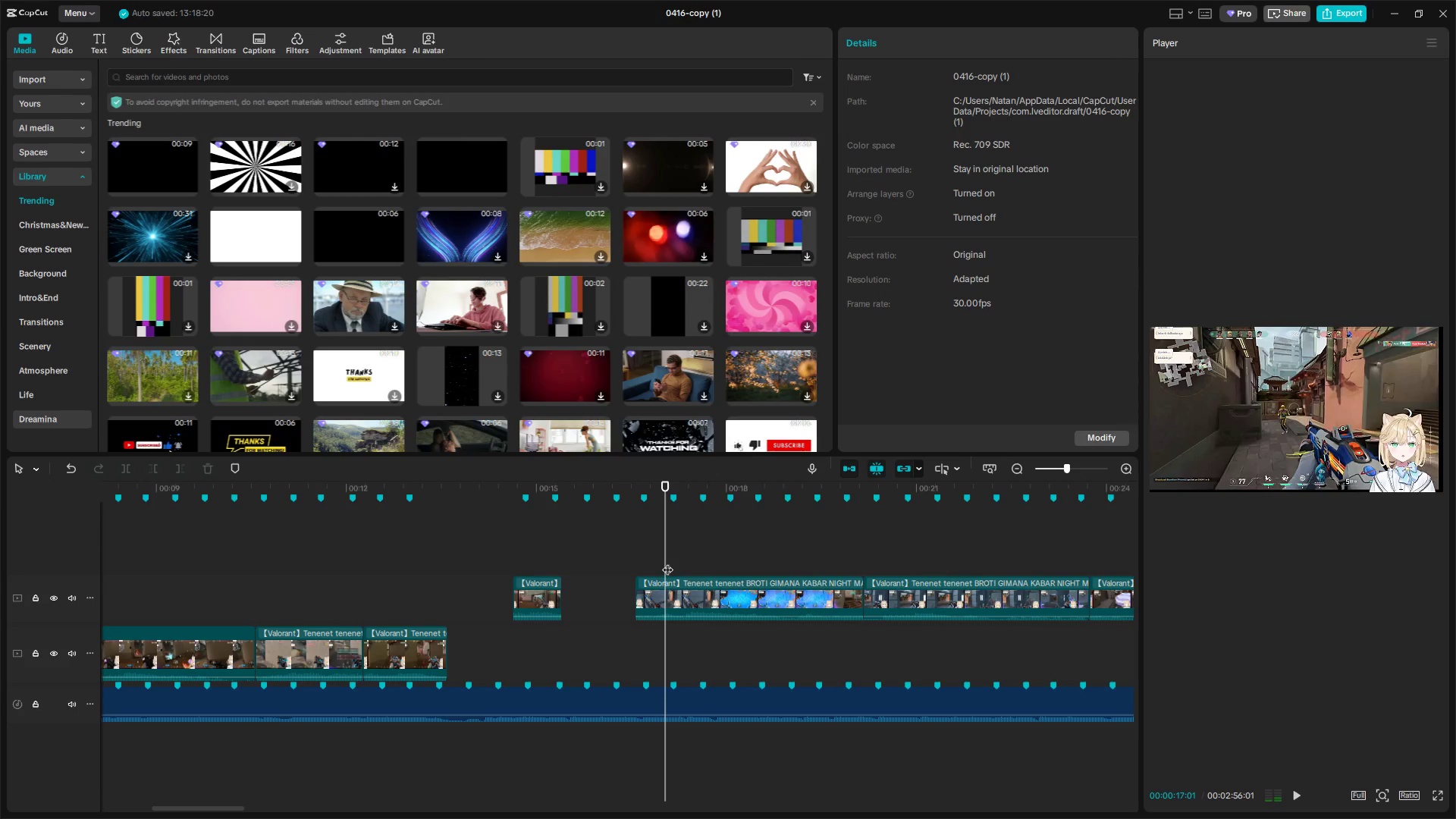 
key(Q)
 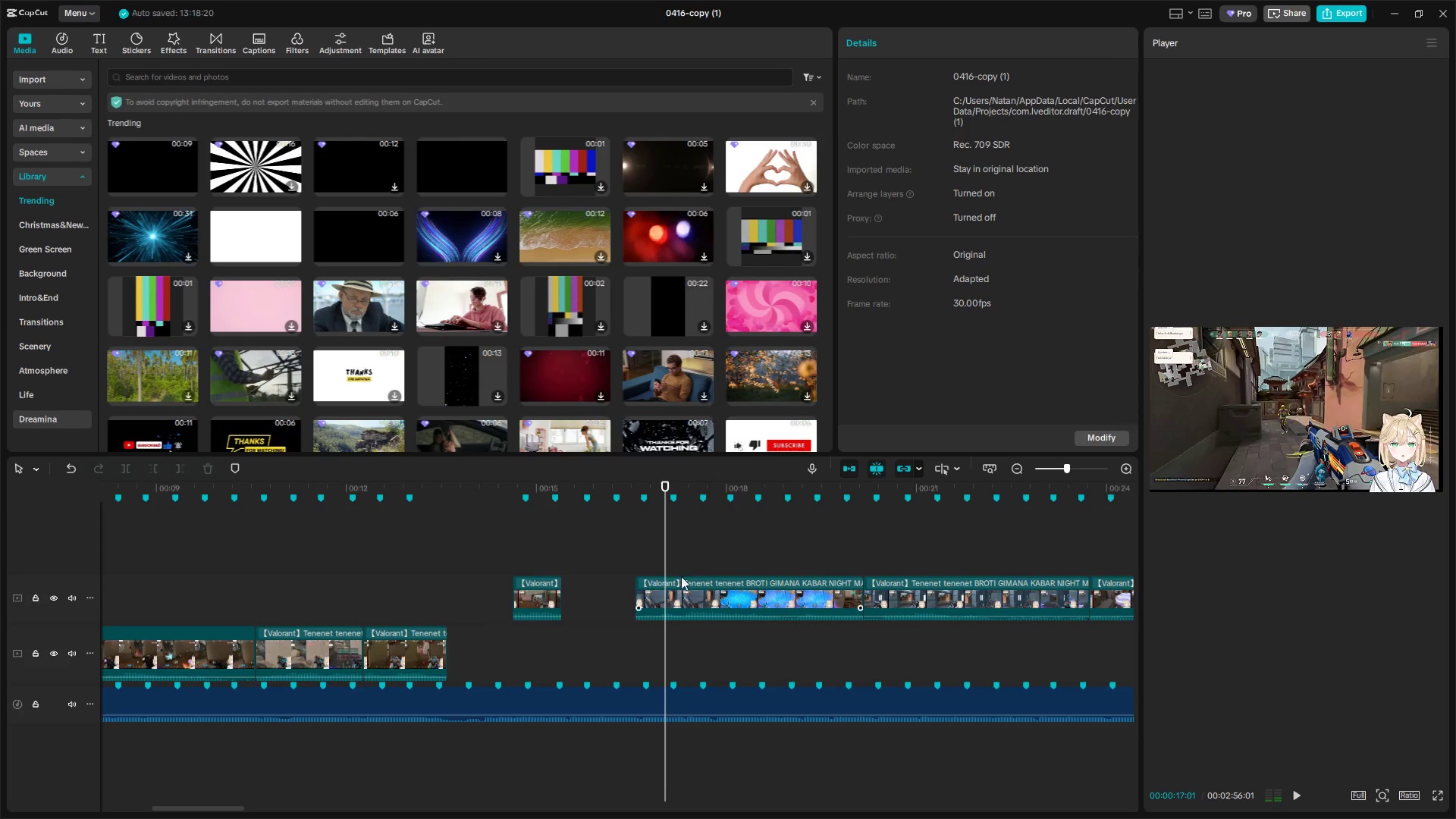 
left_click([682, 592])
 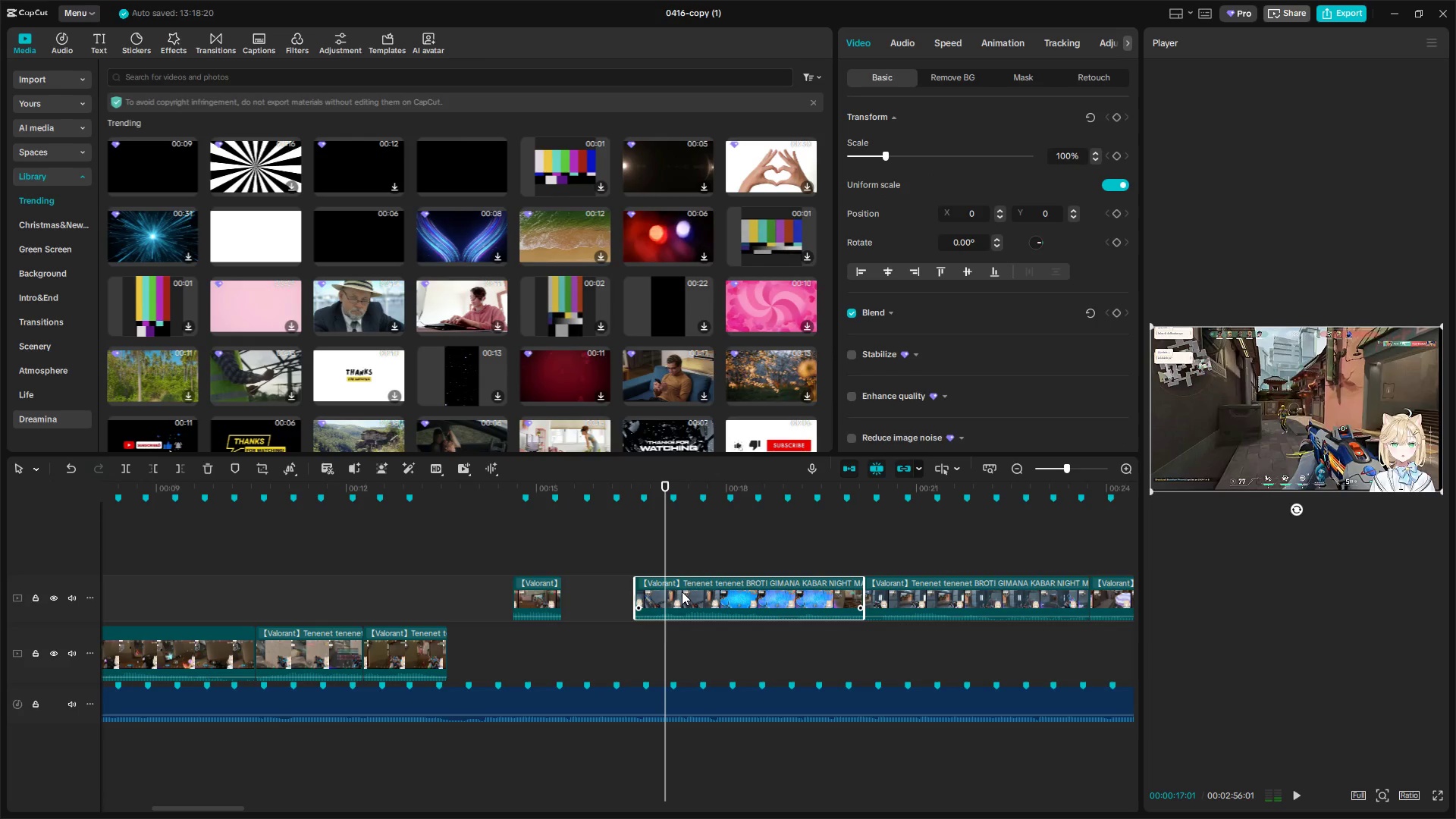 
key(Q)
 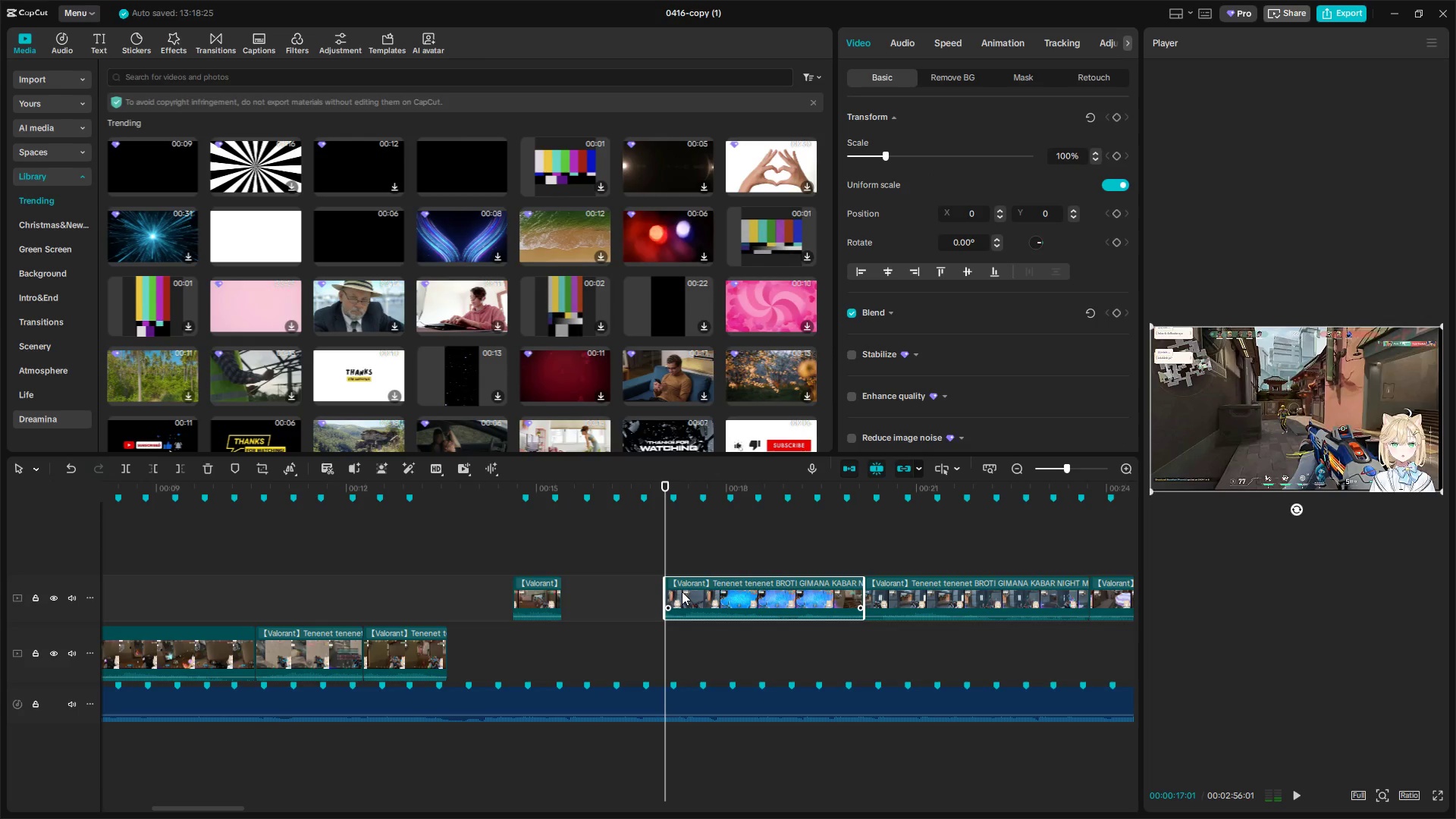 
key(Space)
 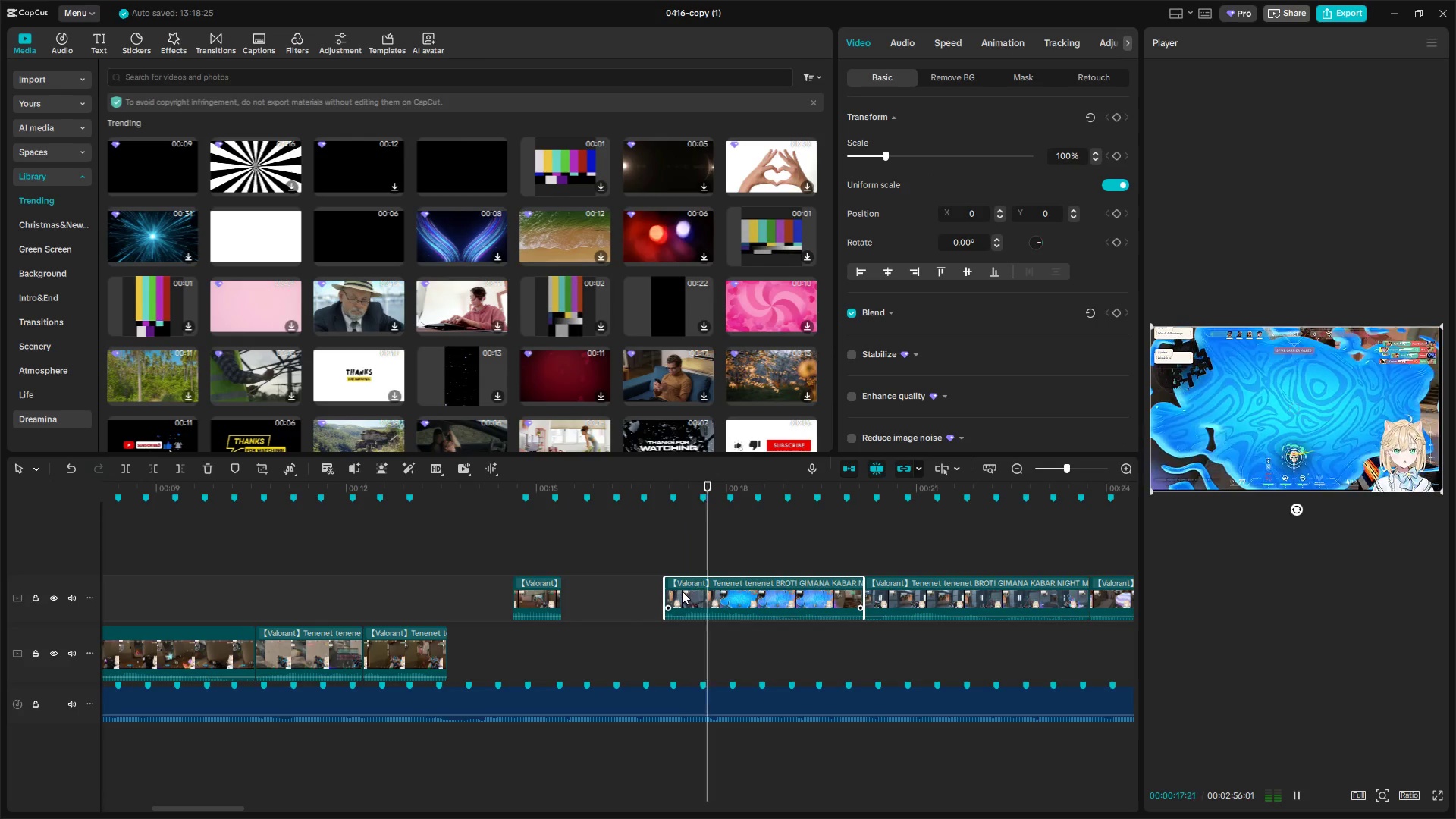 
key(Space)
 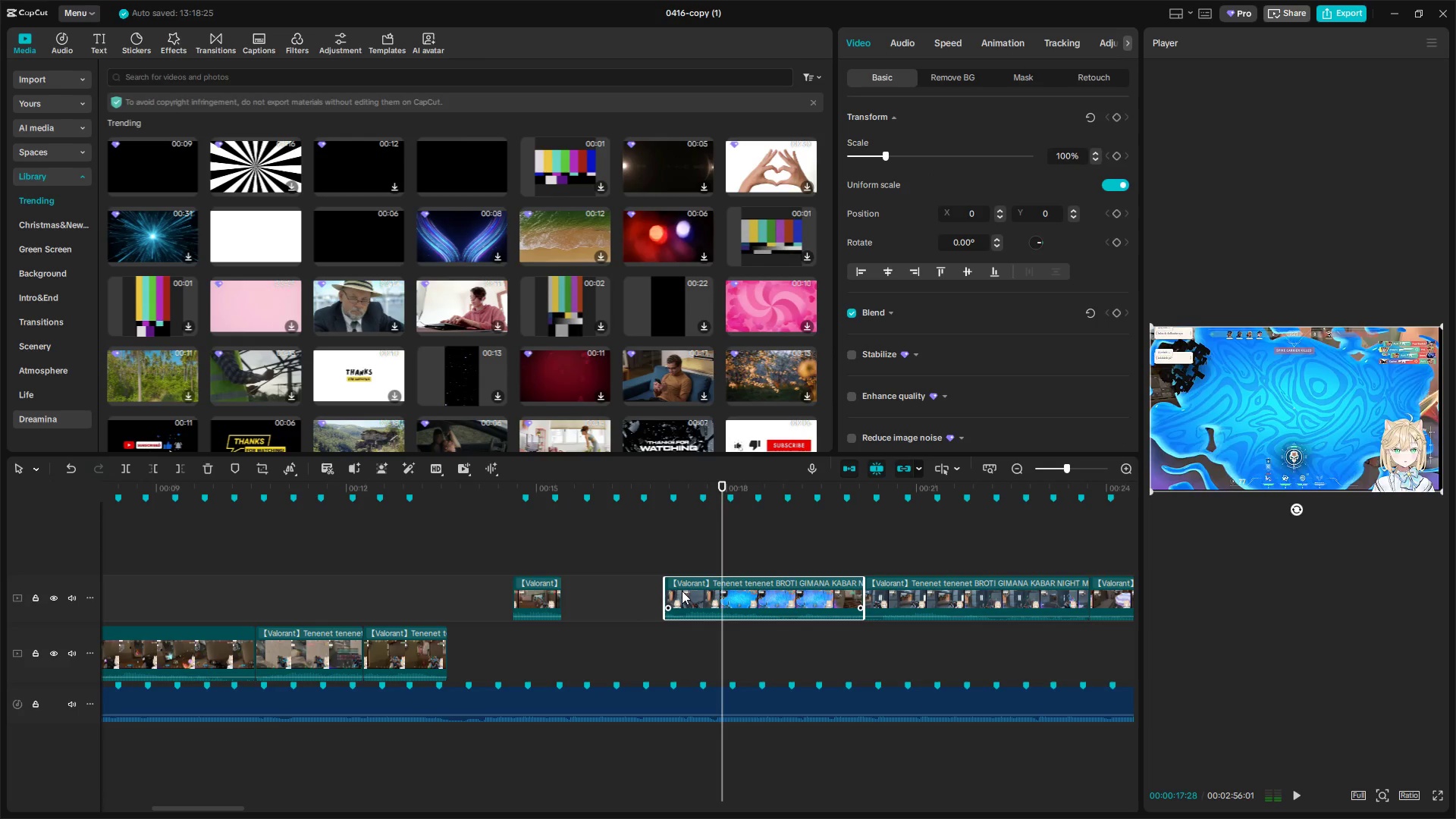 
key(W)
 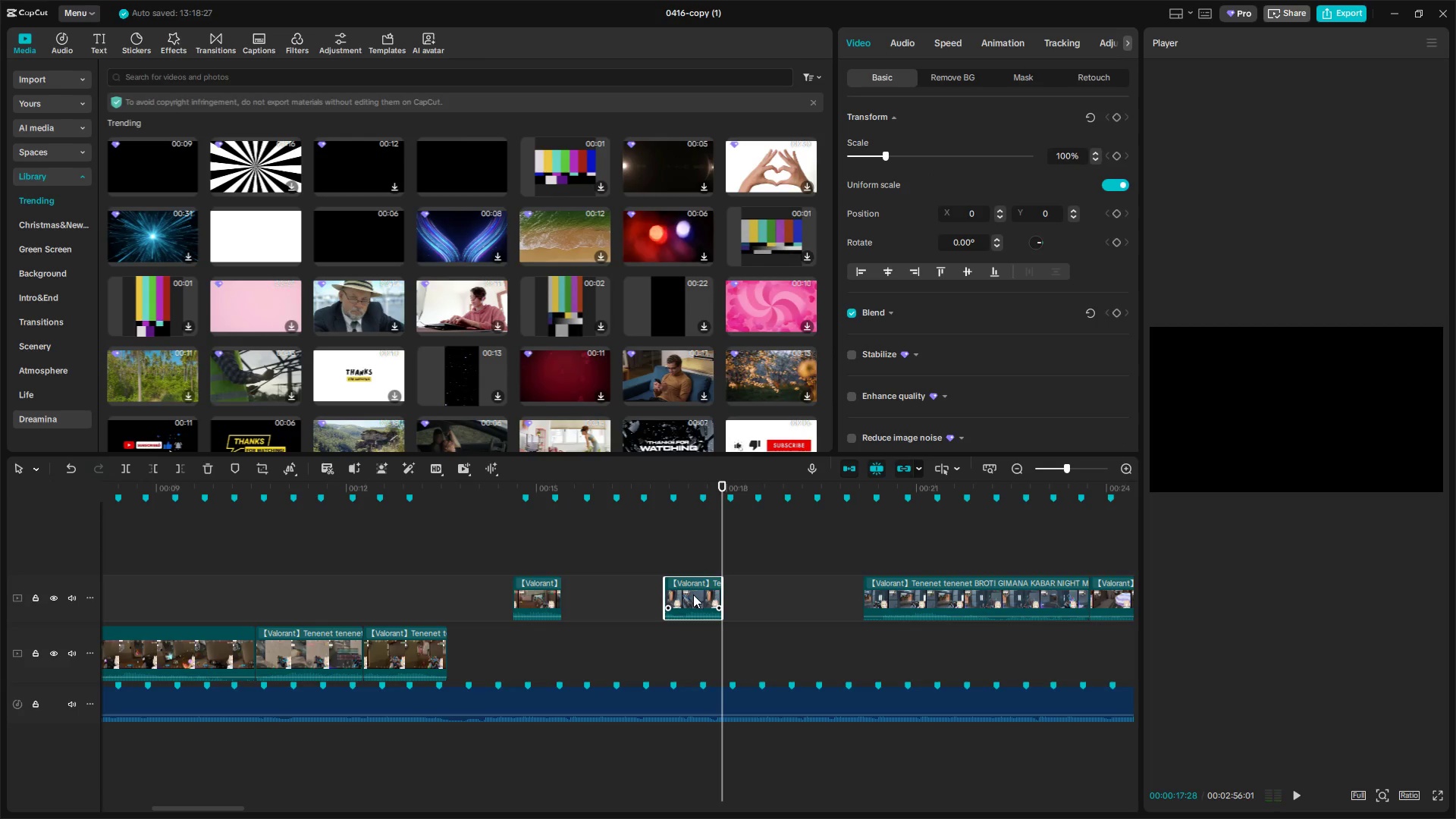 
left_click_drag(start_coordinate=[692, 595], to_coordinate=[590, 602])
 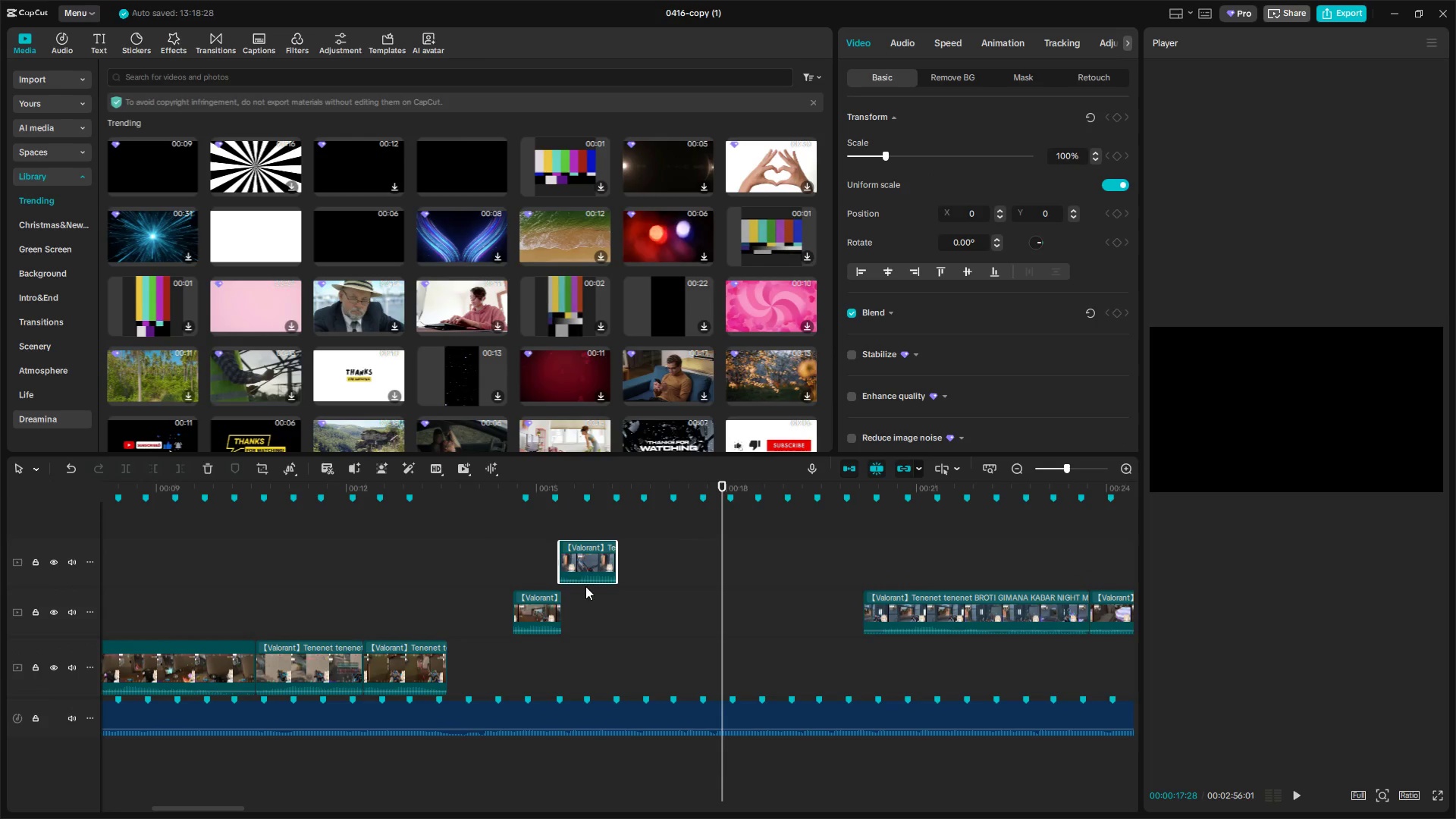 
left_click_drag(start_coordinate=[587, 560], to_coordinate=[569, 576])
 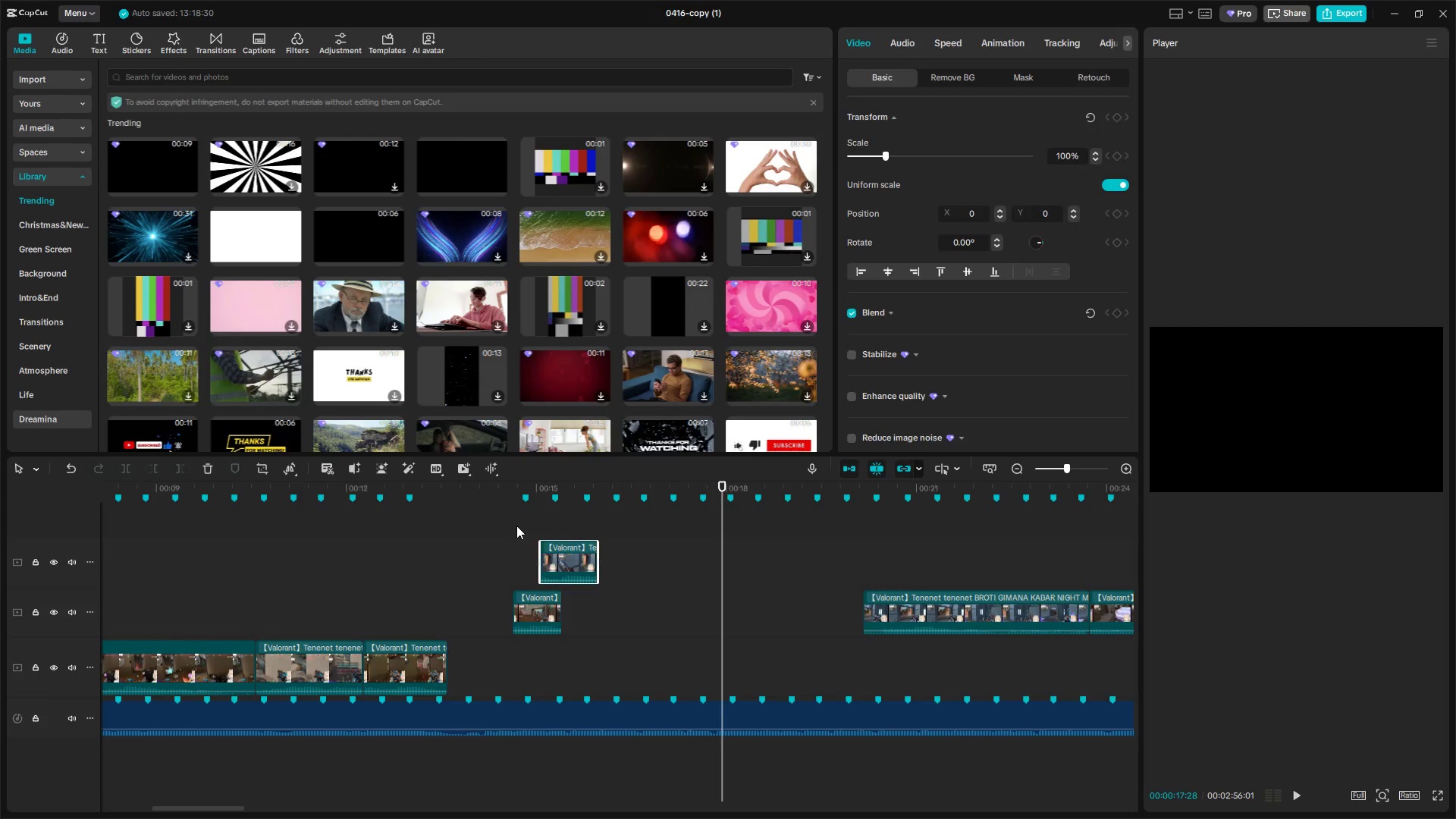 
left_click([516, 526])
 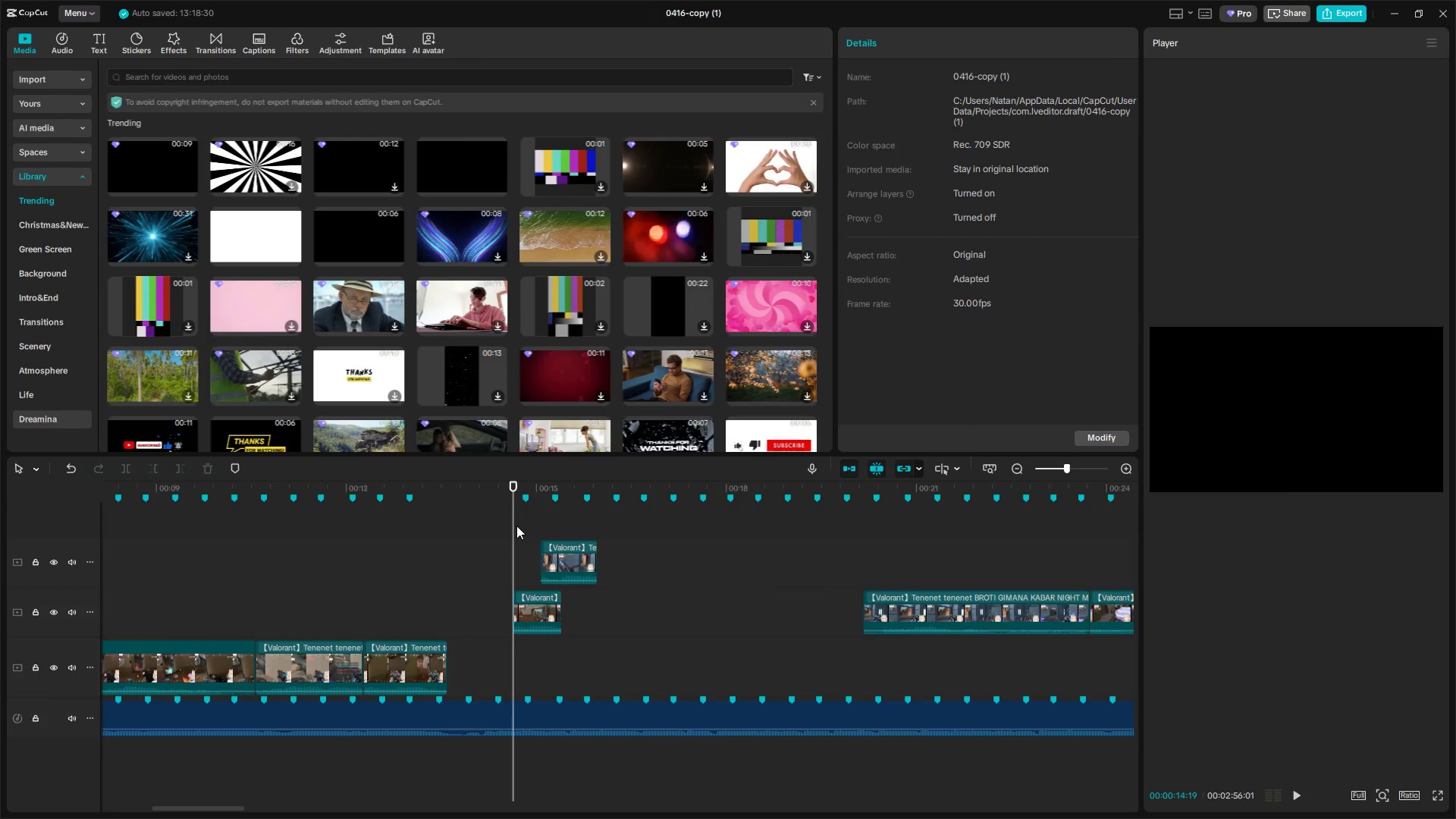 
key(Space)
 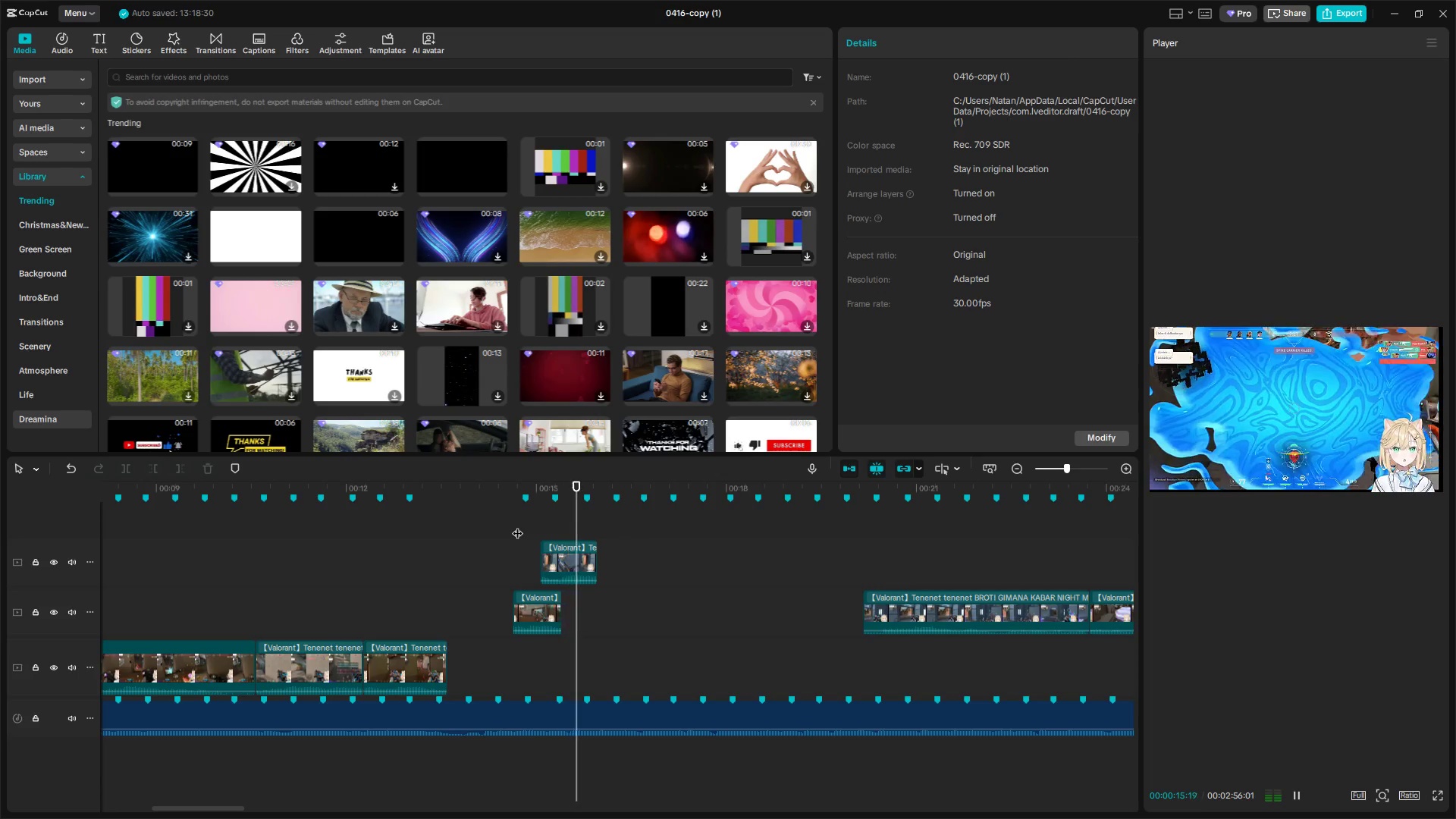 
key(Space)
 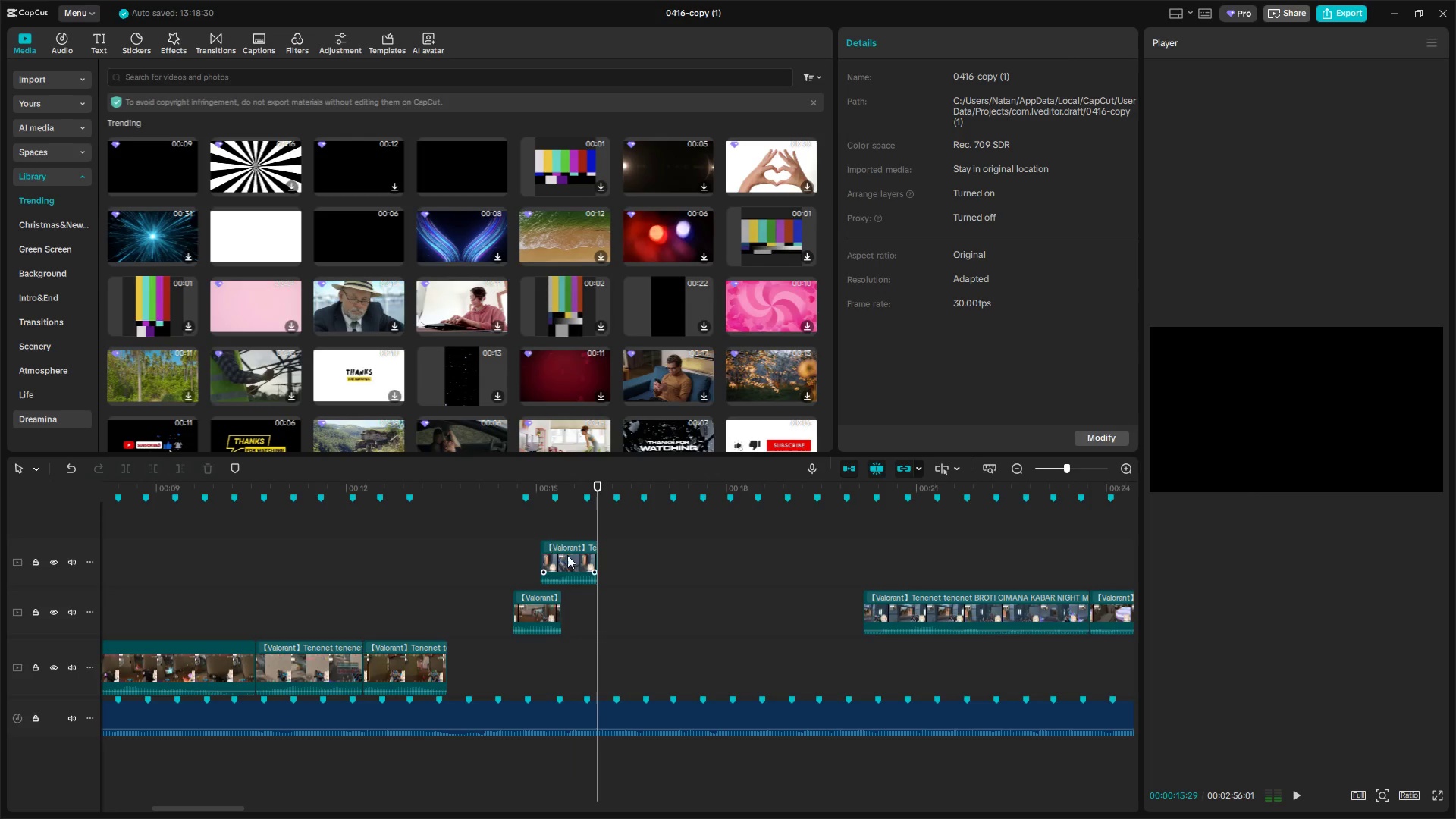 
left_click_drag(start_coordinate=[573, 559], to_coordinate=[566, 570])
 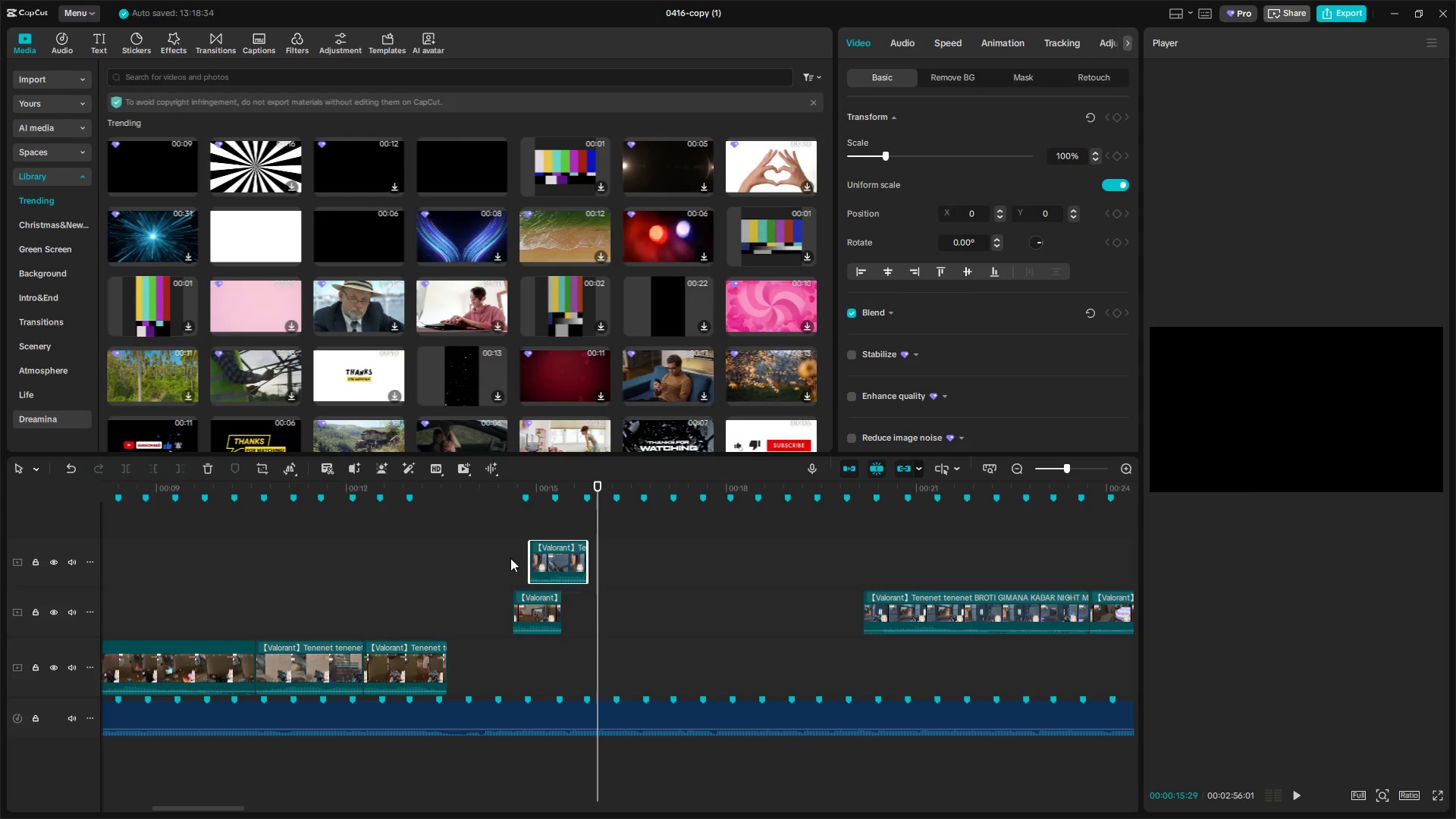 
left_click([508, 556])
 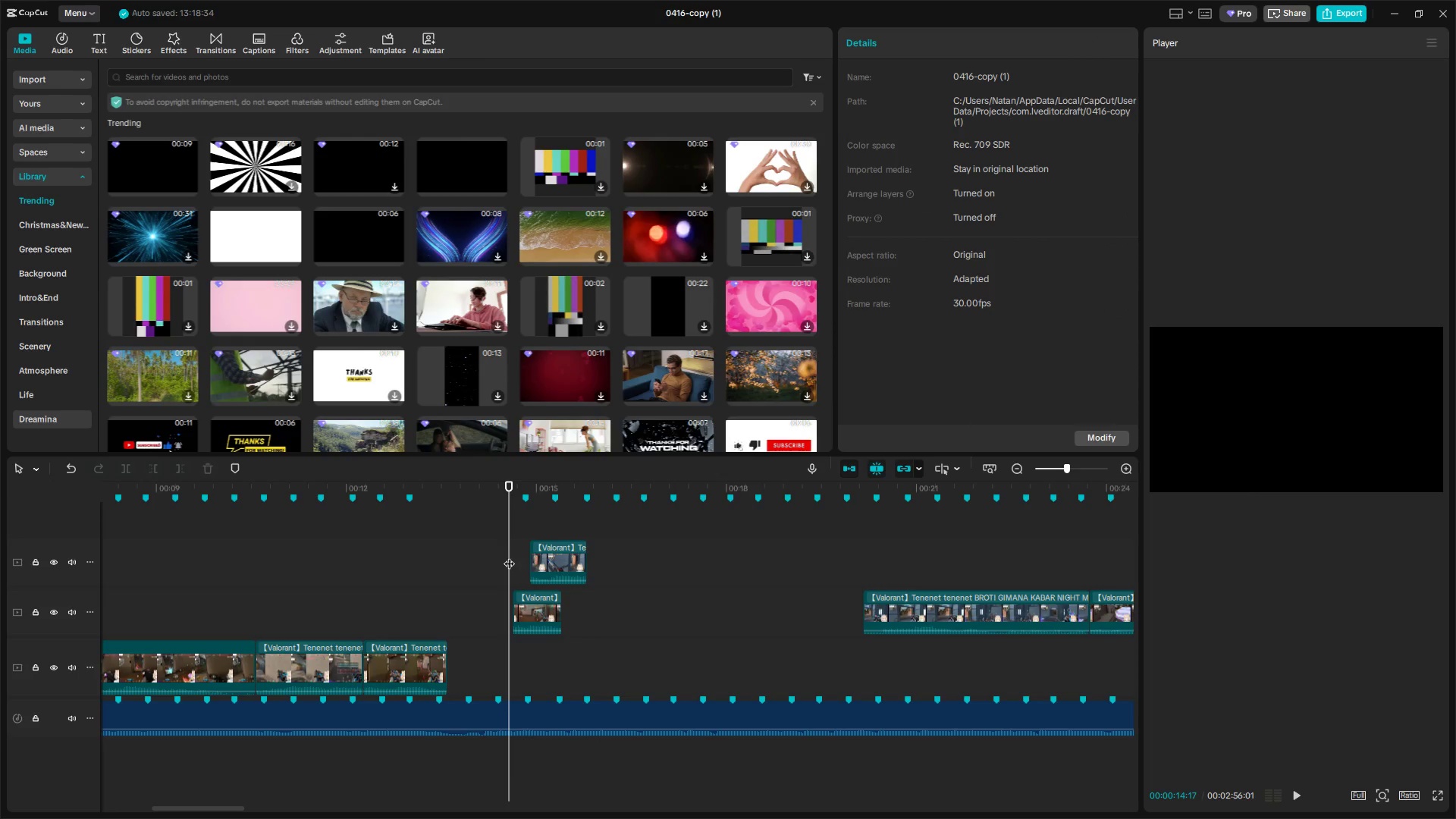 
key(Space)
 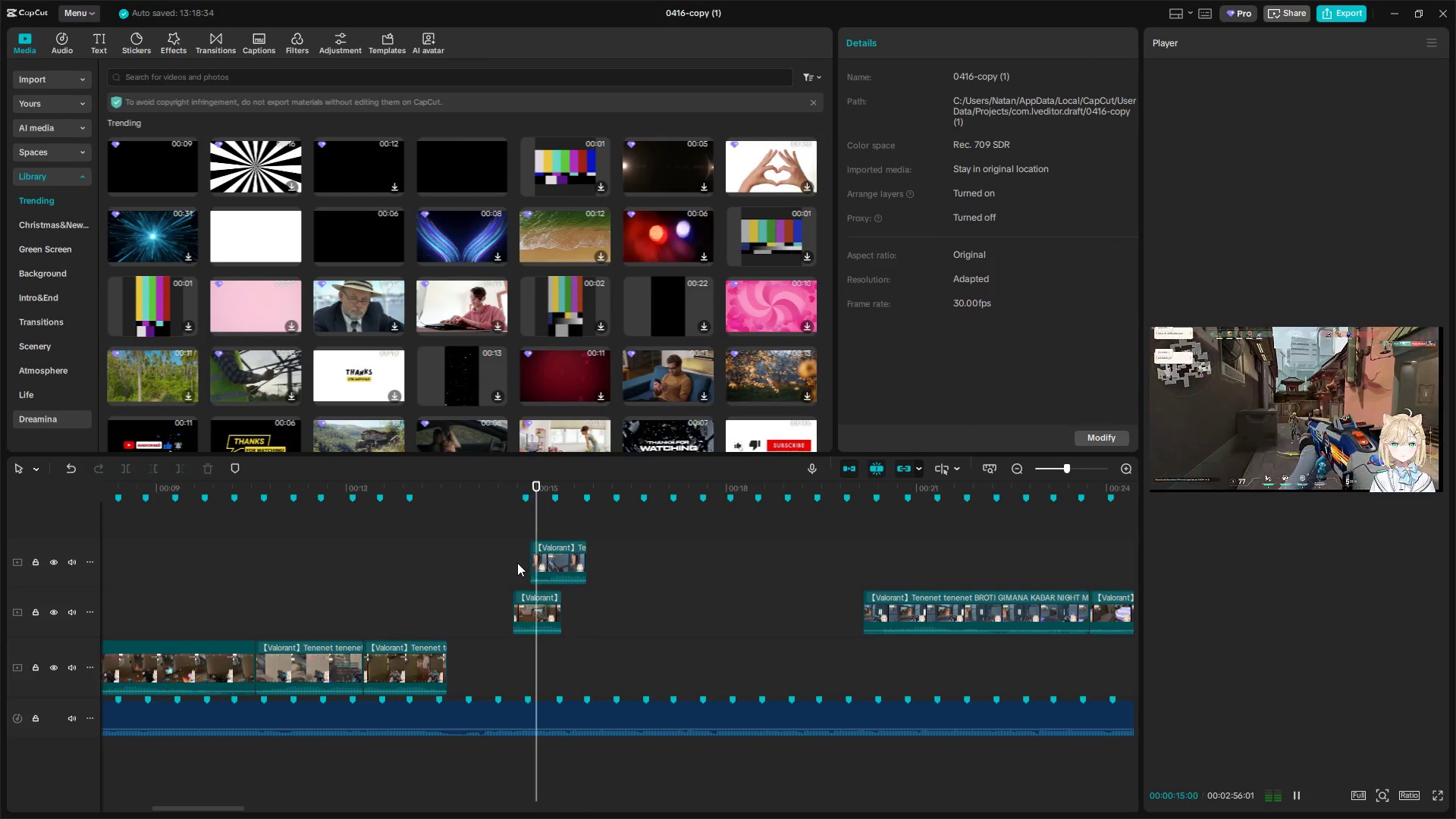 
key(Space)
 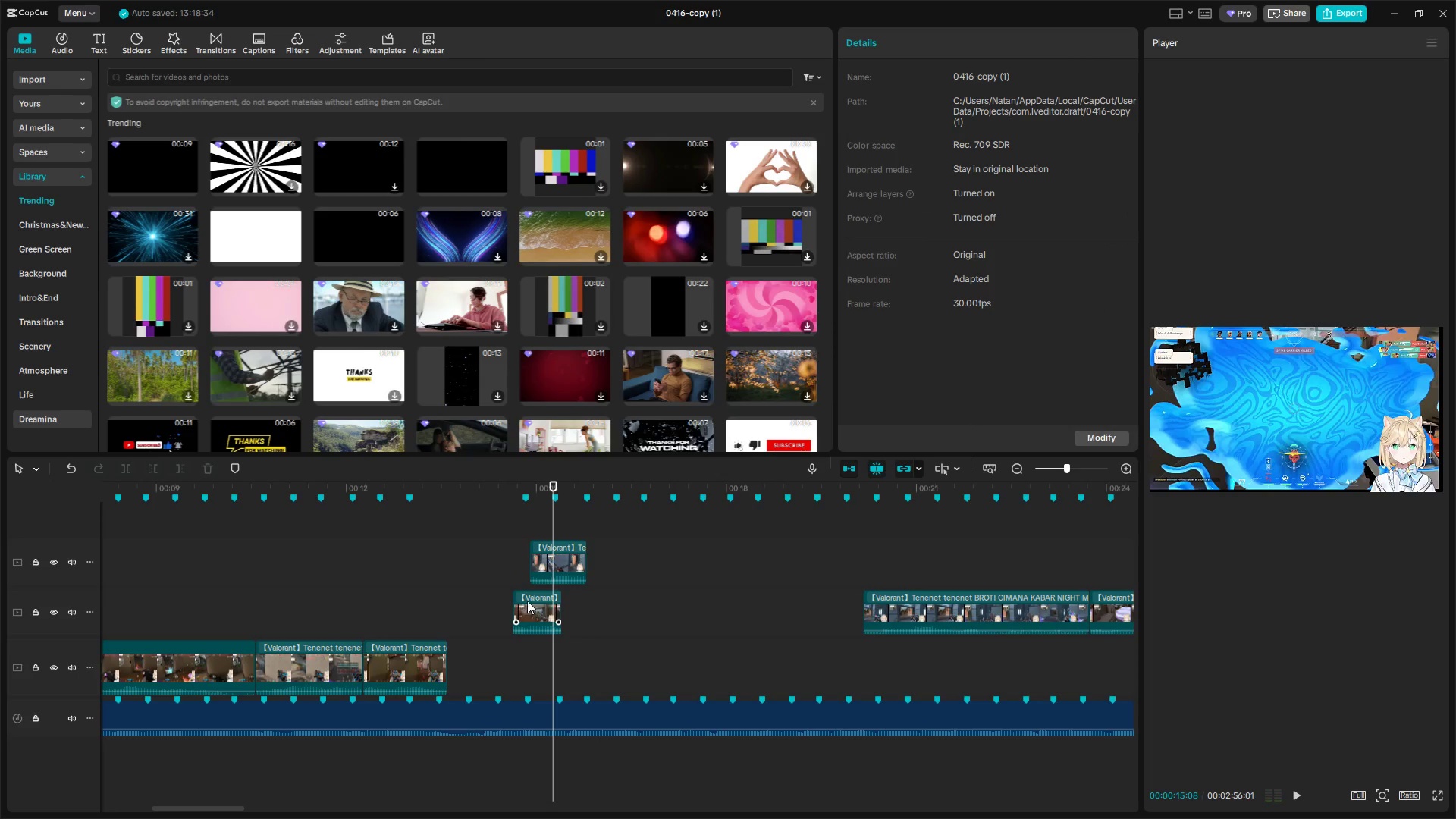 
left_click([519, 573])
 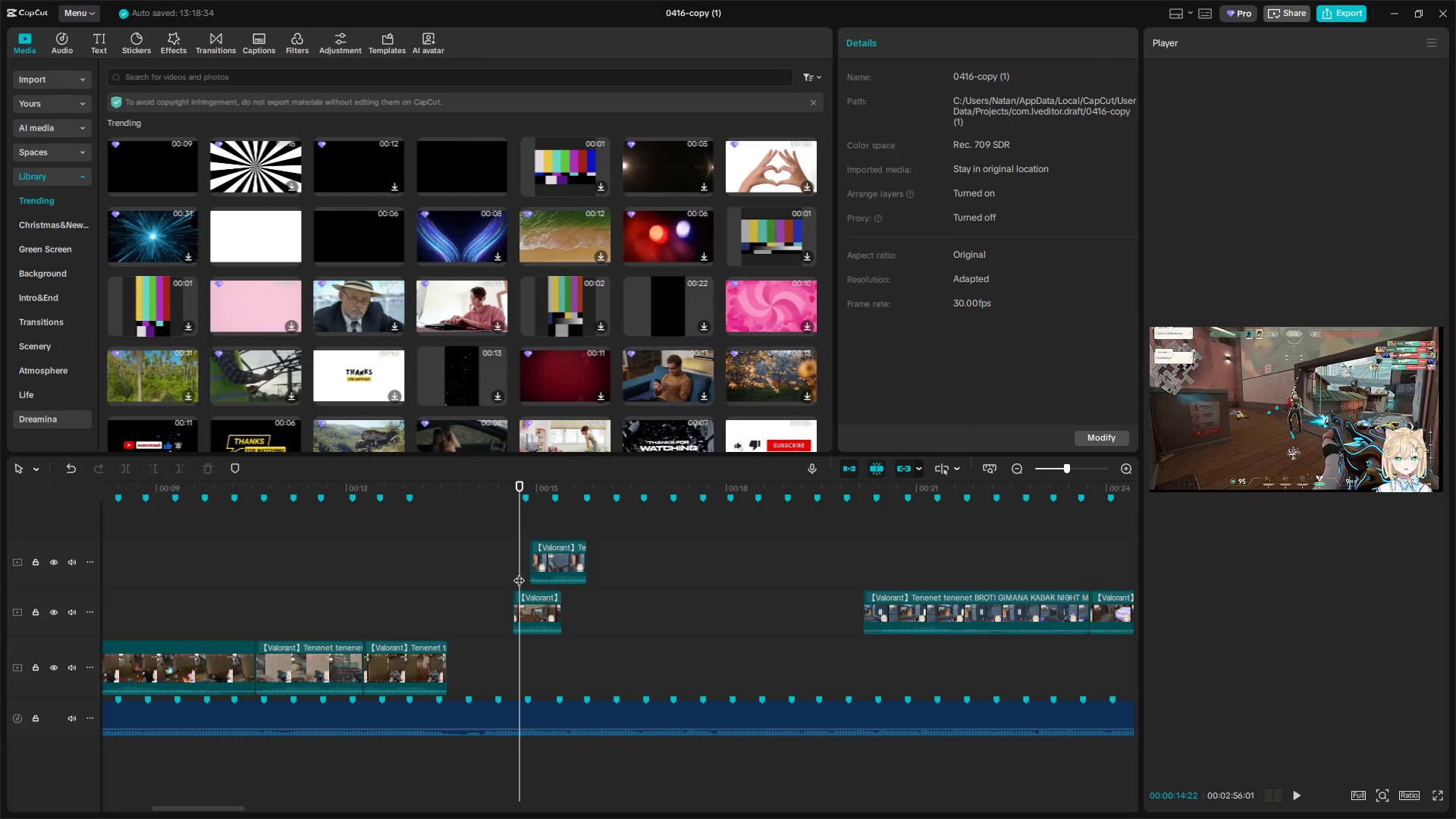 
key(Space)
 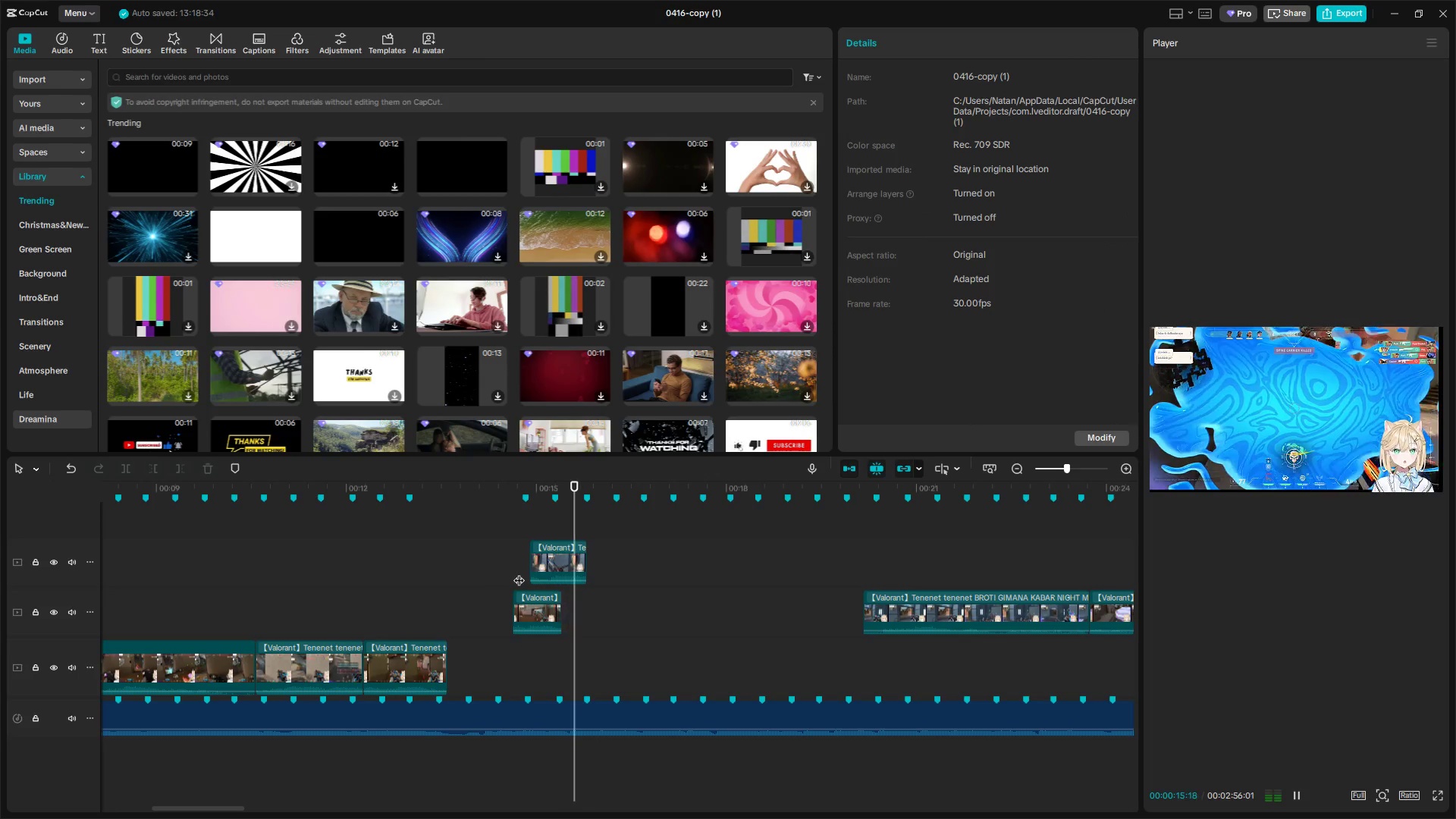 
key(Space)
 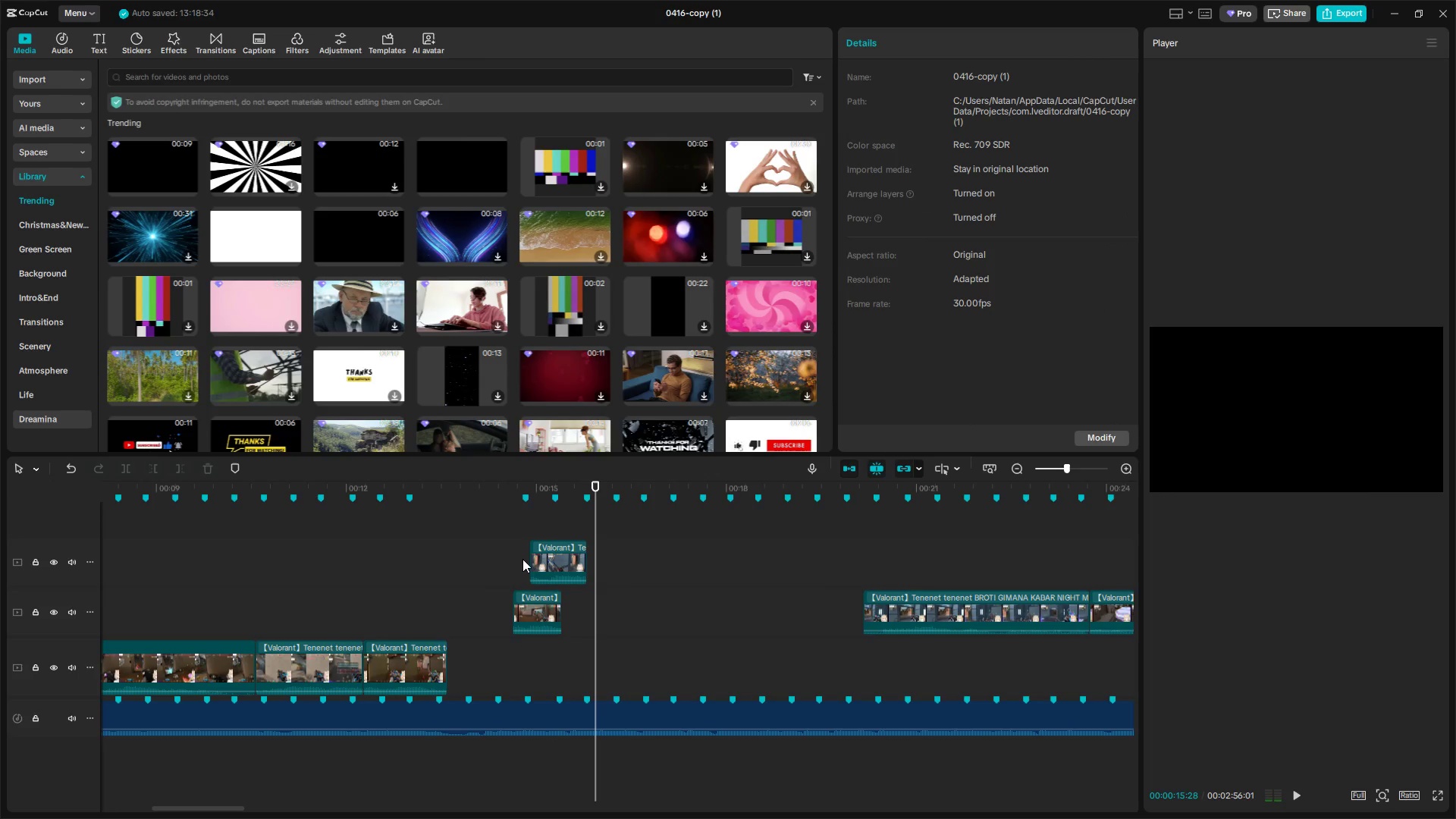 
left_click([522, 559])
 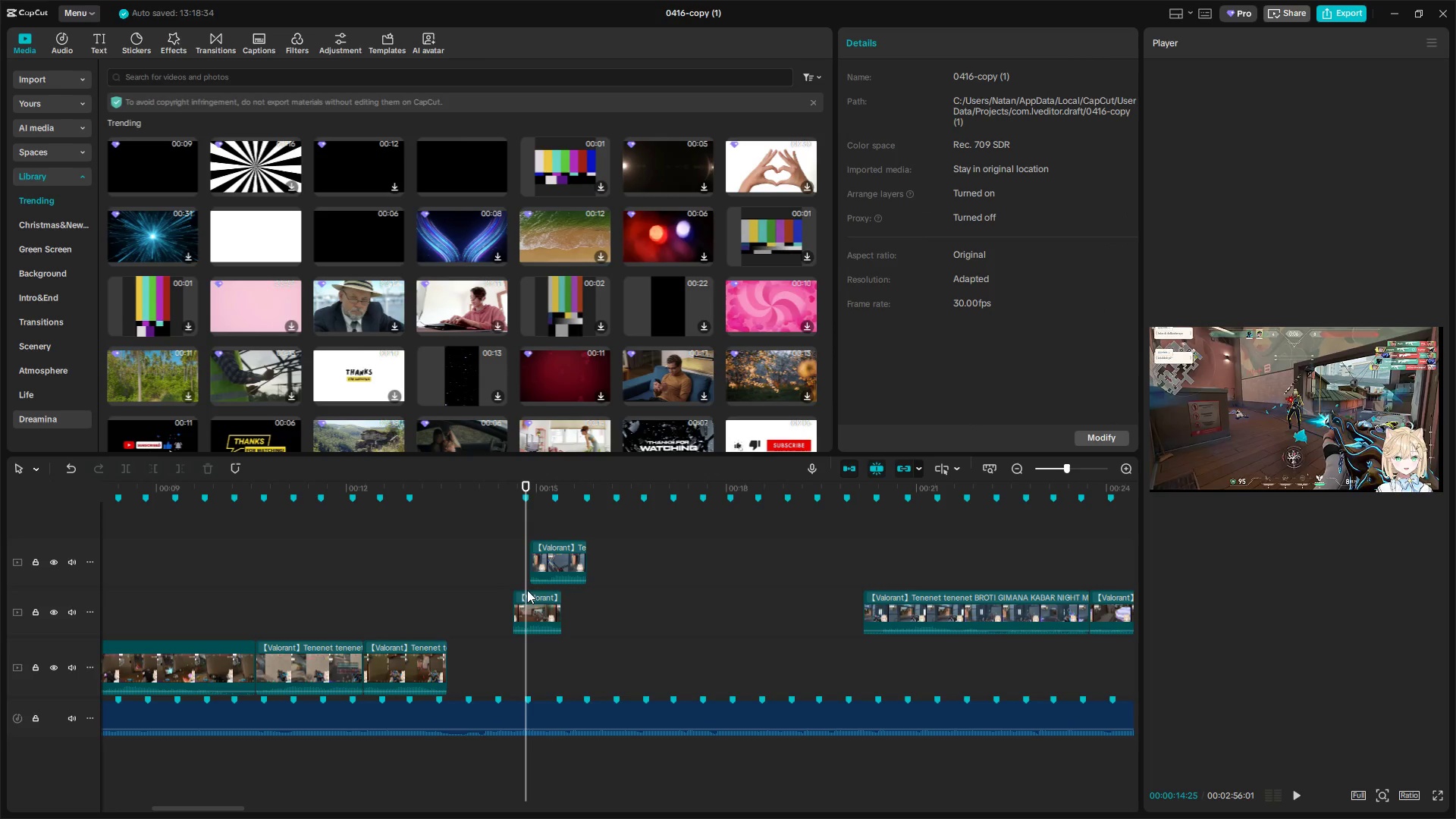 
hold_key(key=ControlLeft, duration=0.89)
scroll: coordinate [557, 622], scroll_direction: up, amount: 11.0
 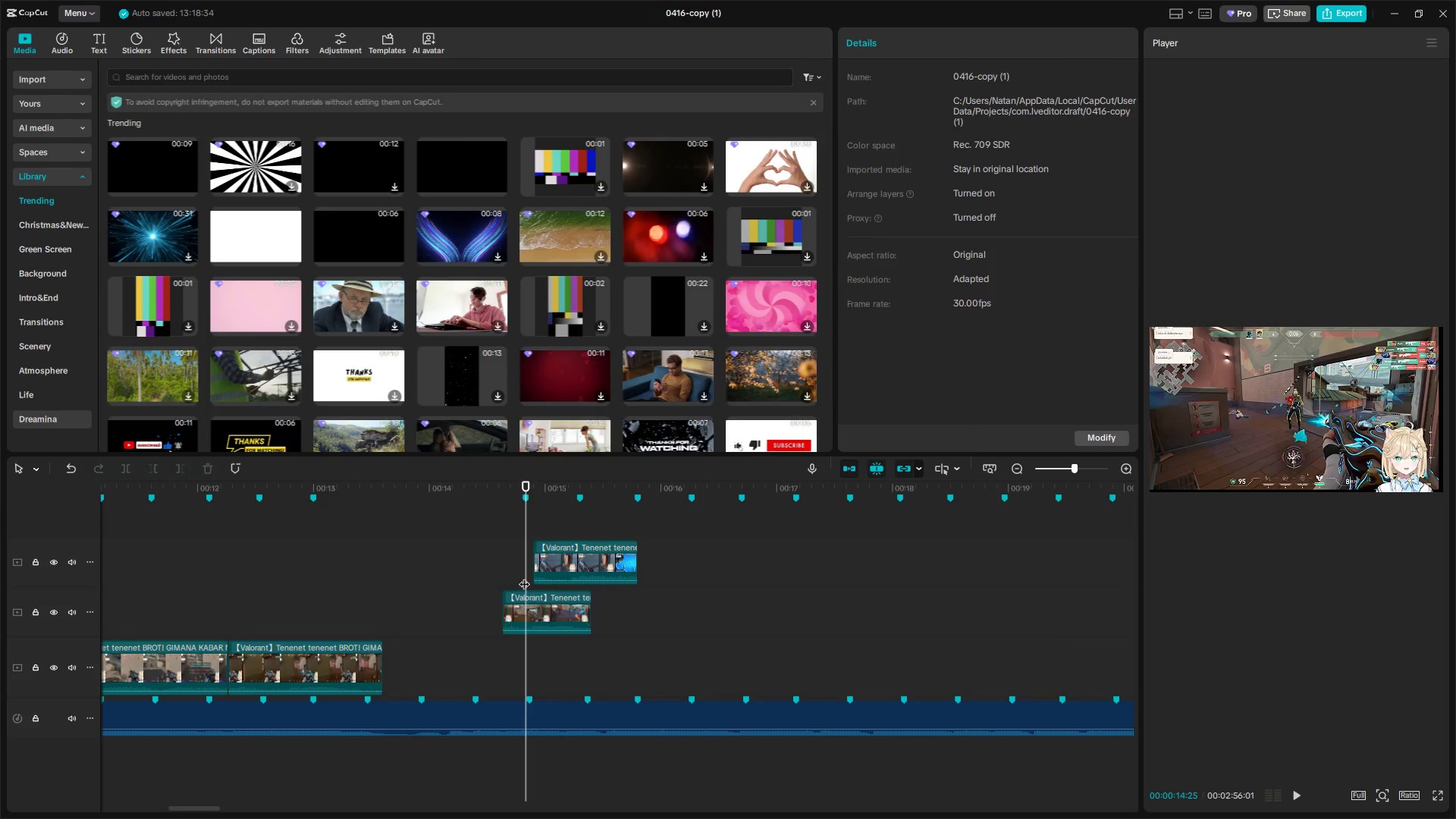 
left_click([522, 565])
 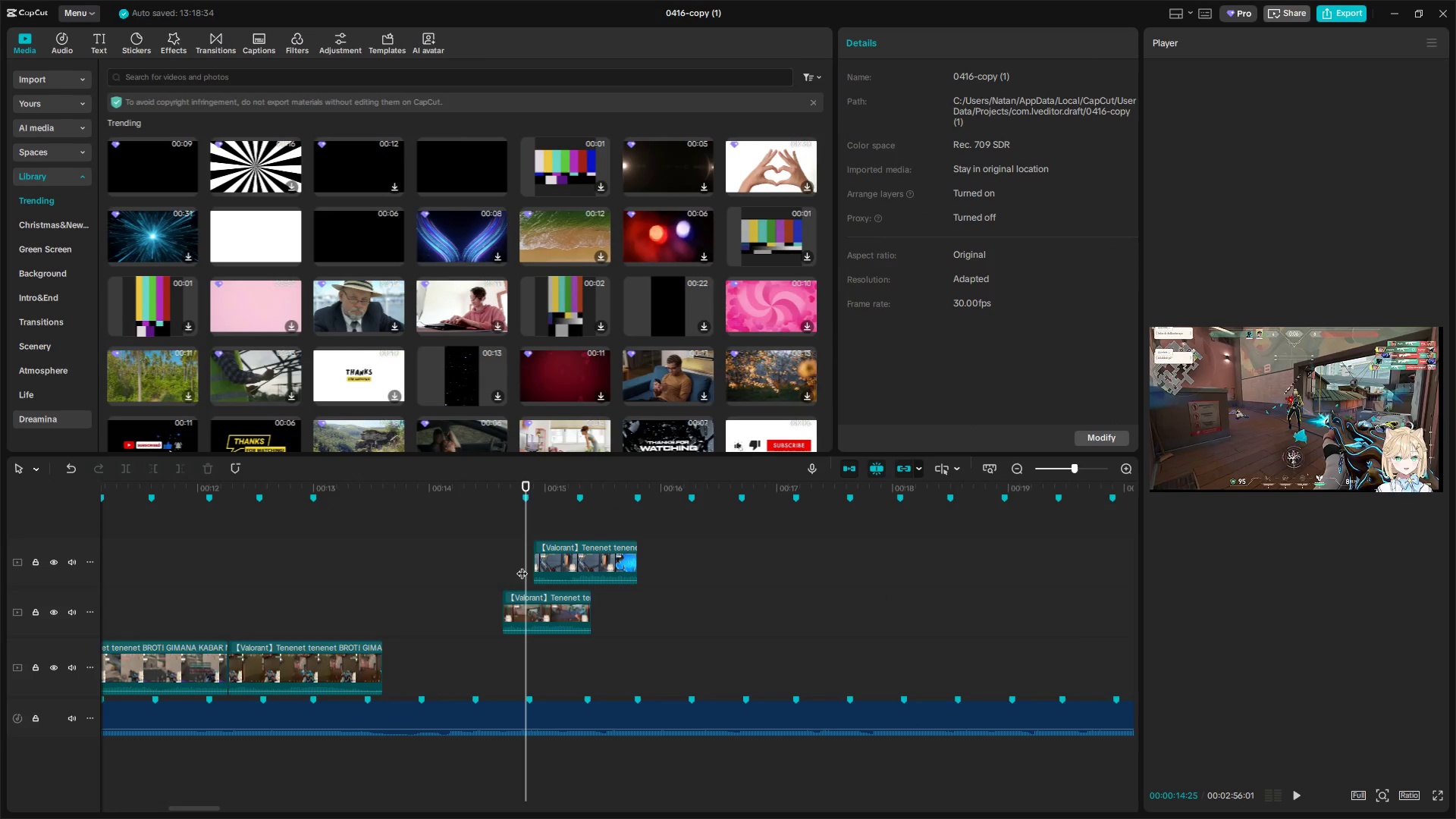 
left_click_drag(start_coordinate=[522, 566], to_coordinate=[518, 568])
 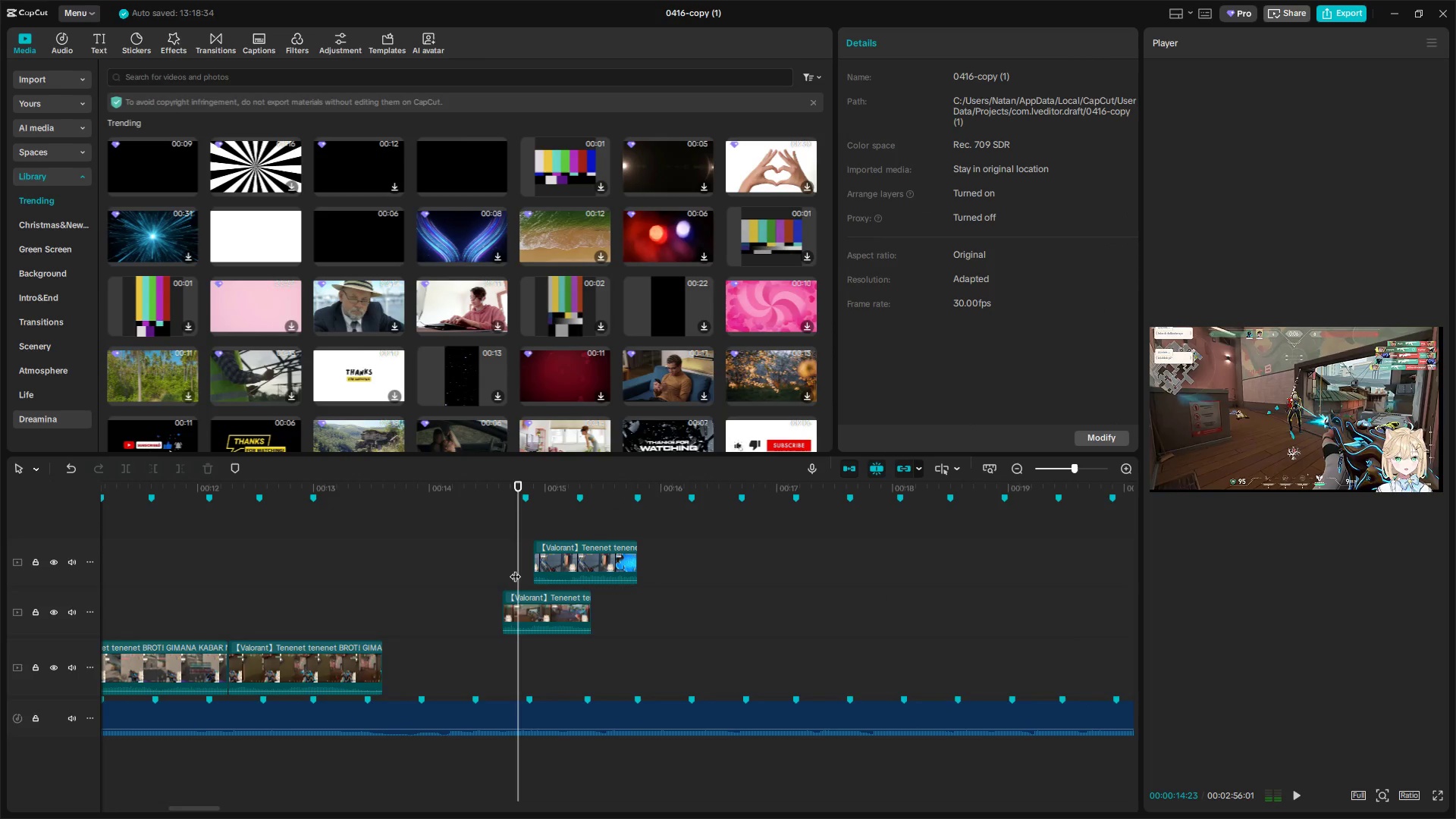 
left_click_drag(start_coordinate=[515, 569], to_coordinate=[507, 571])
 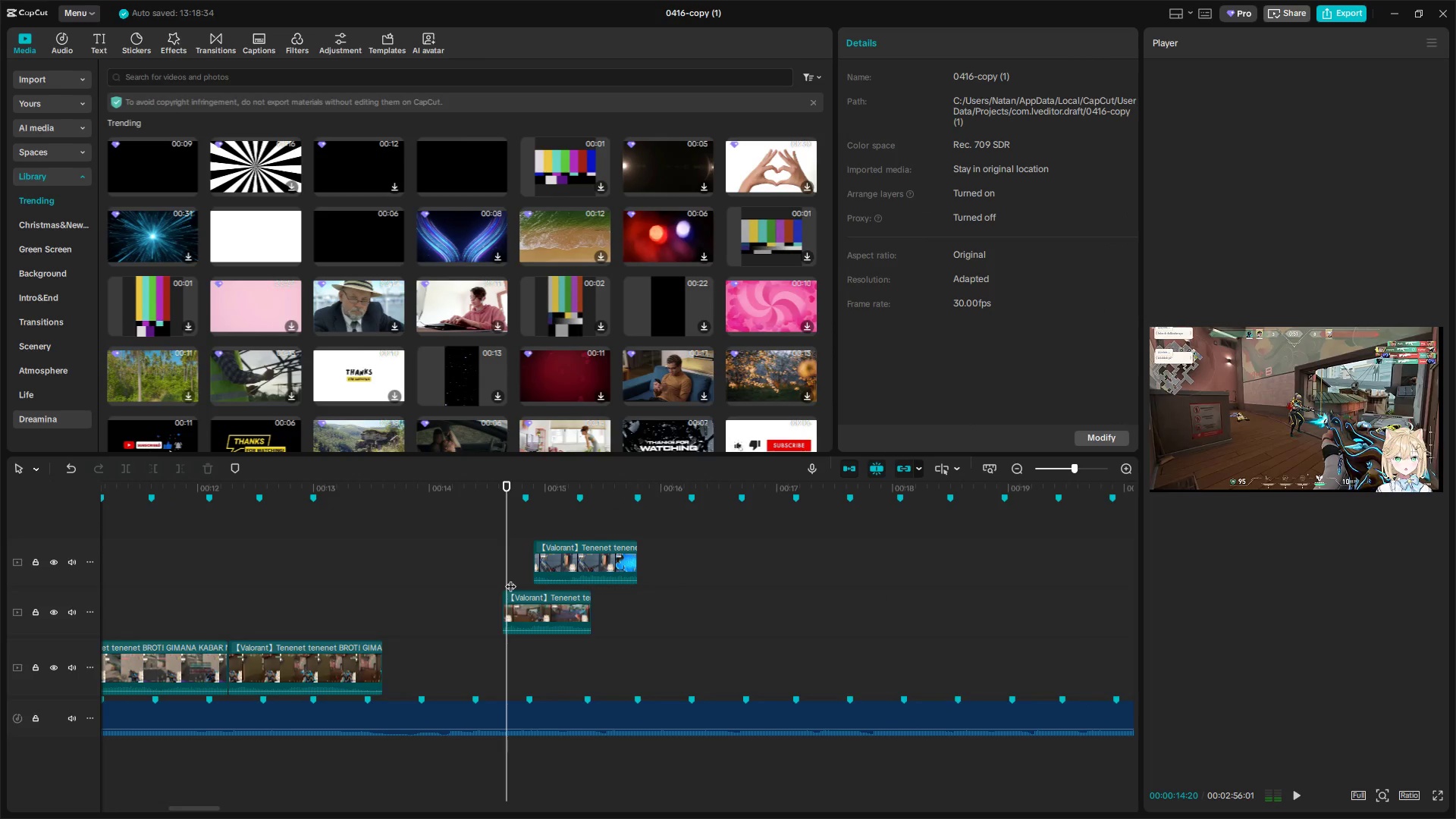 
key(Space)
 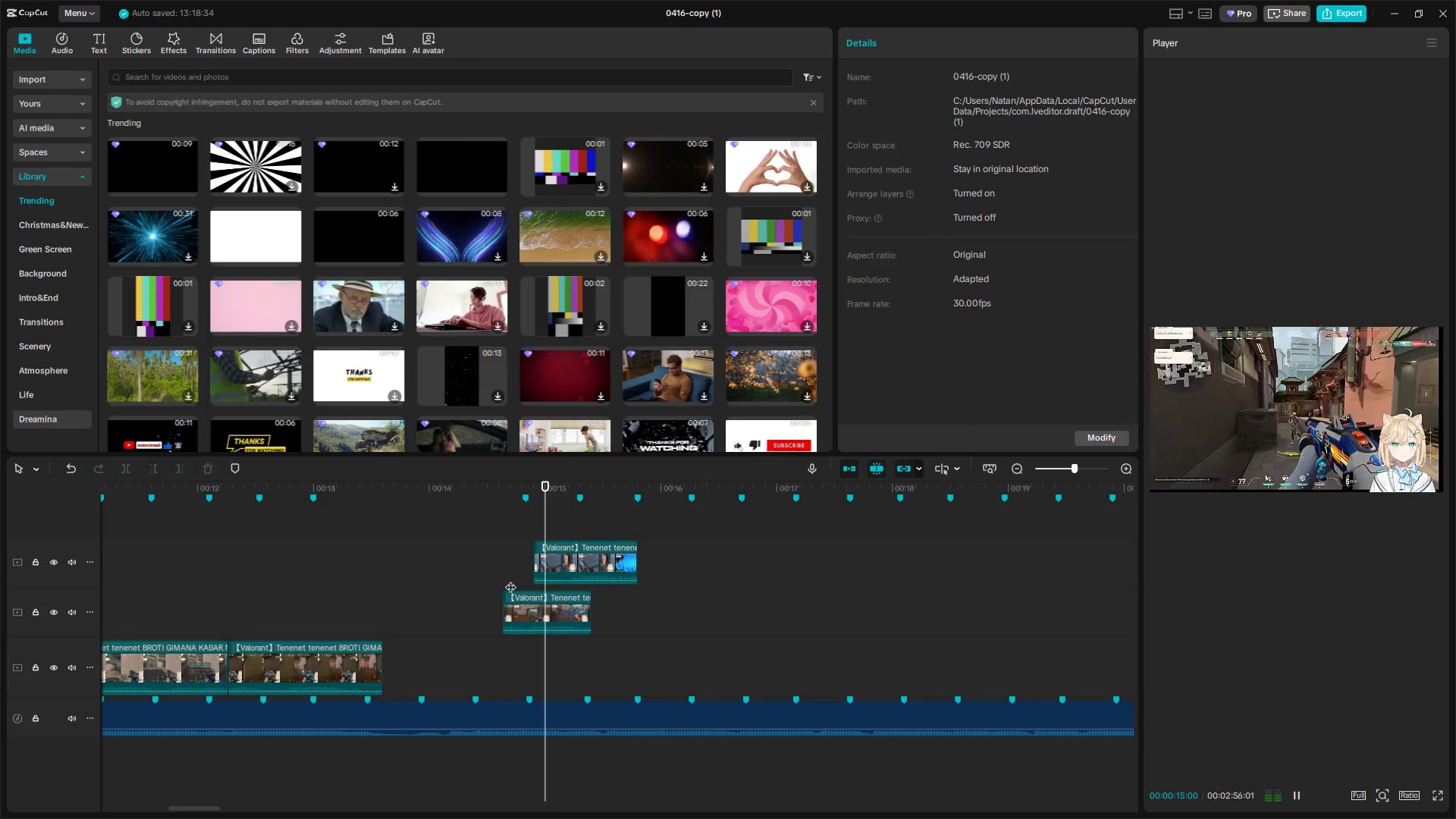 
key(Space)
 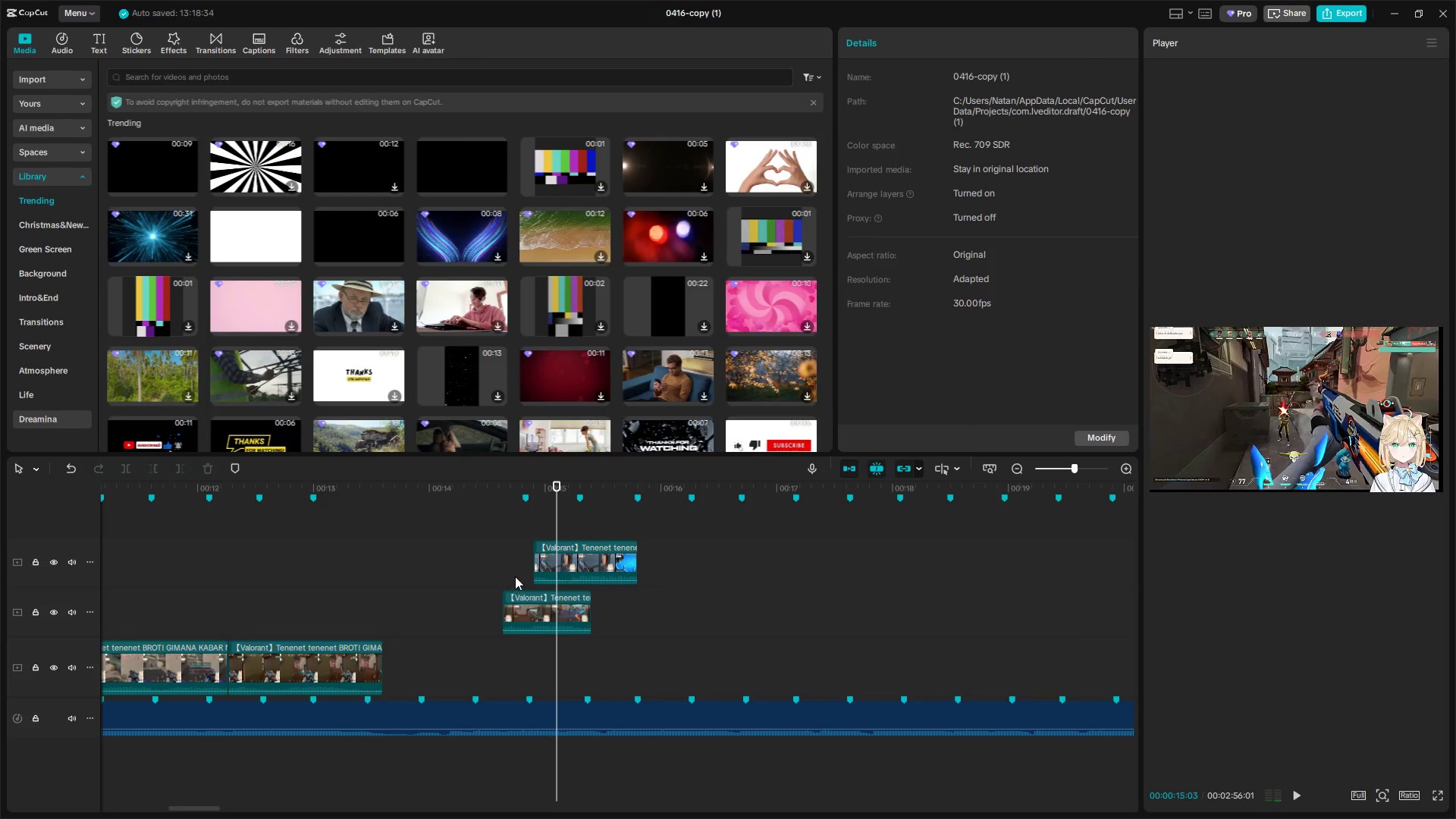 
left_click([515, 566])
 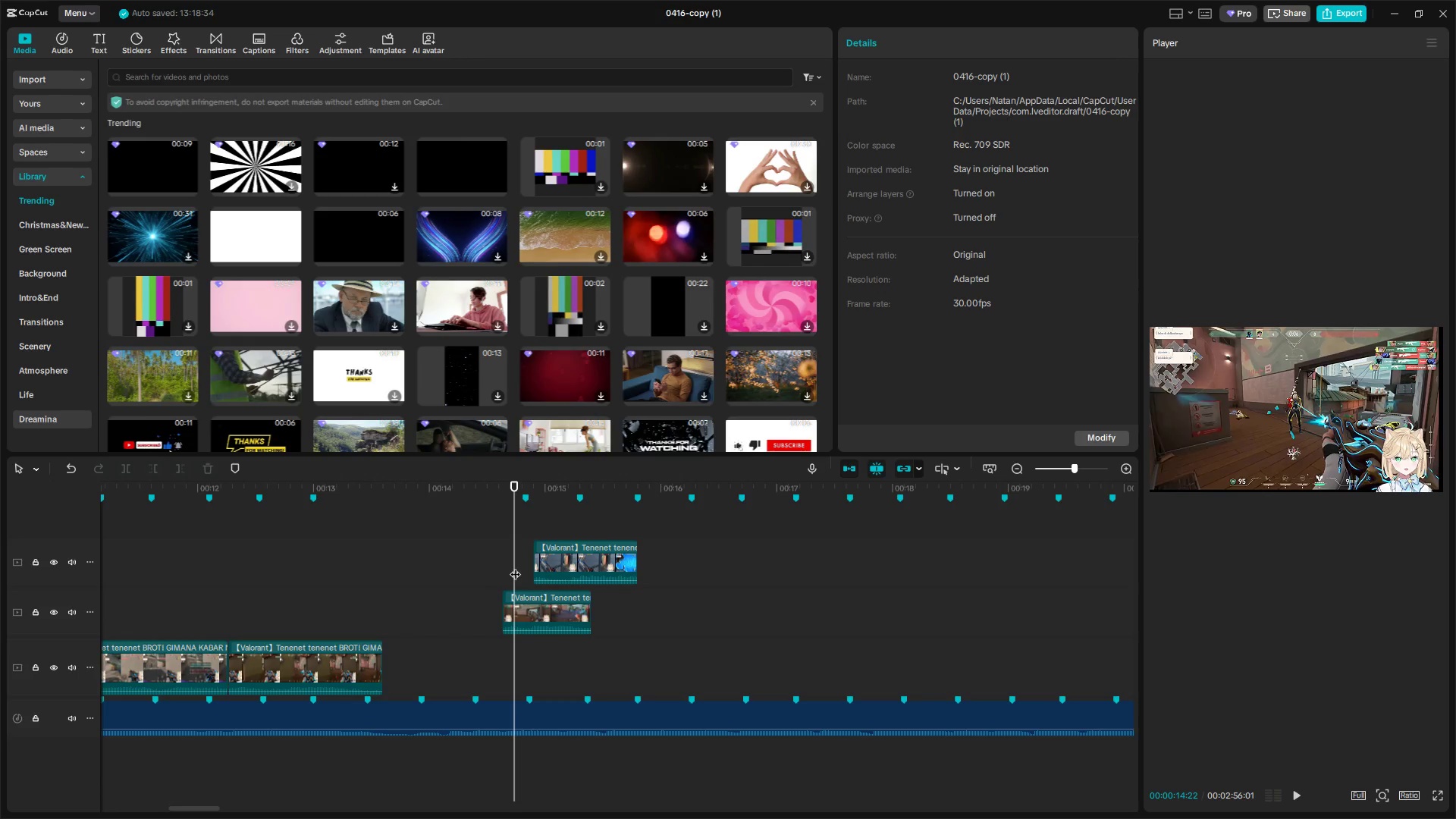 
key(Space)
 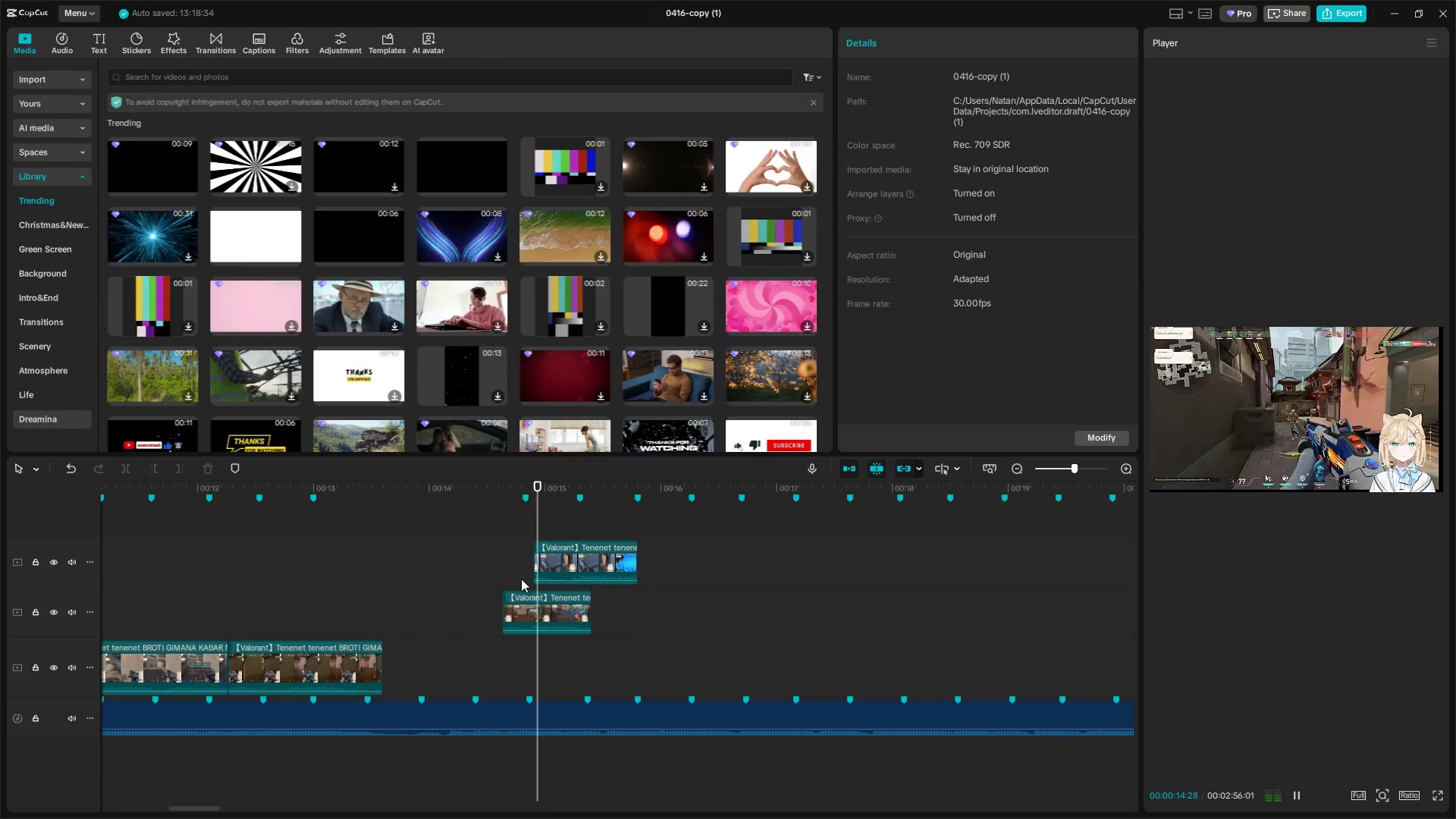 
key(Space)
 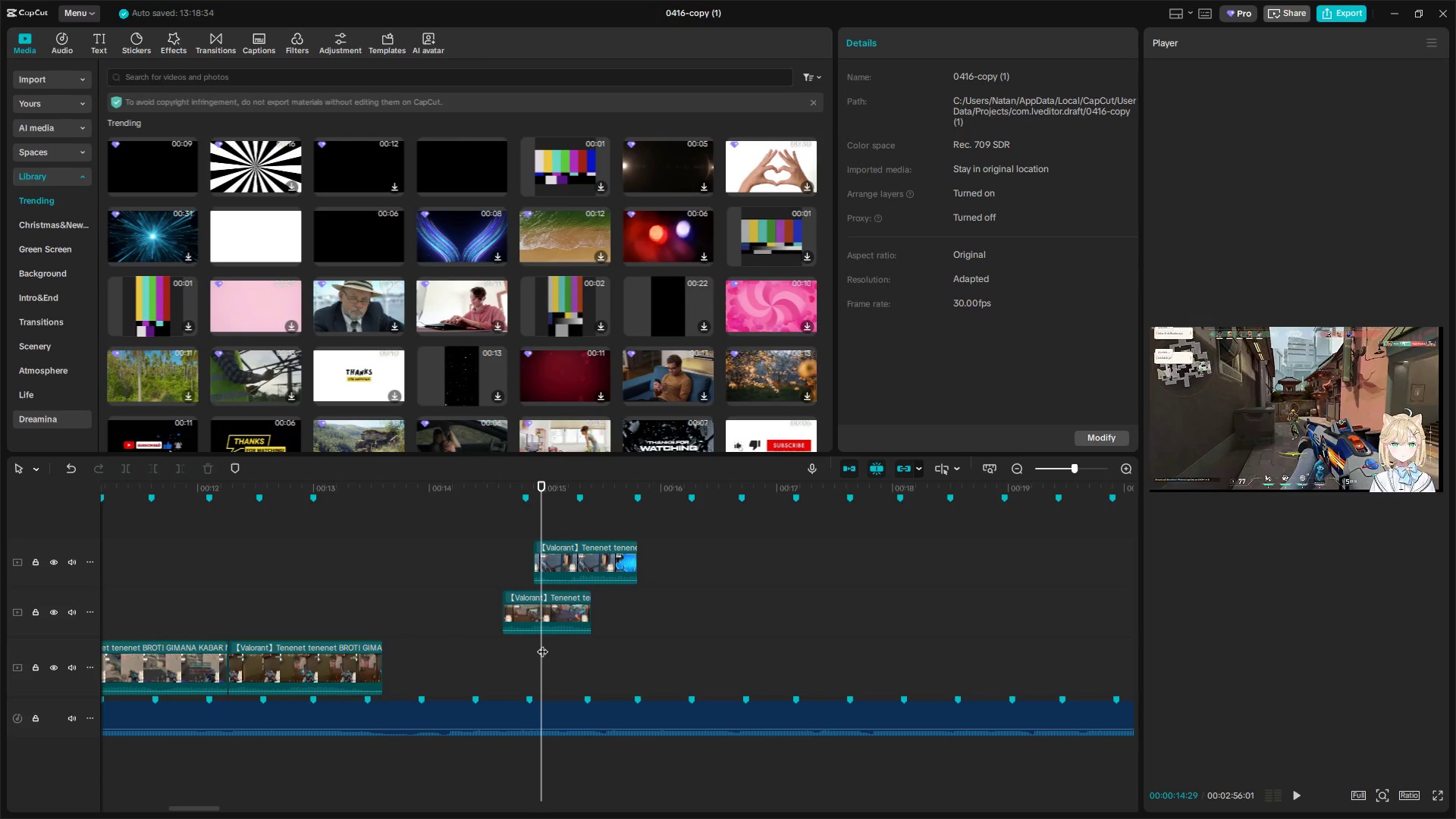 
left_click_drag(start_coordinate=[538, 651], to_coordinate=[529, 654])
 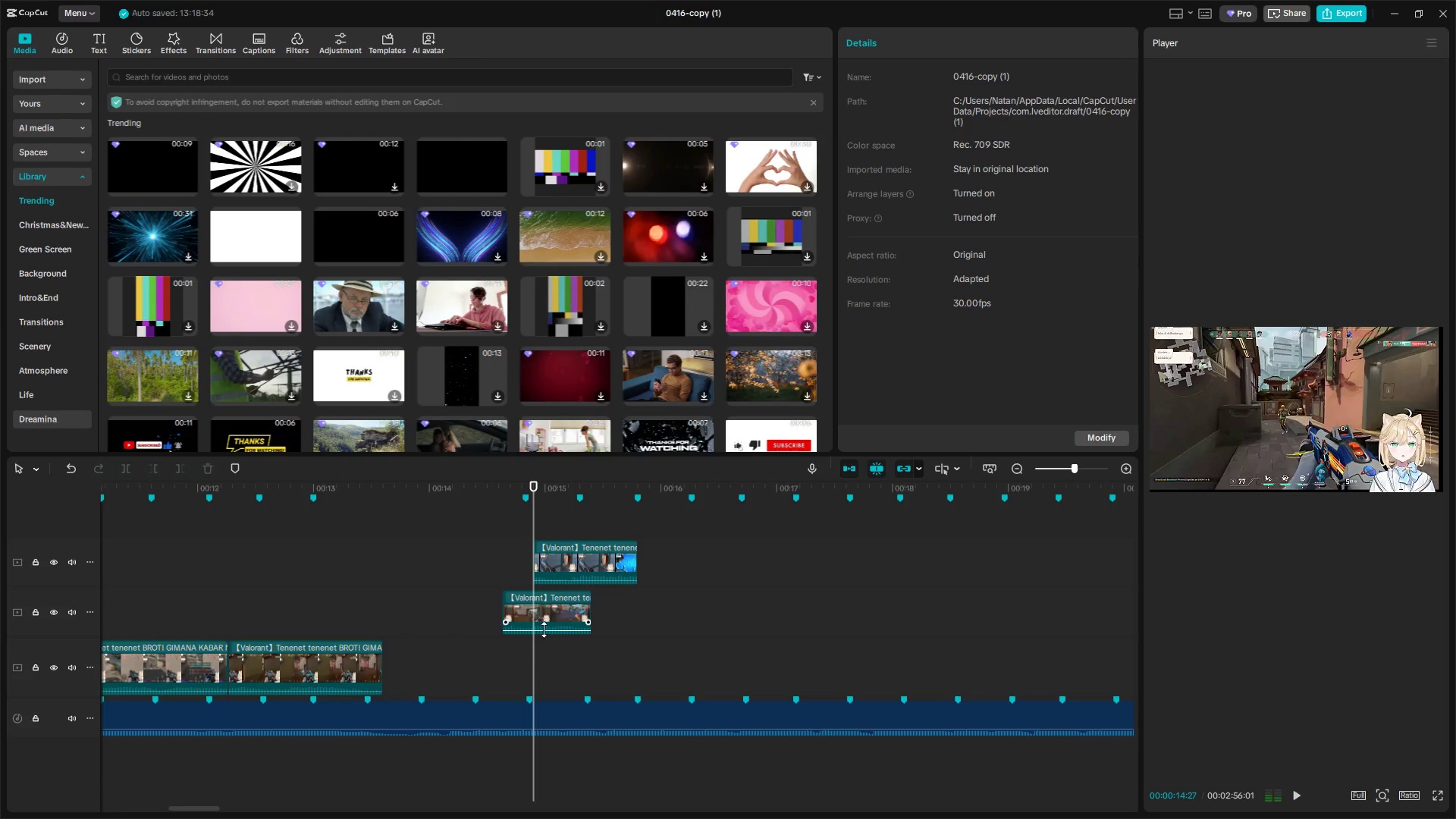 
left_click([549, 614])
 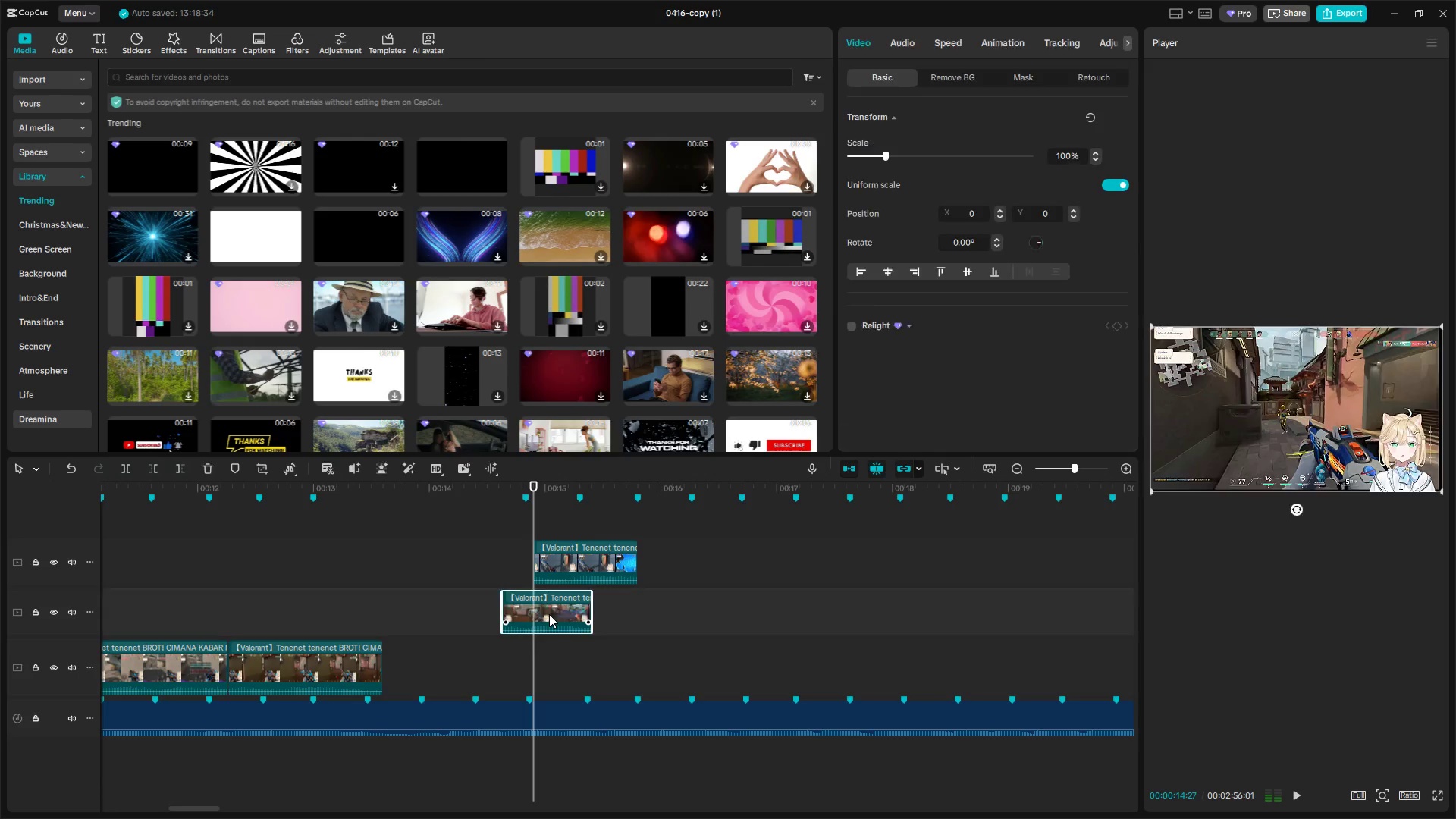 
key(W)
 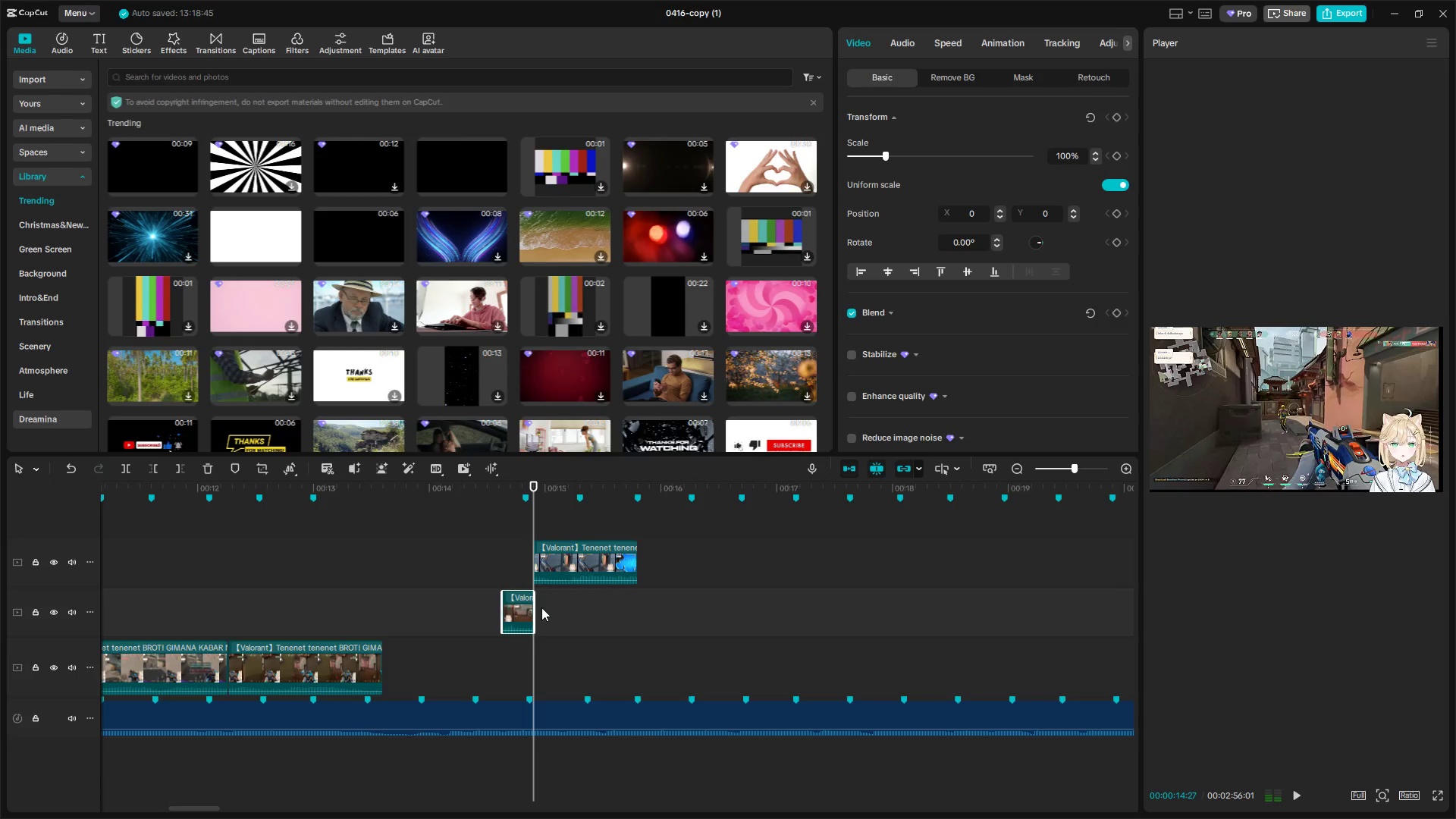 
left_click([510, 562])
 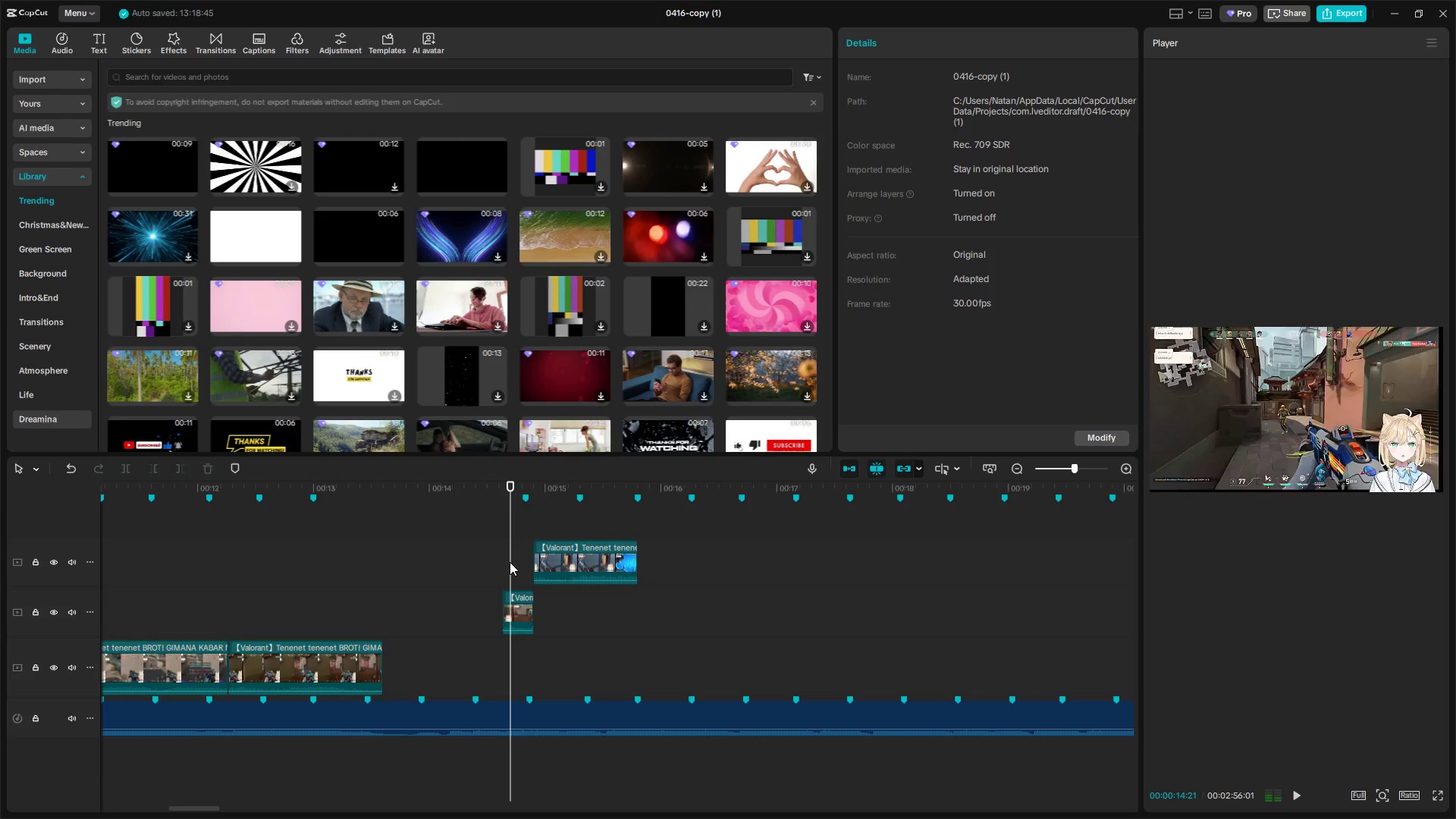 
key(Space)
 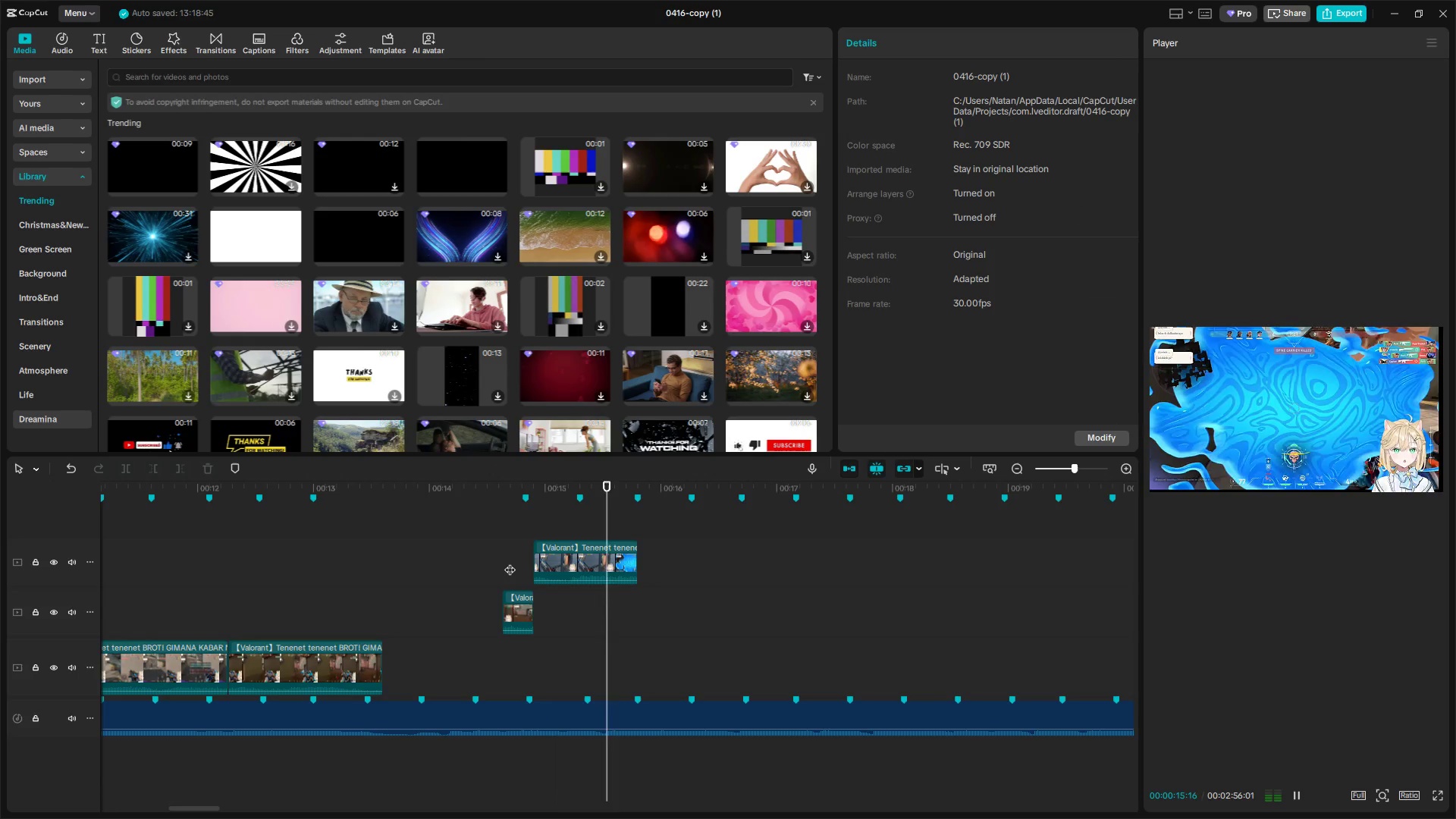 
key(Space)
 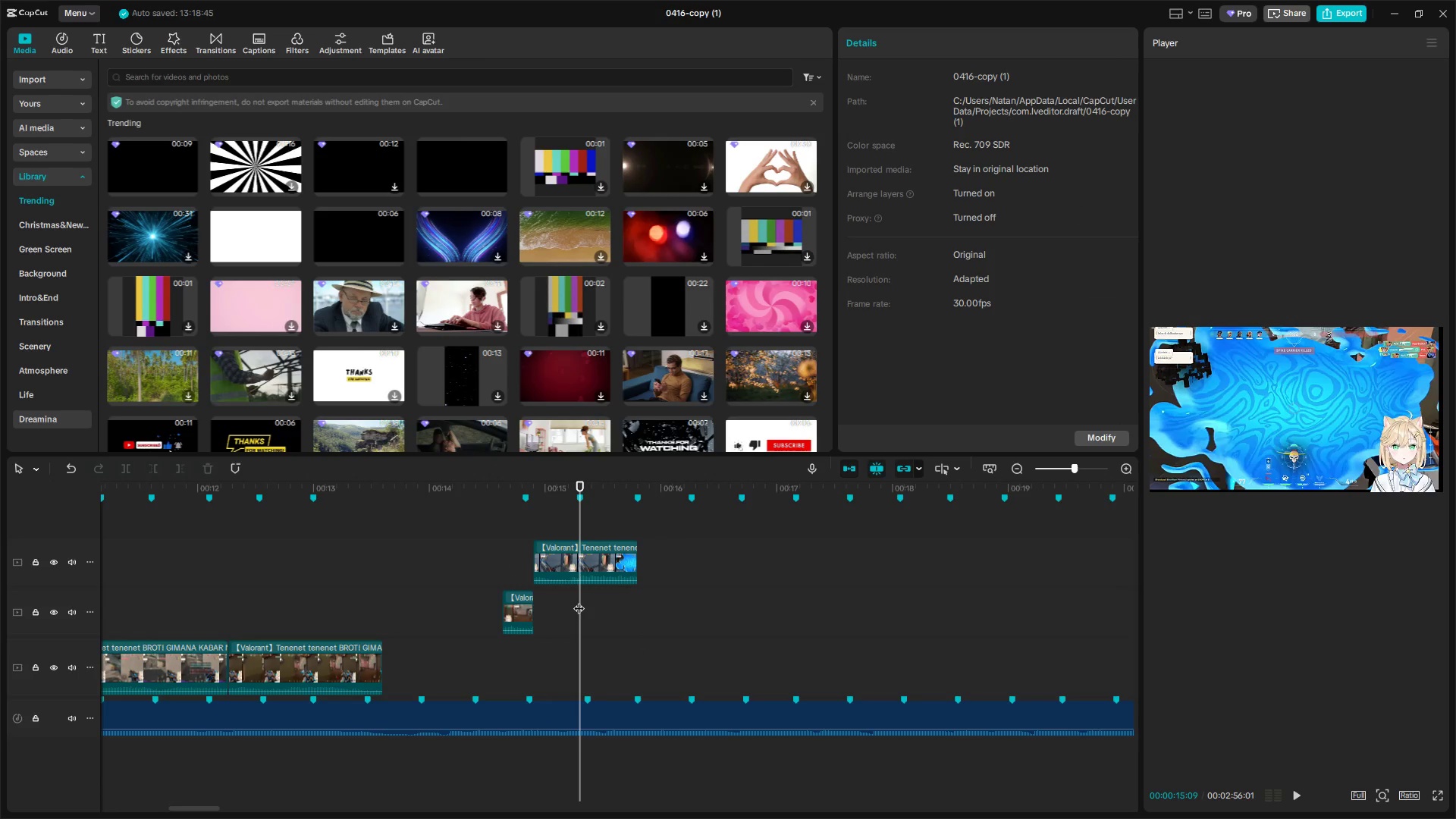 
left_click_drag(start_coordinate=[578, 601], to_coordinate=[615, 607])
 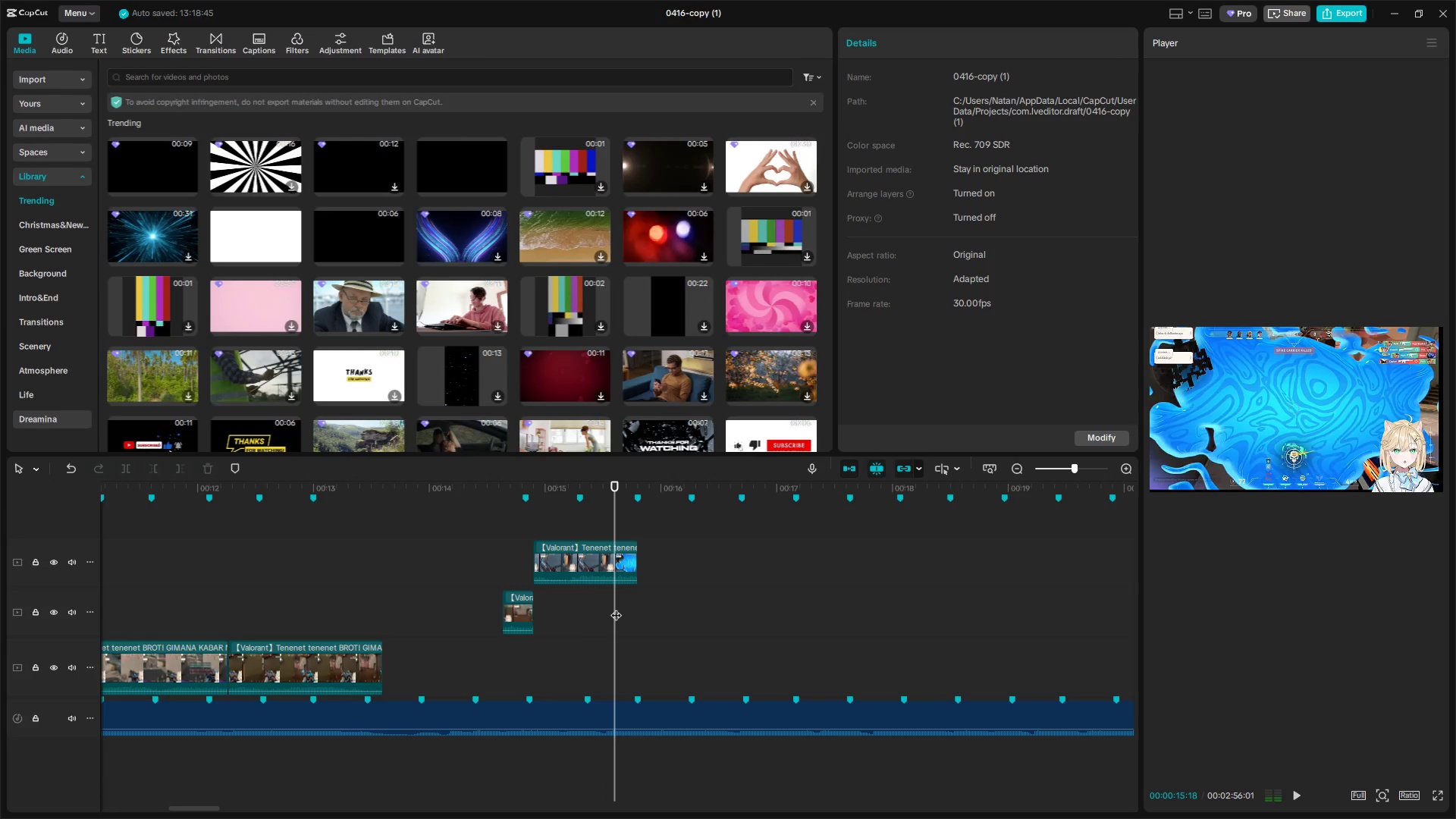 
key(W)
 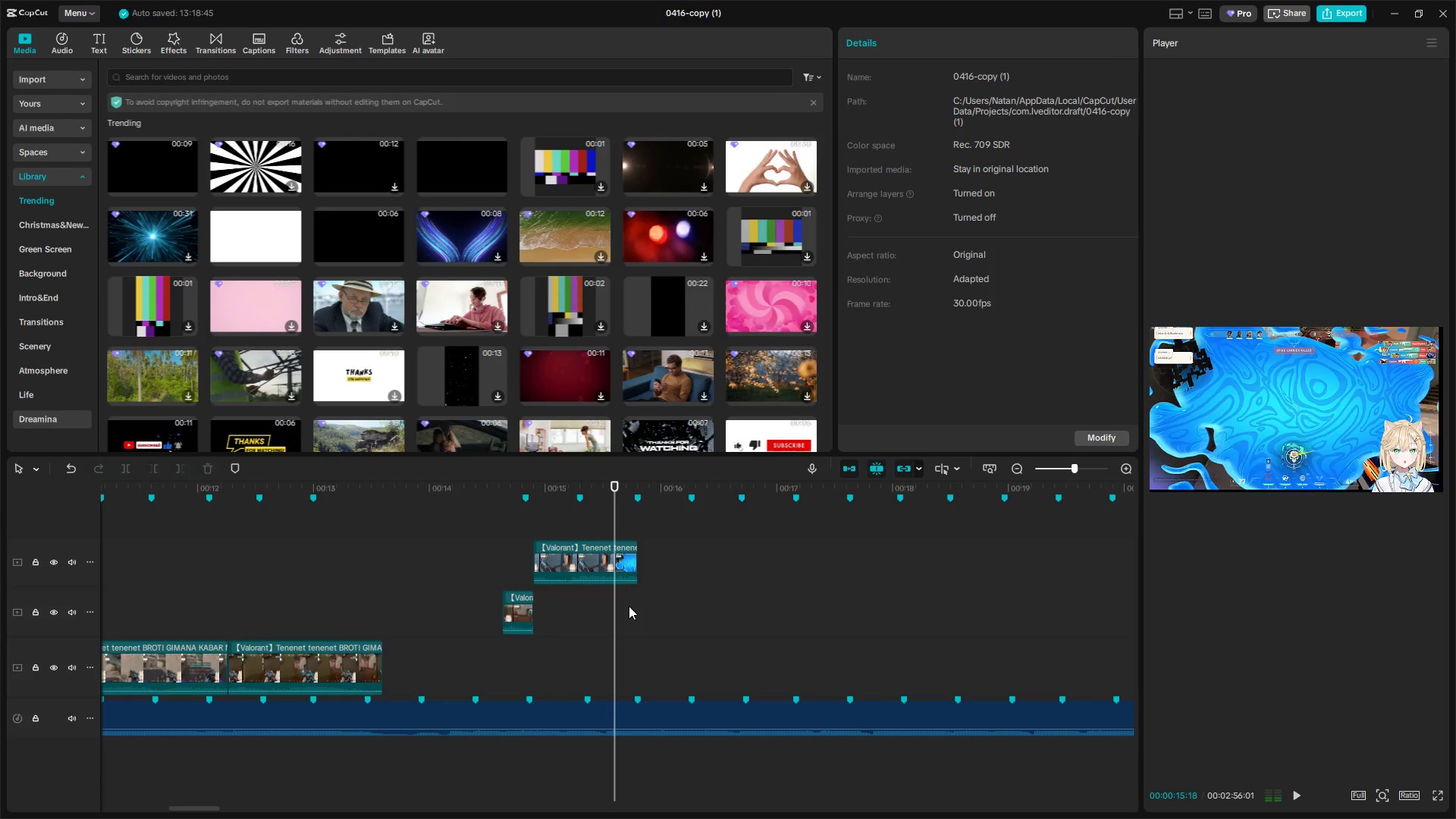 
hold_key(key=ControlLeft, duration=0.34)
 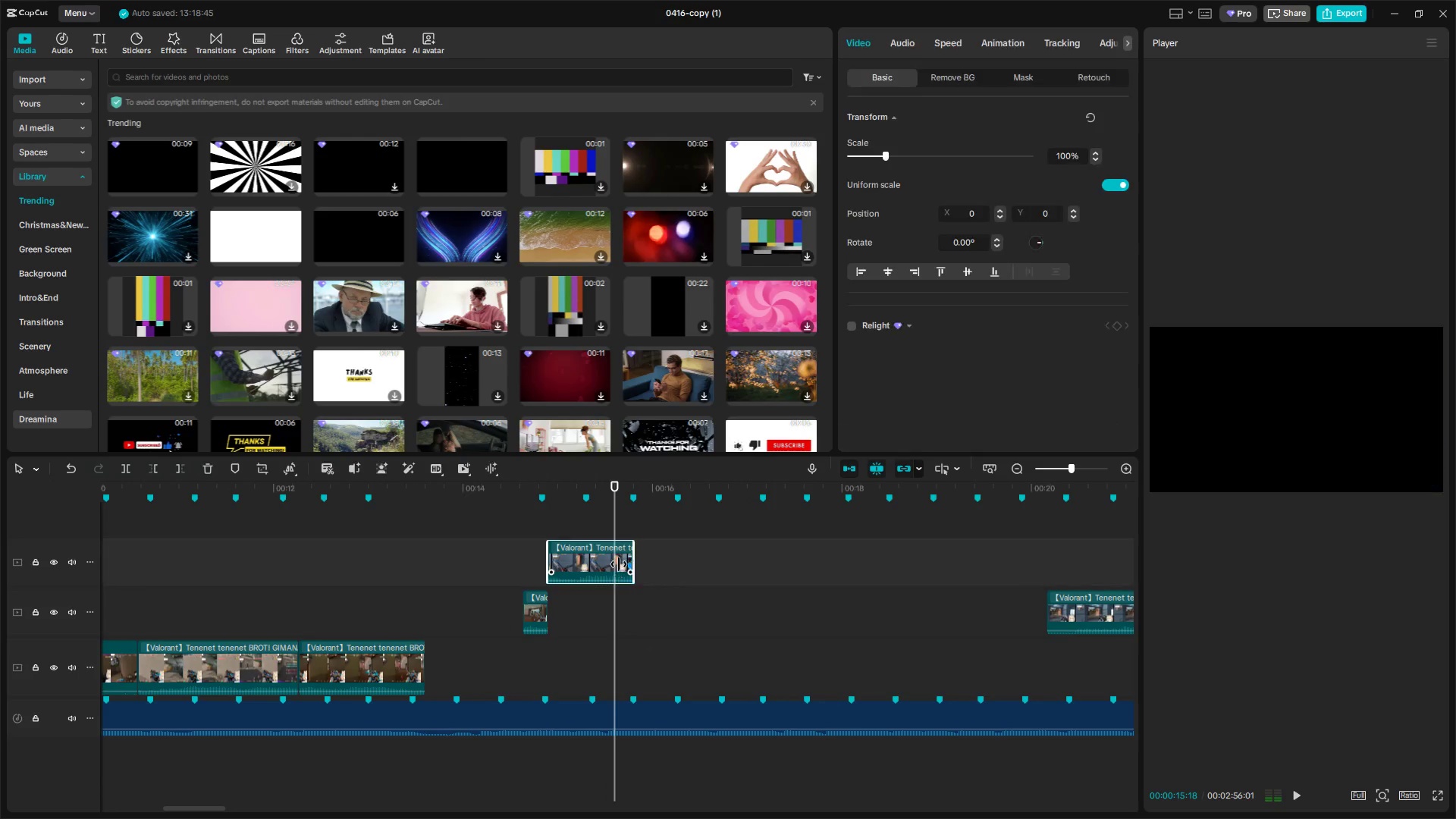 
left_click([614, 564])
 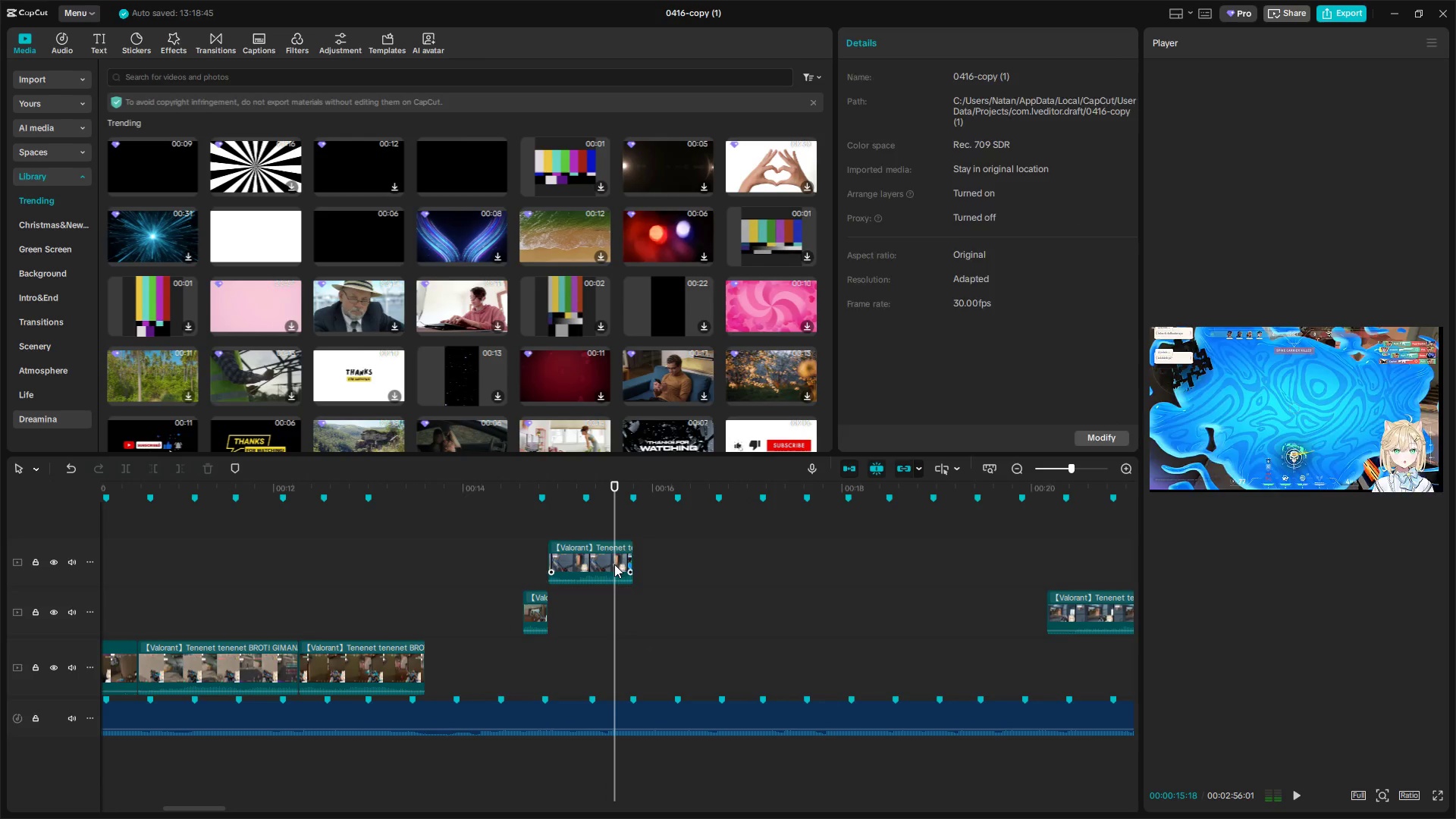 
scroll: coordinate [631, 606], scroll_direction: down, amount: 4.0
 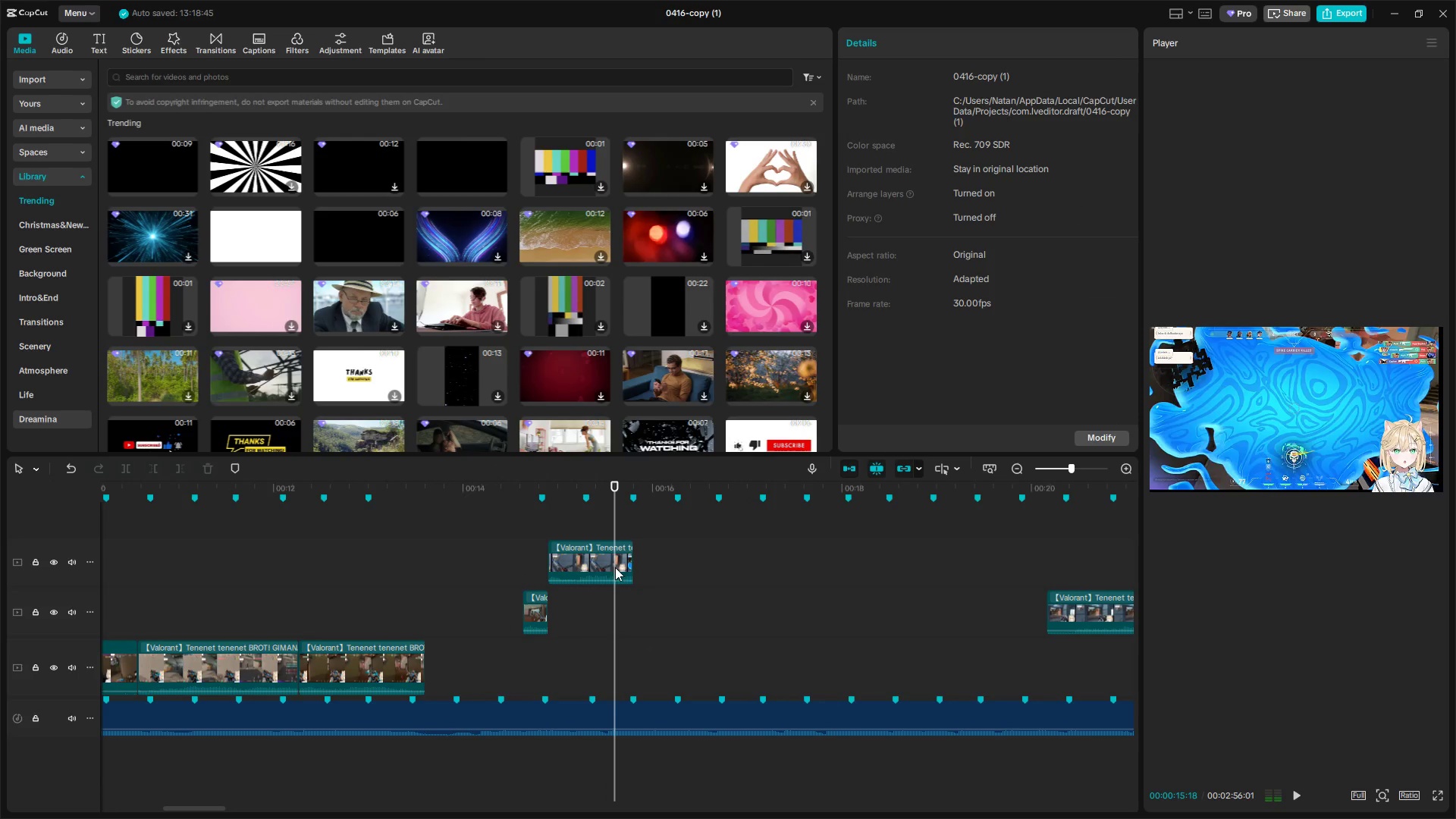 
key(W)
 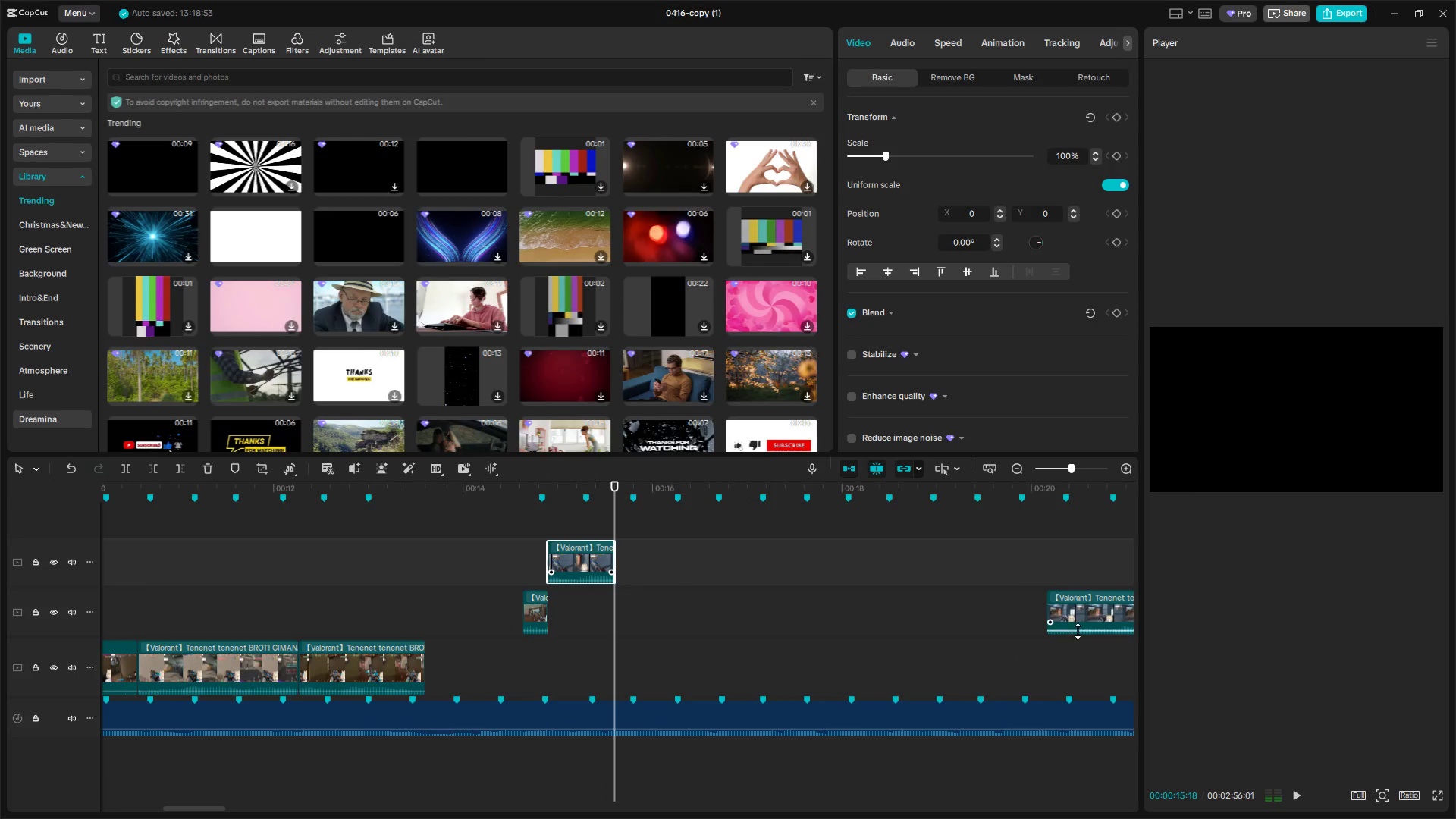 
left_click_drag(start_coordinate=[1075, 617], to_coordinate=[639, 613])
 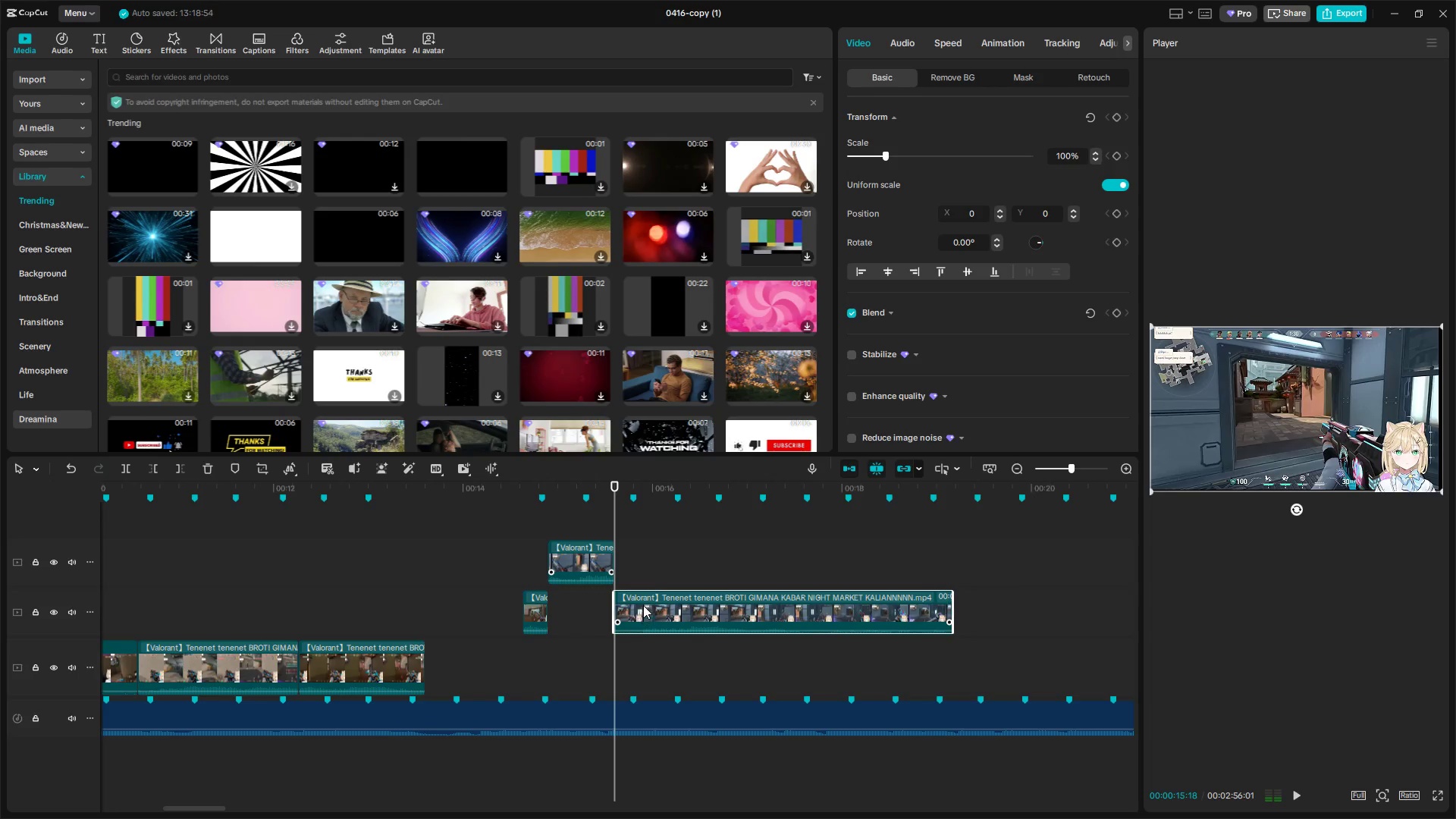 
key(Space)
 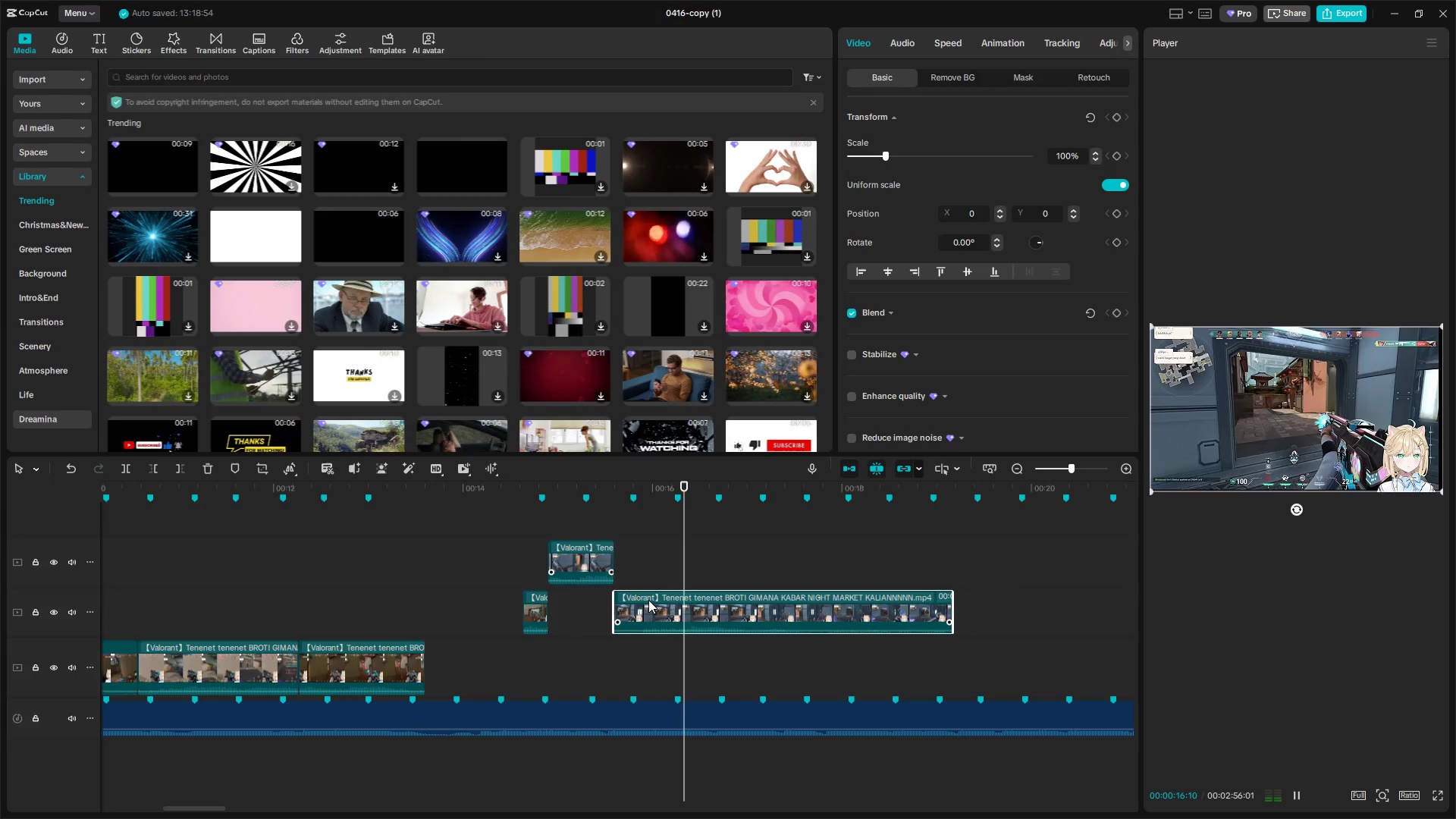 
key(Space)
 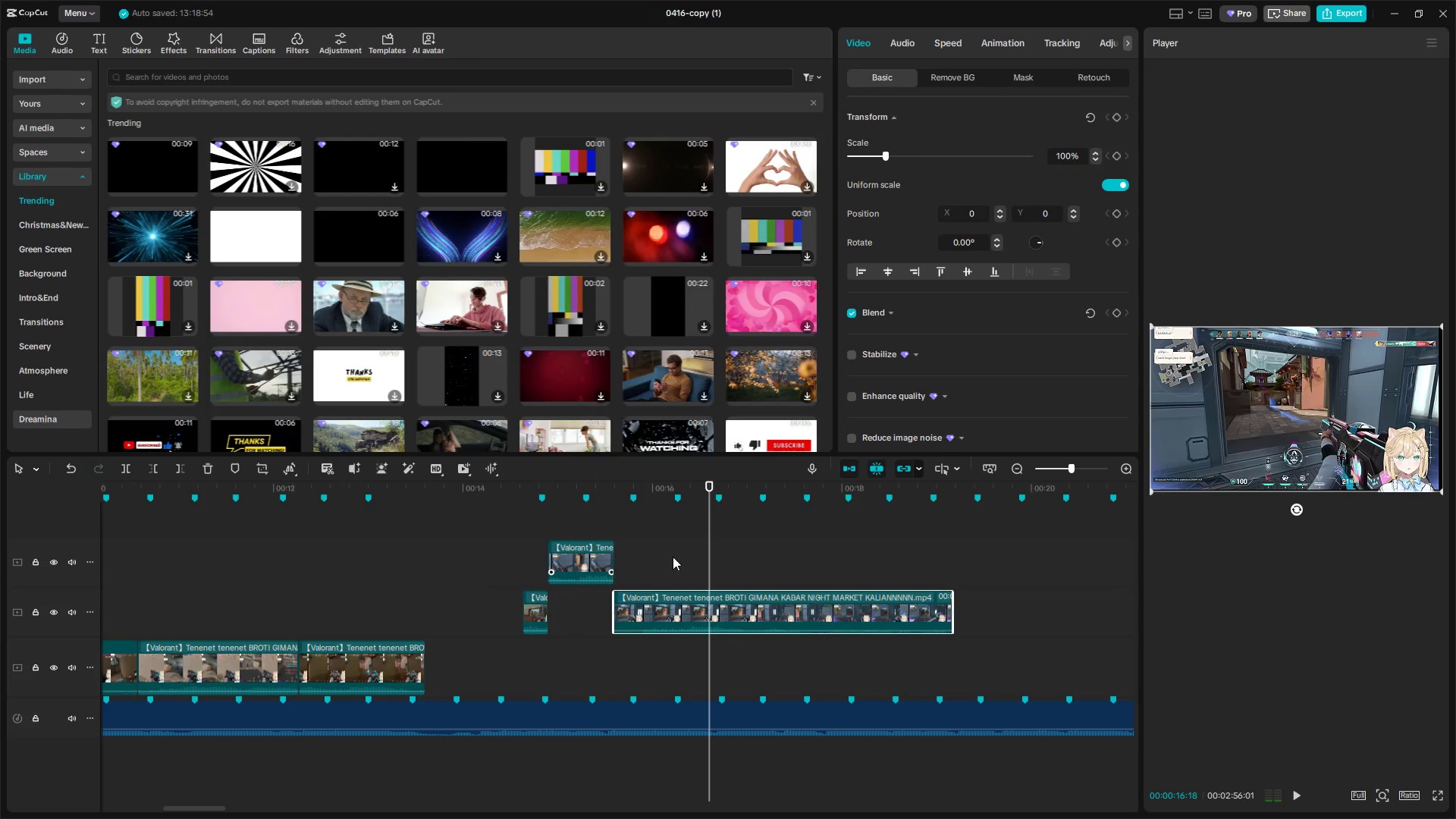 
left_click([692, 561])
 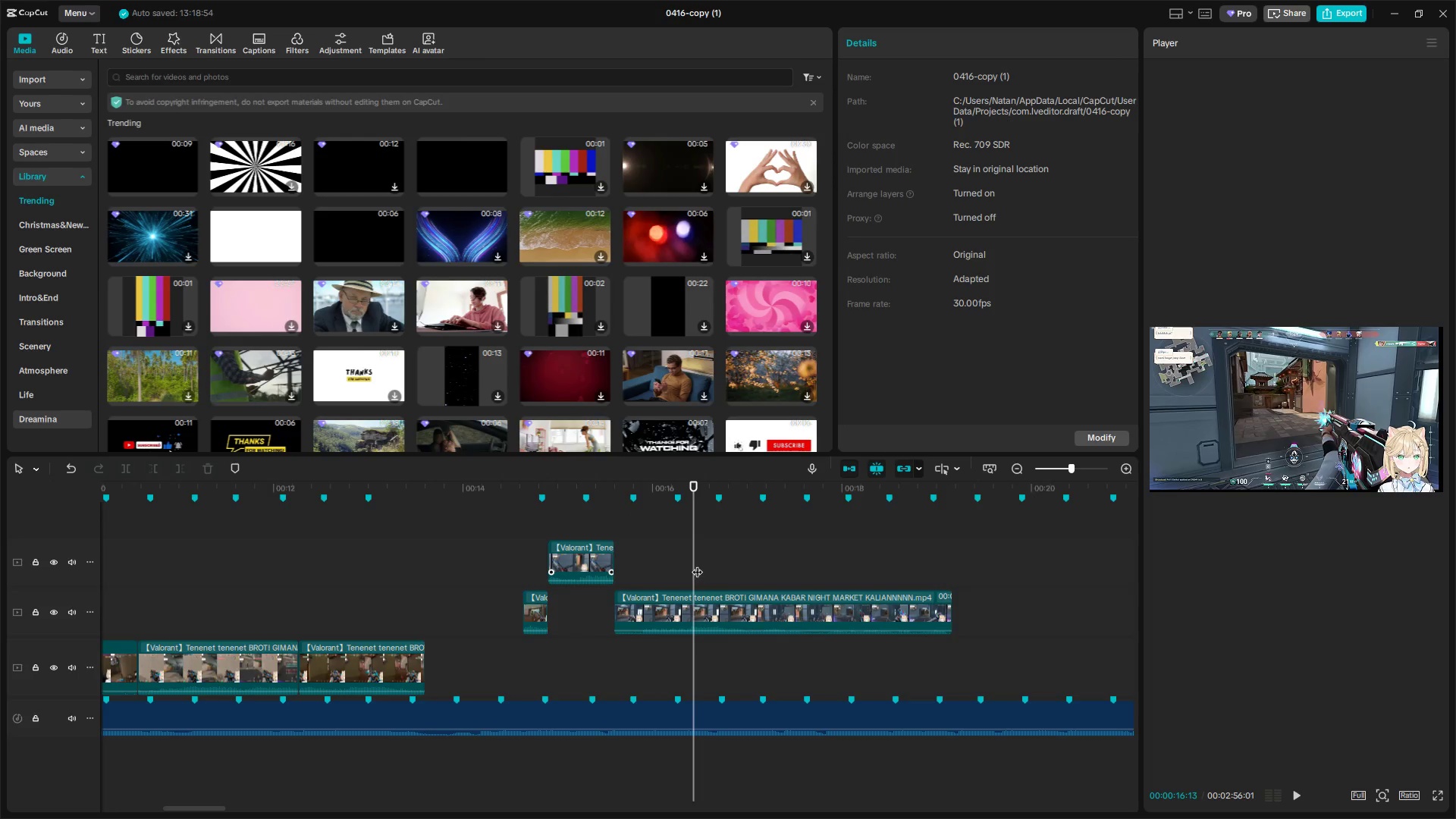 
left_click_drag(start_coordinate=[694, 565], to_coordinate=[671, 570])
 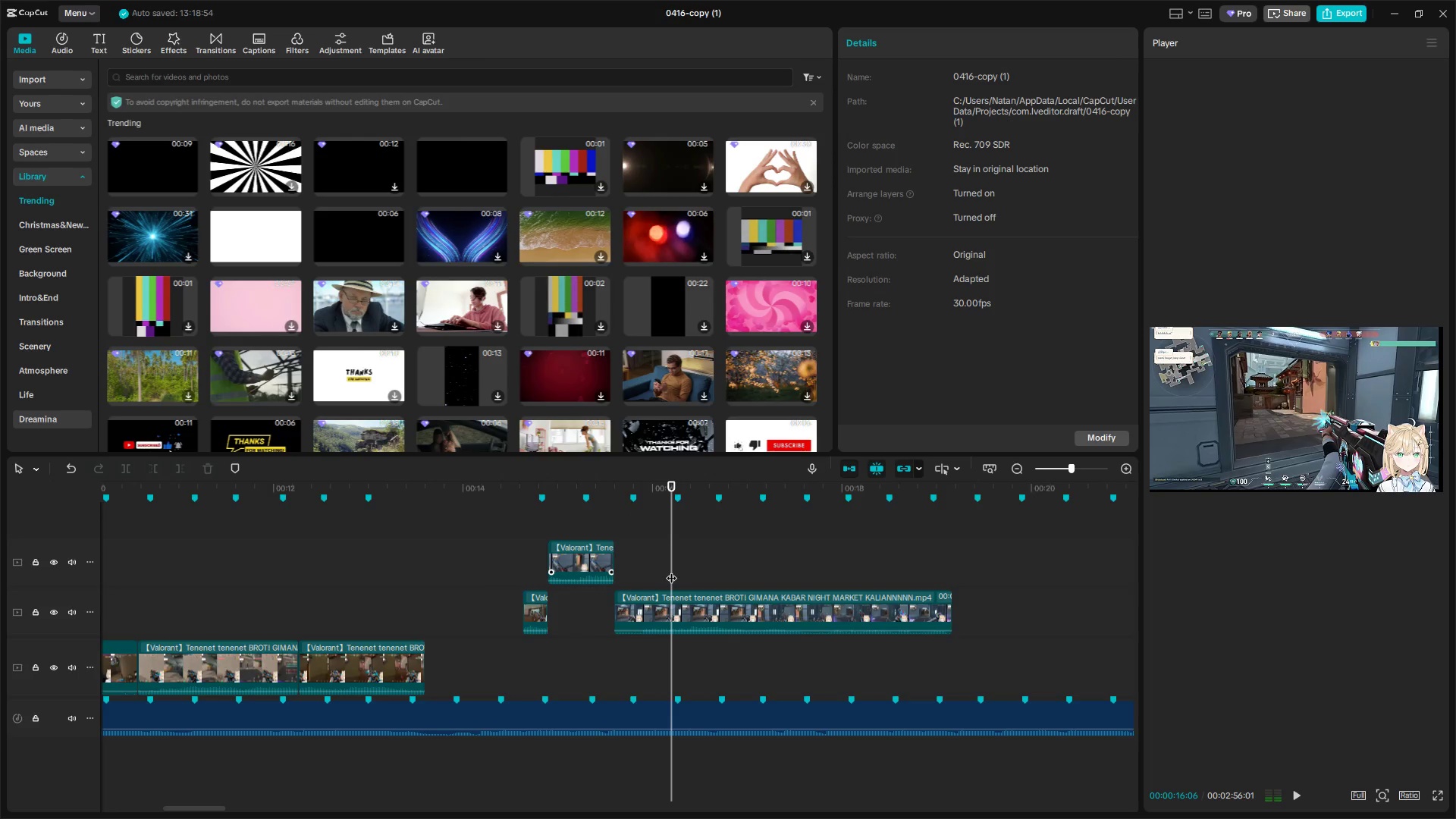 
key(Q)
 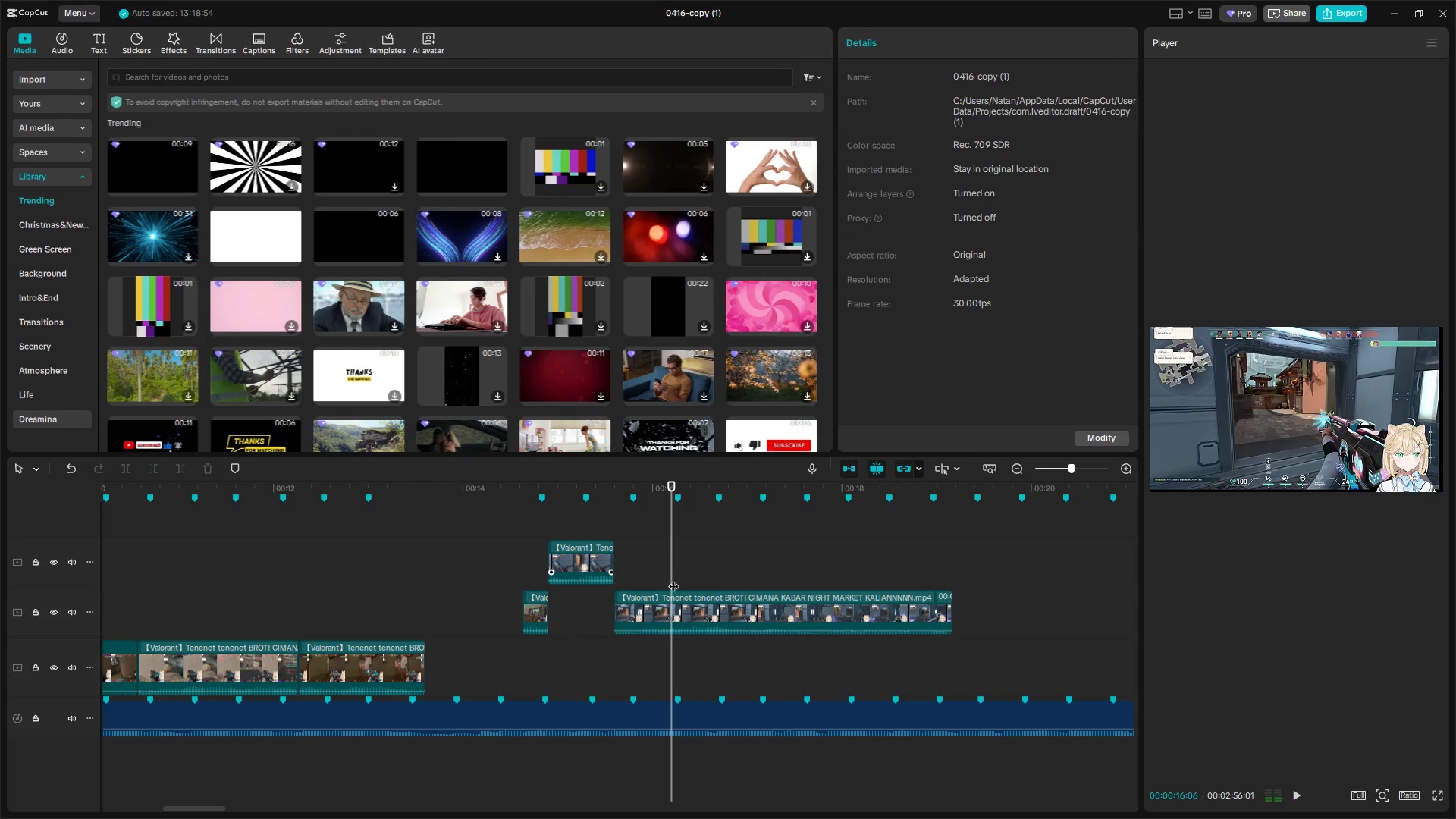 
left_click([675, 601])
 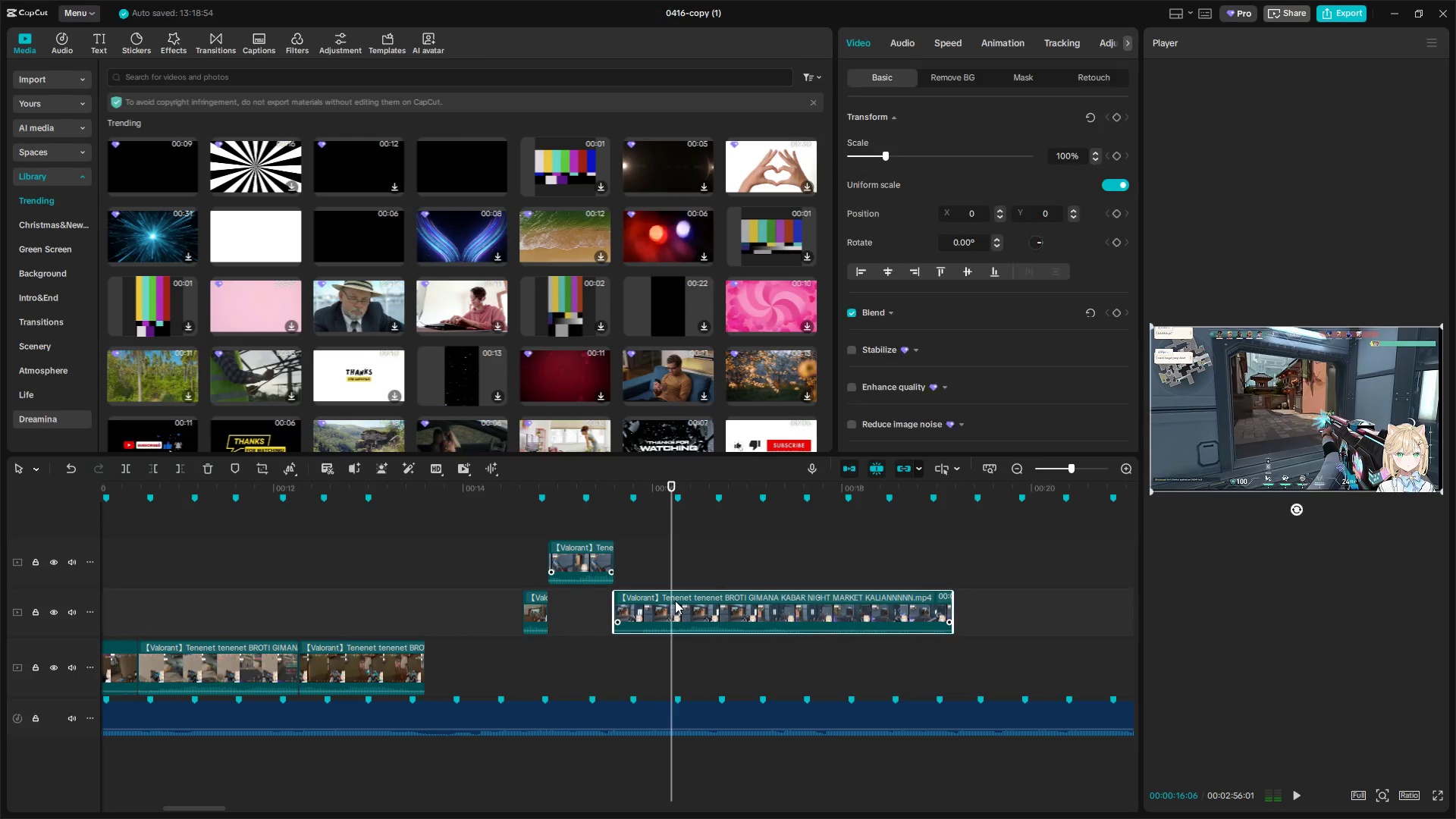 
key(Q)
 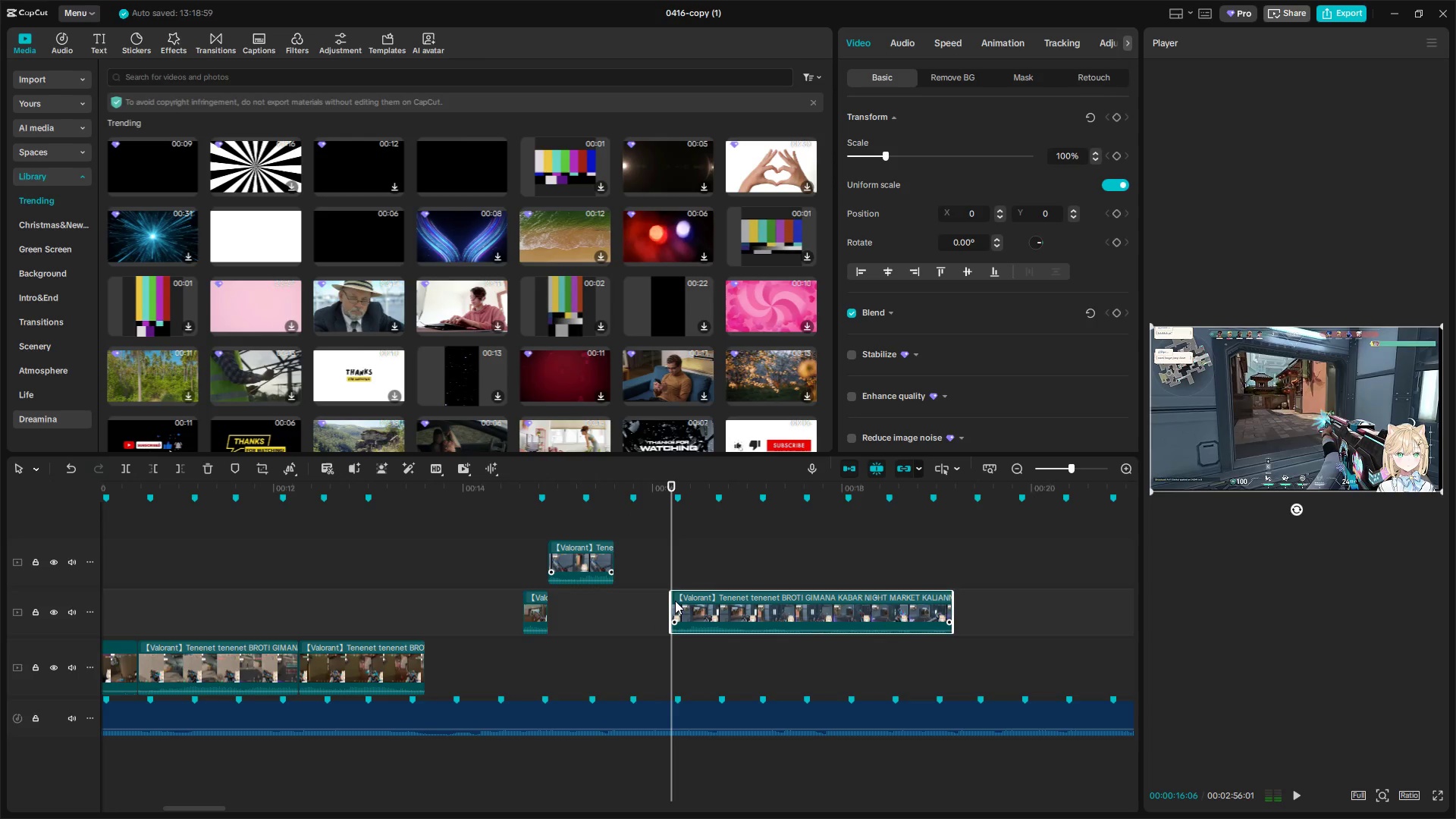 
key(Space)
 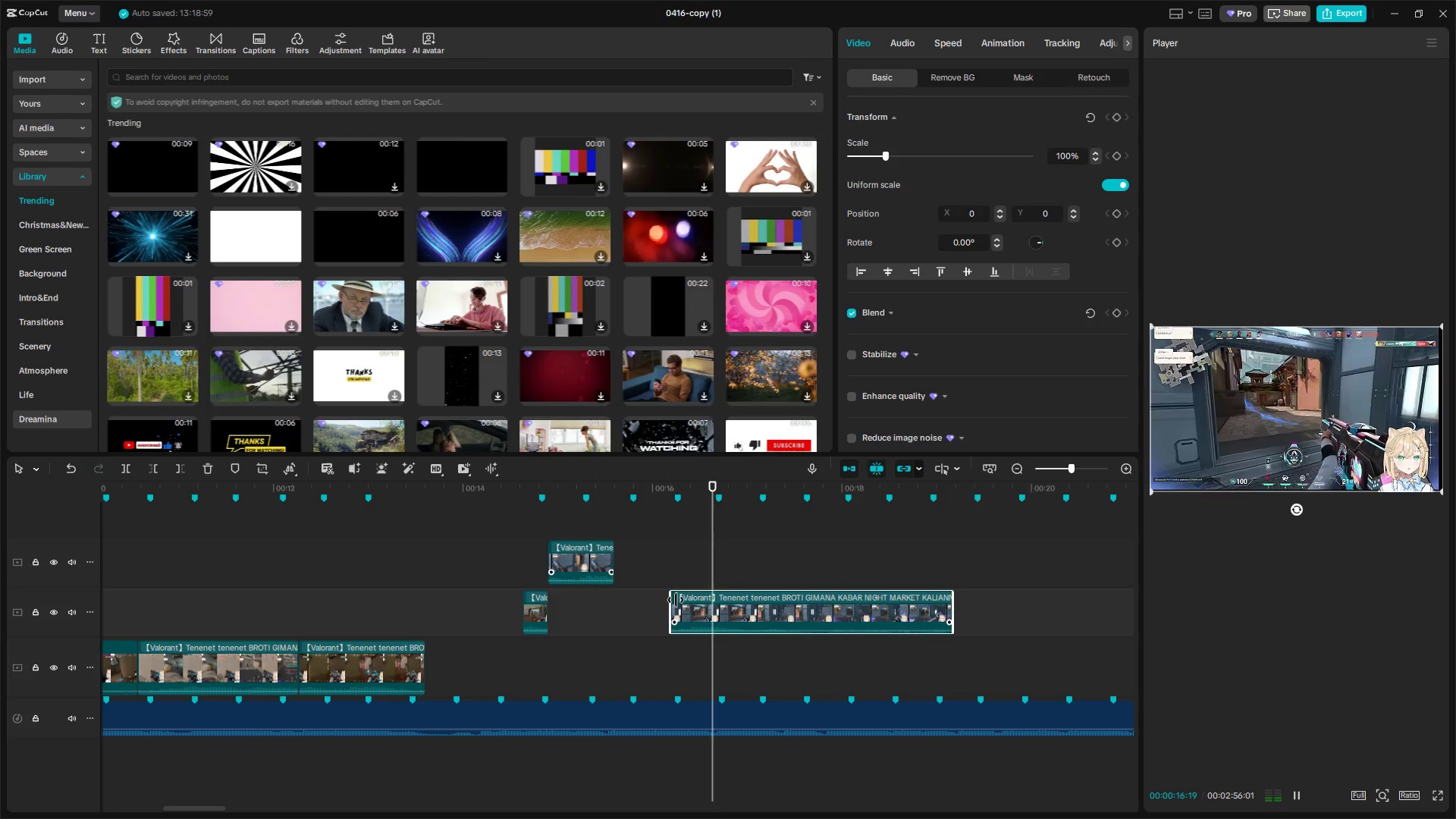 
key(Space)
 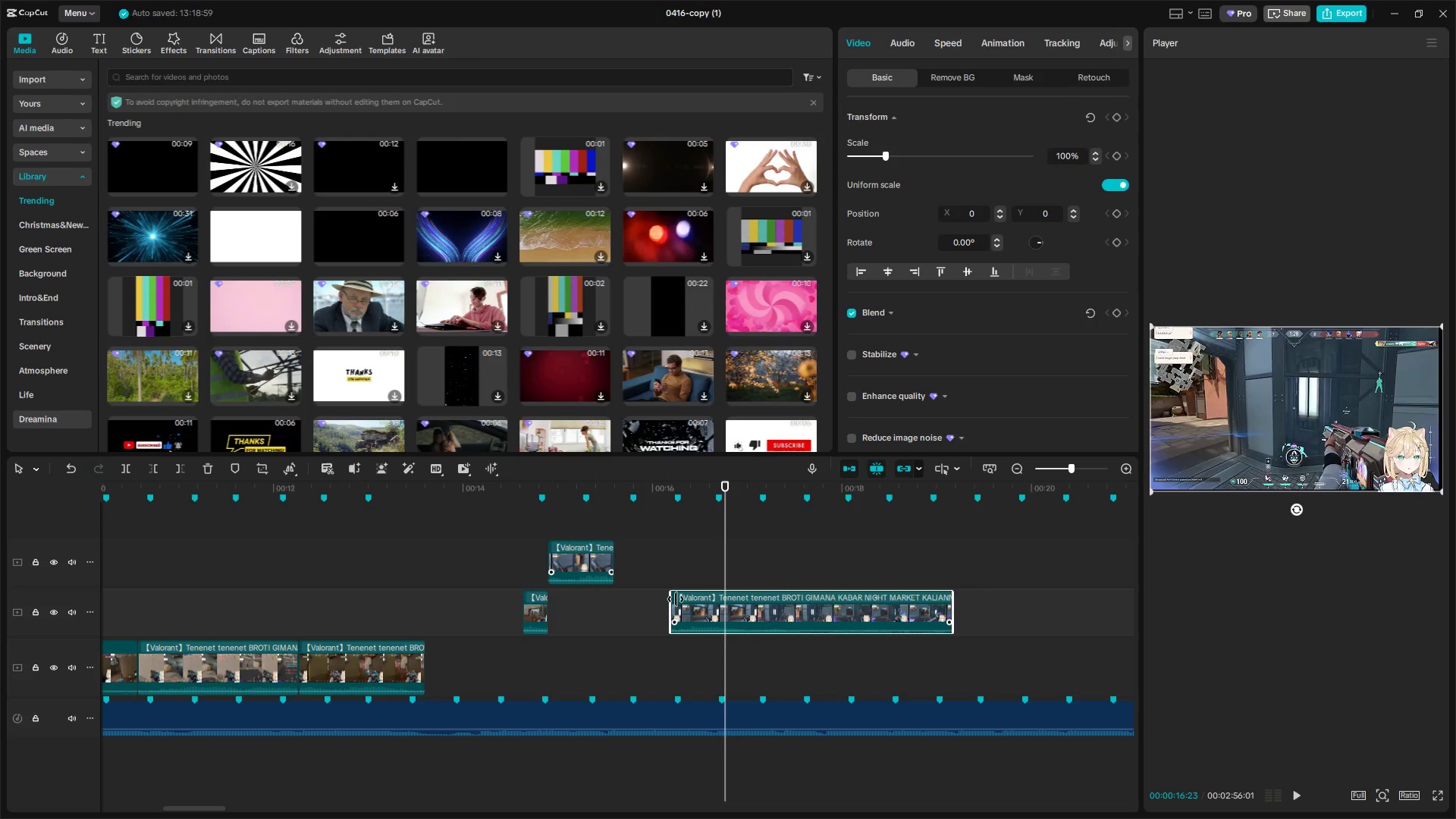 
key(W)
 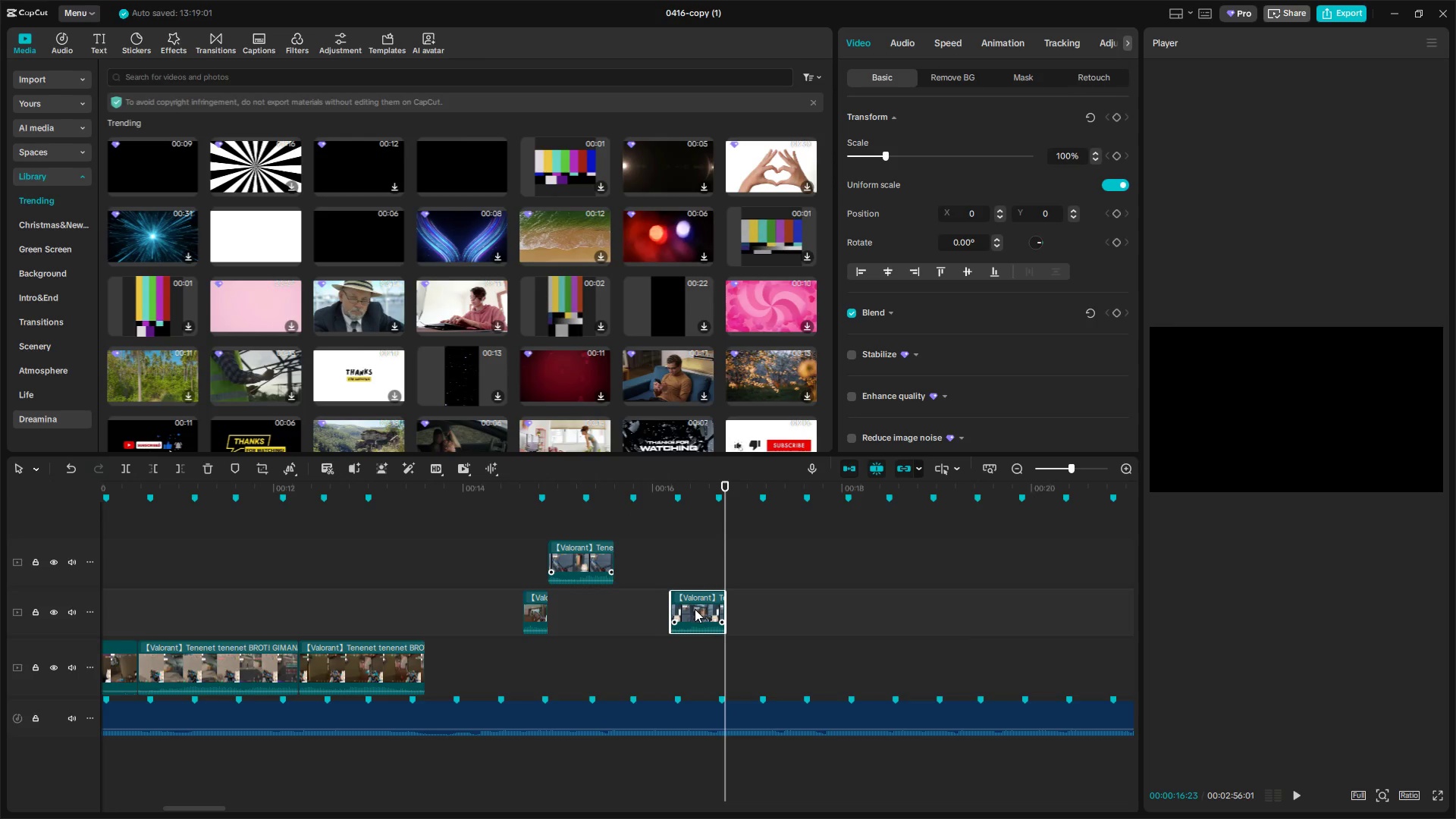 
left_click_drag(start_coordinate=[695, 609], to_coordinate=[623, 611])
 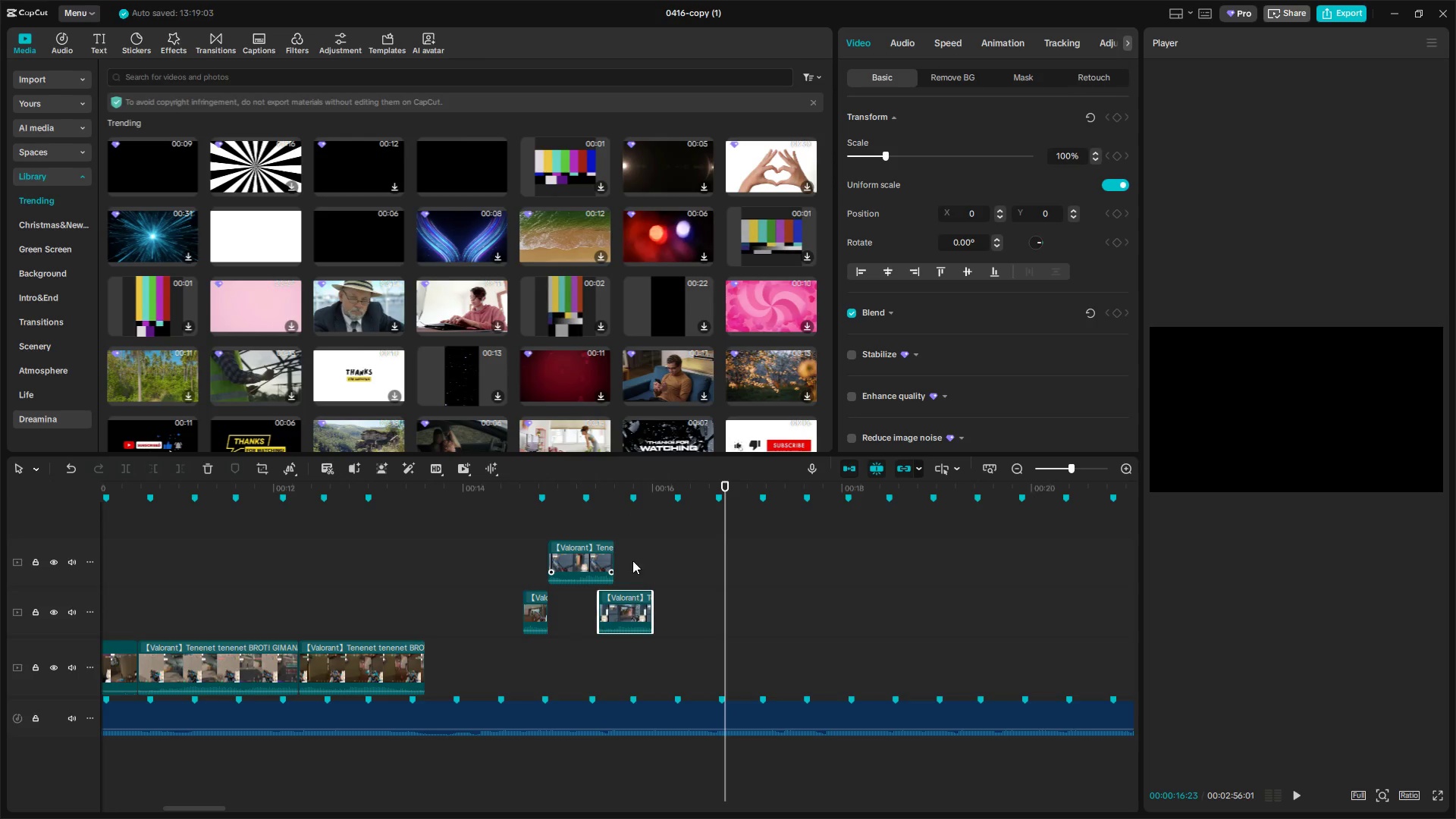 
left_click([630, 552])
 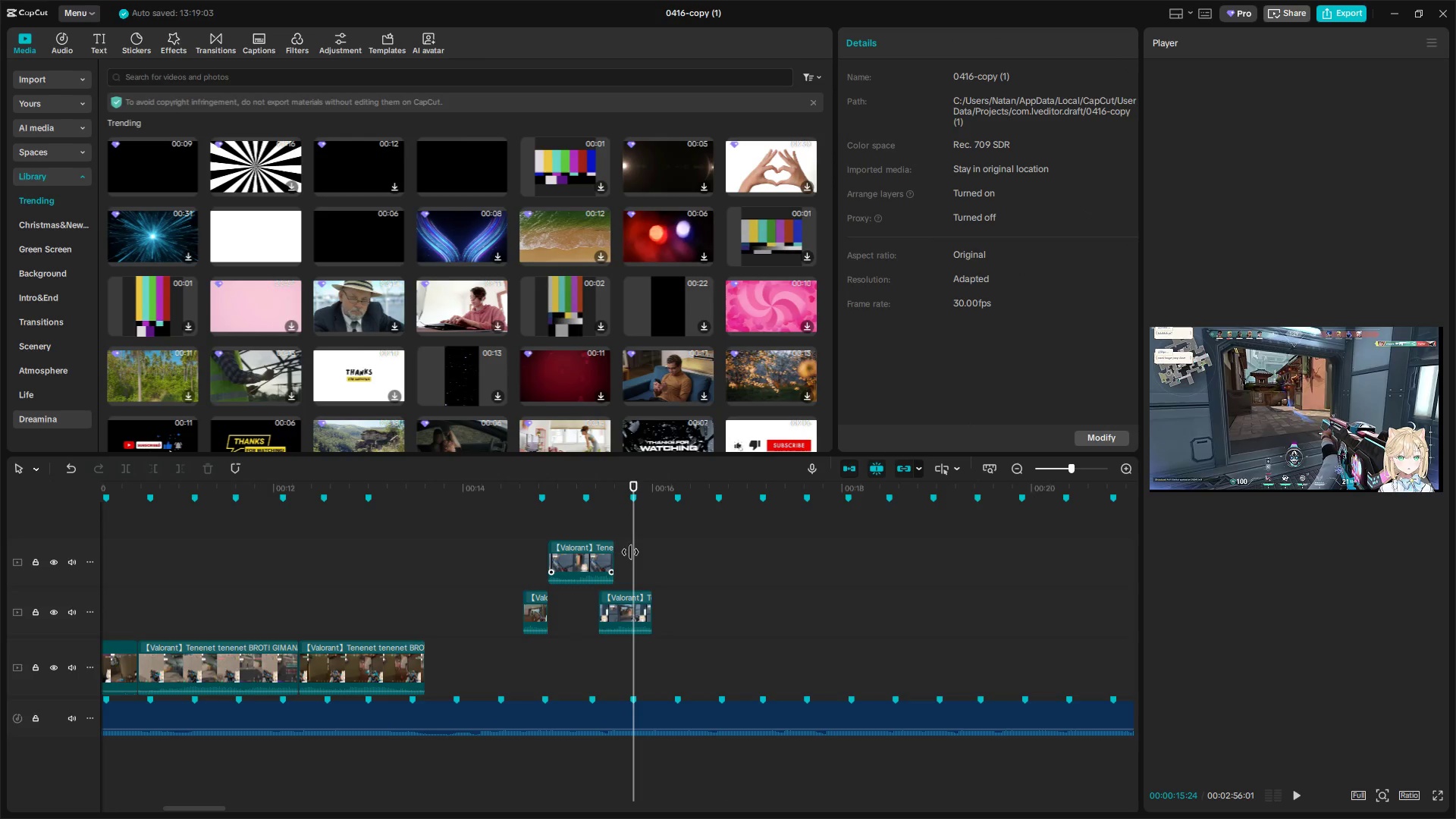 
left_click_drag(start_coordinate=[630, 552], to_coordinate=[523, 555])
 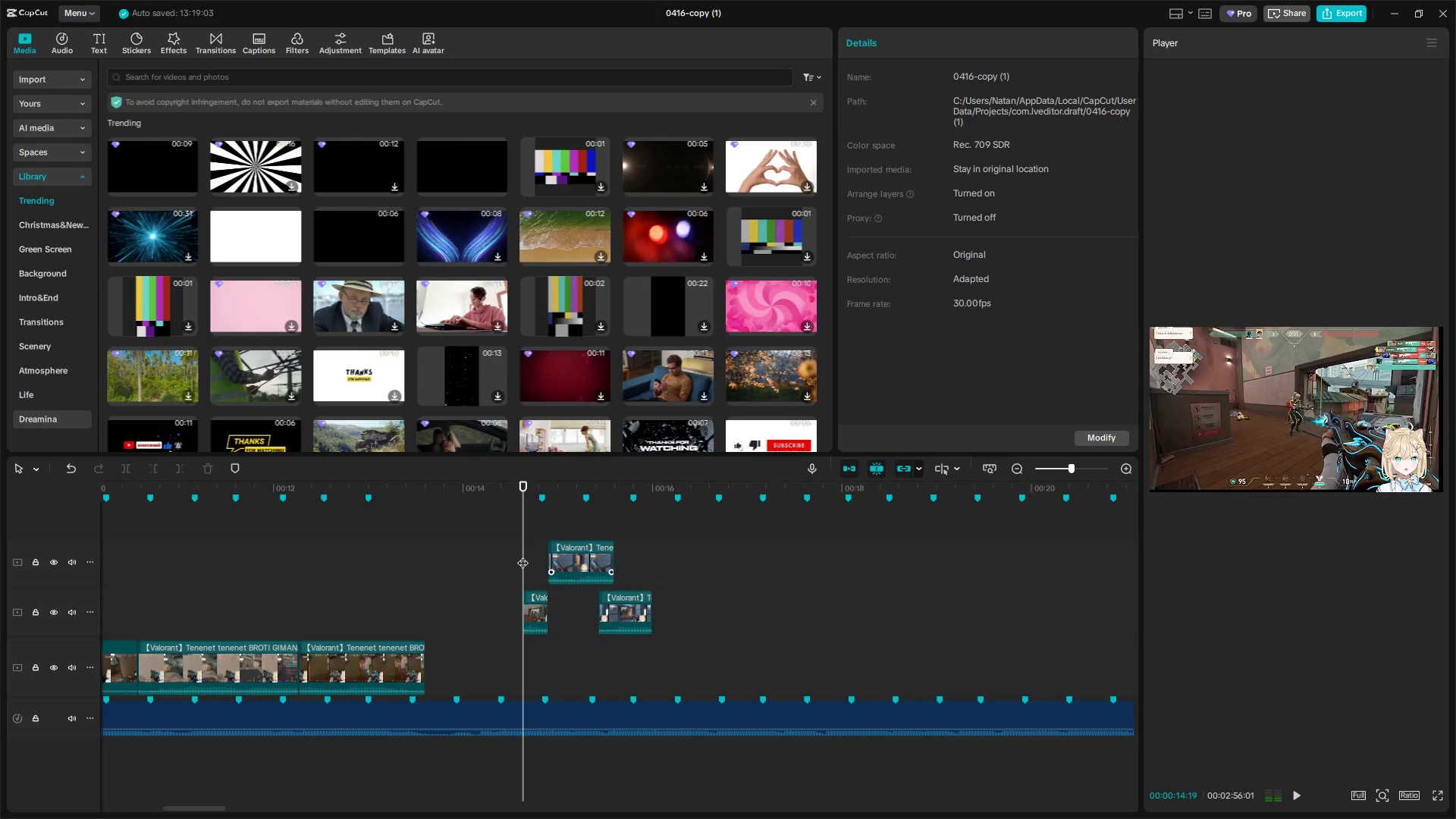 
key(Space)
 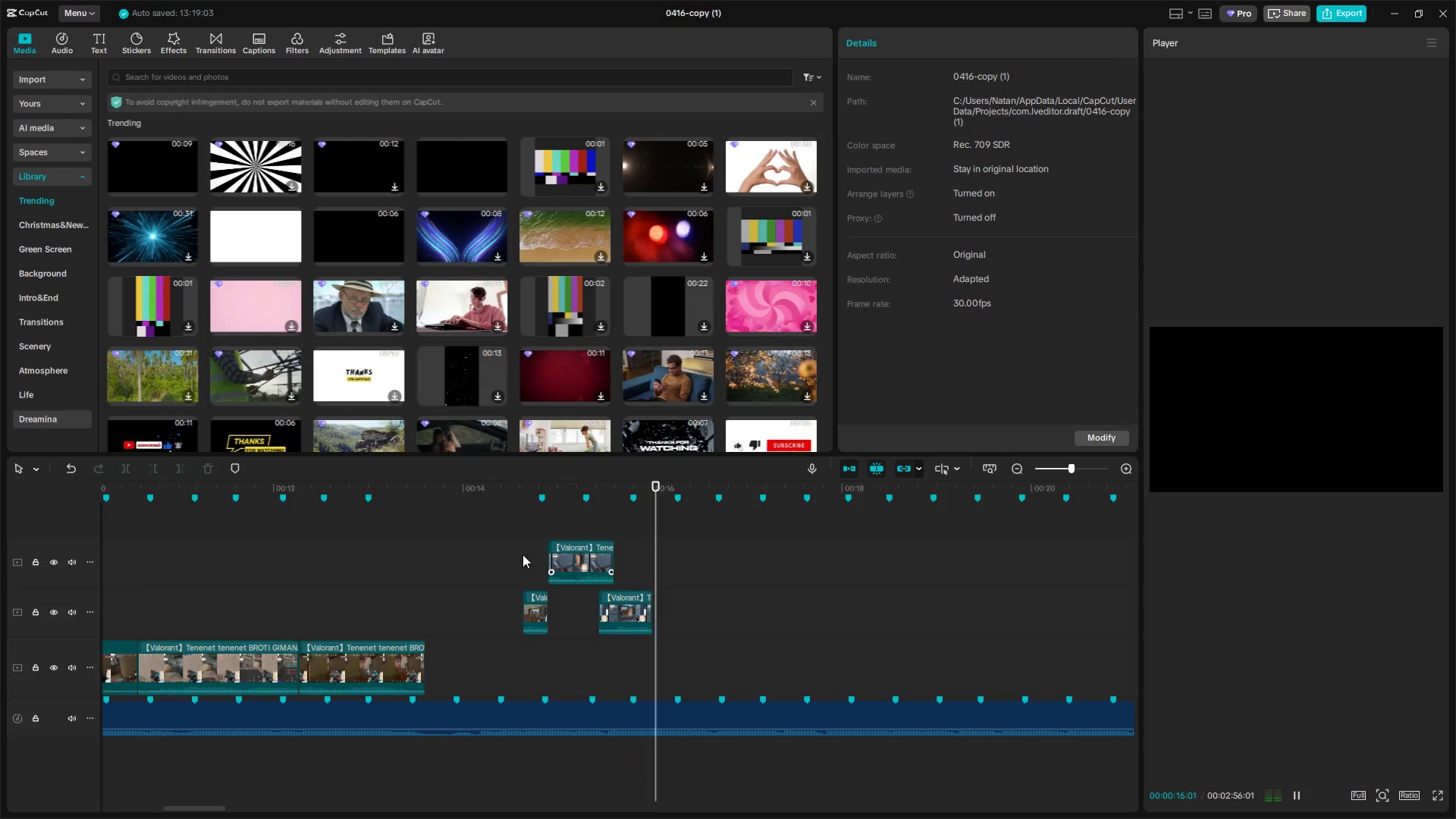 
key(Space)
 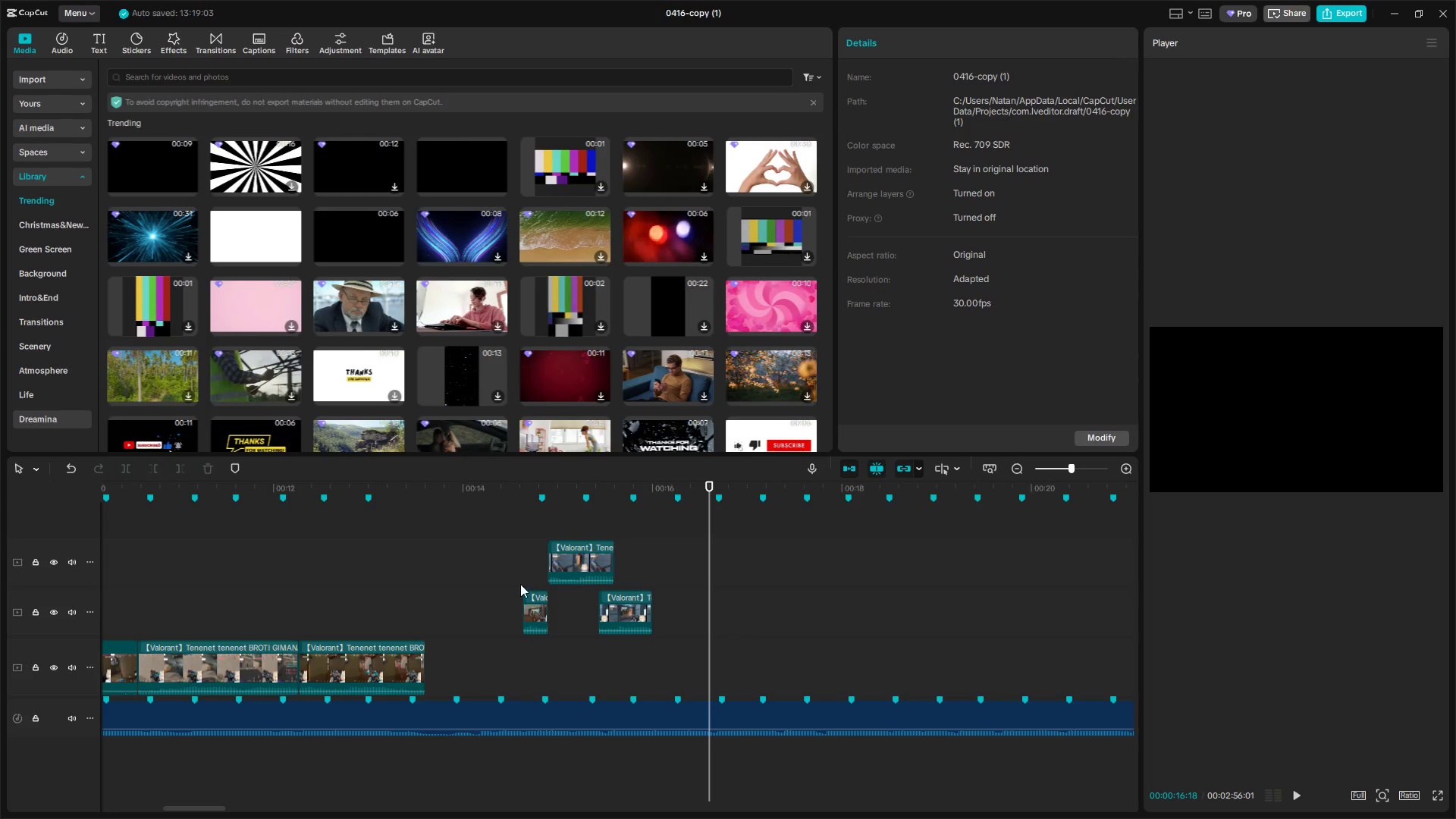 
left_click([510, 566])
 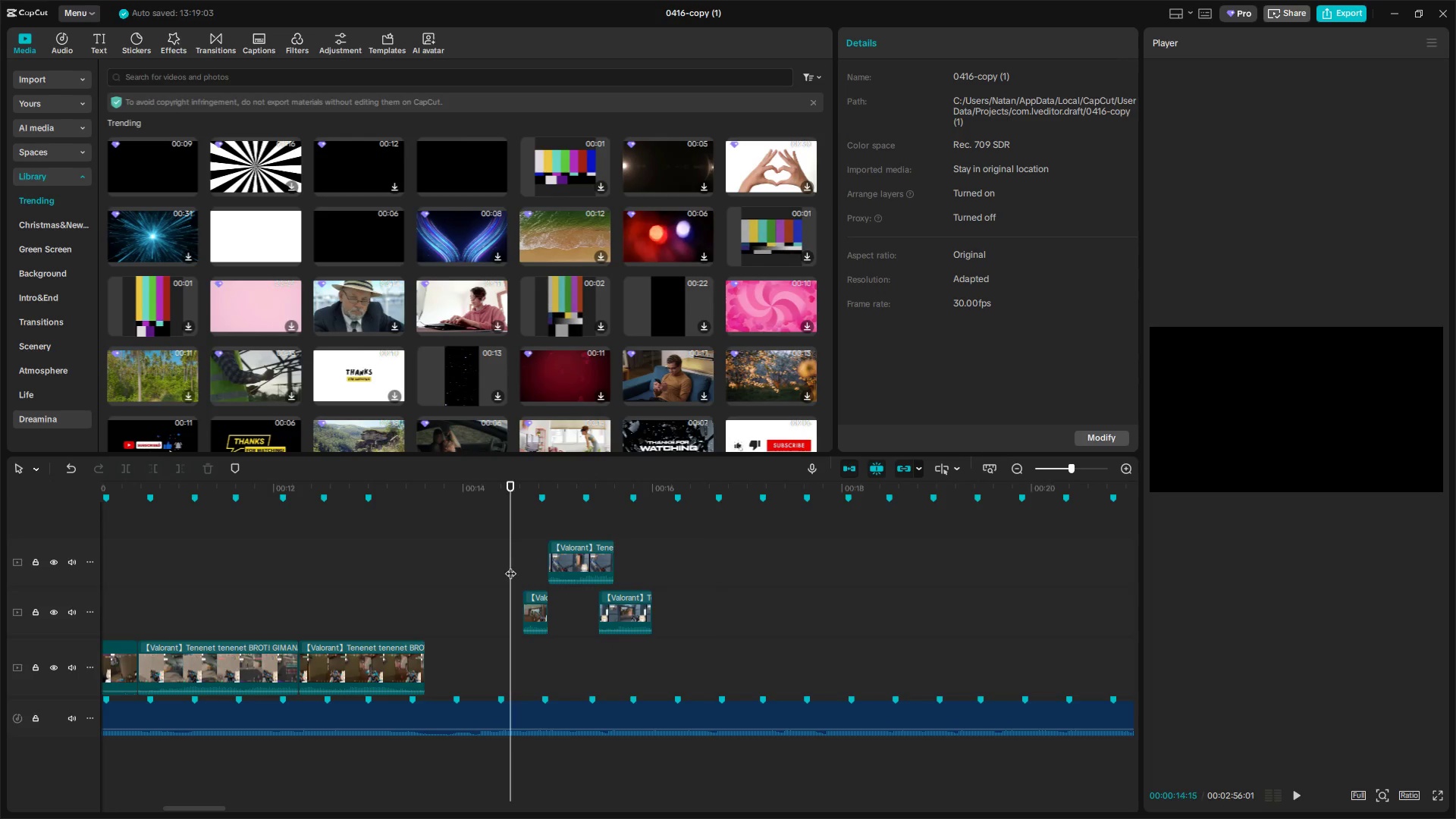 
key(Space)
 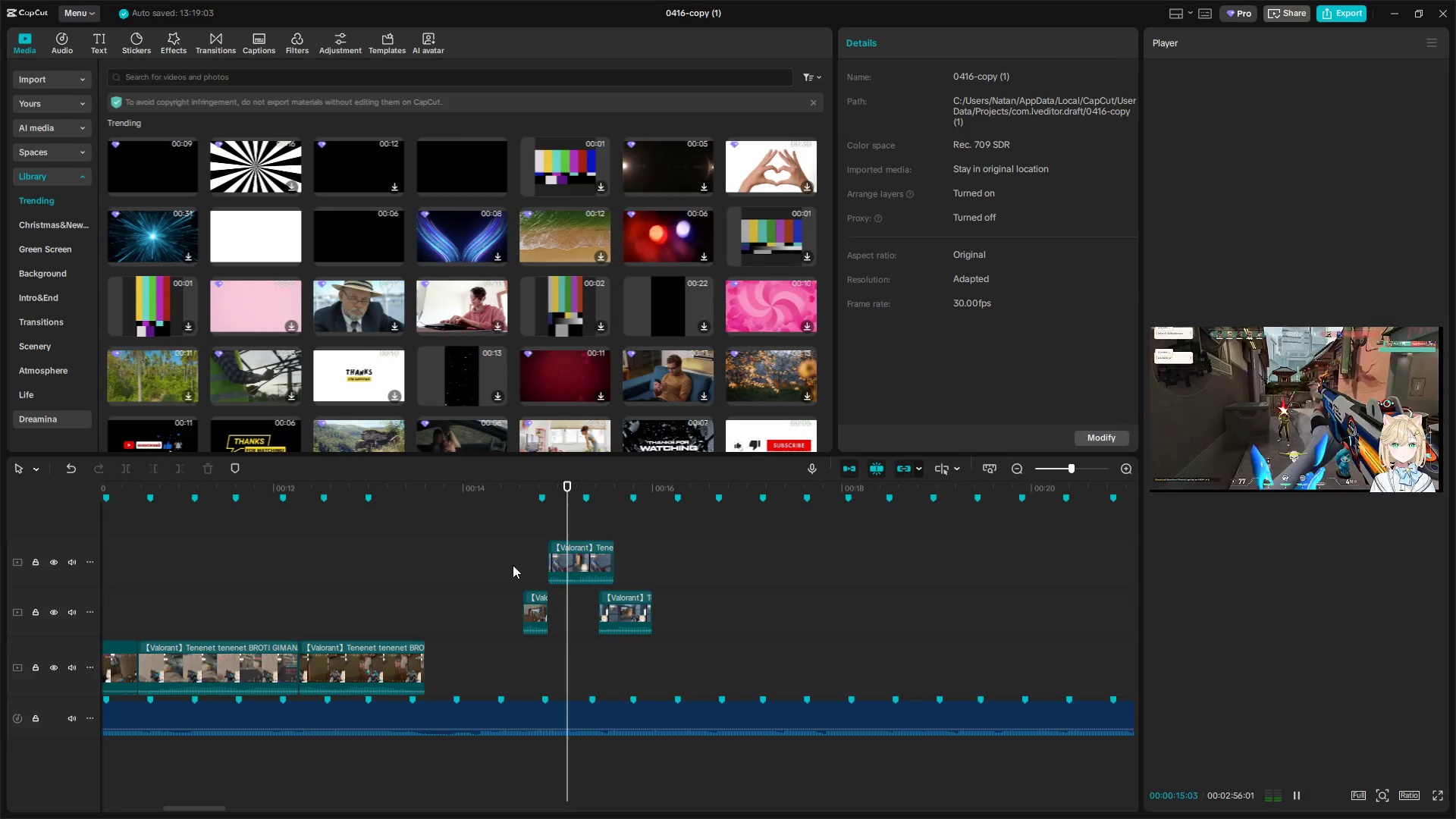 
key(Space)
 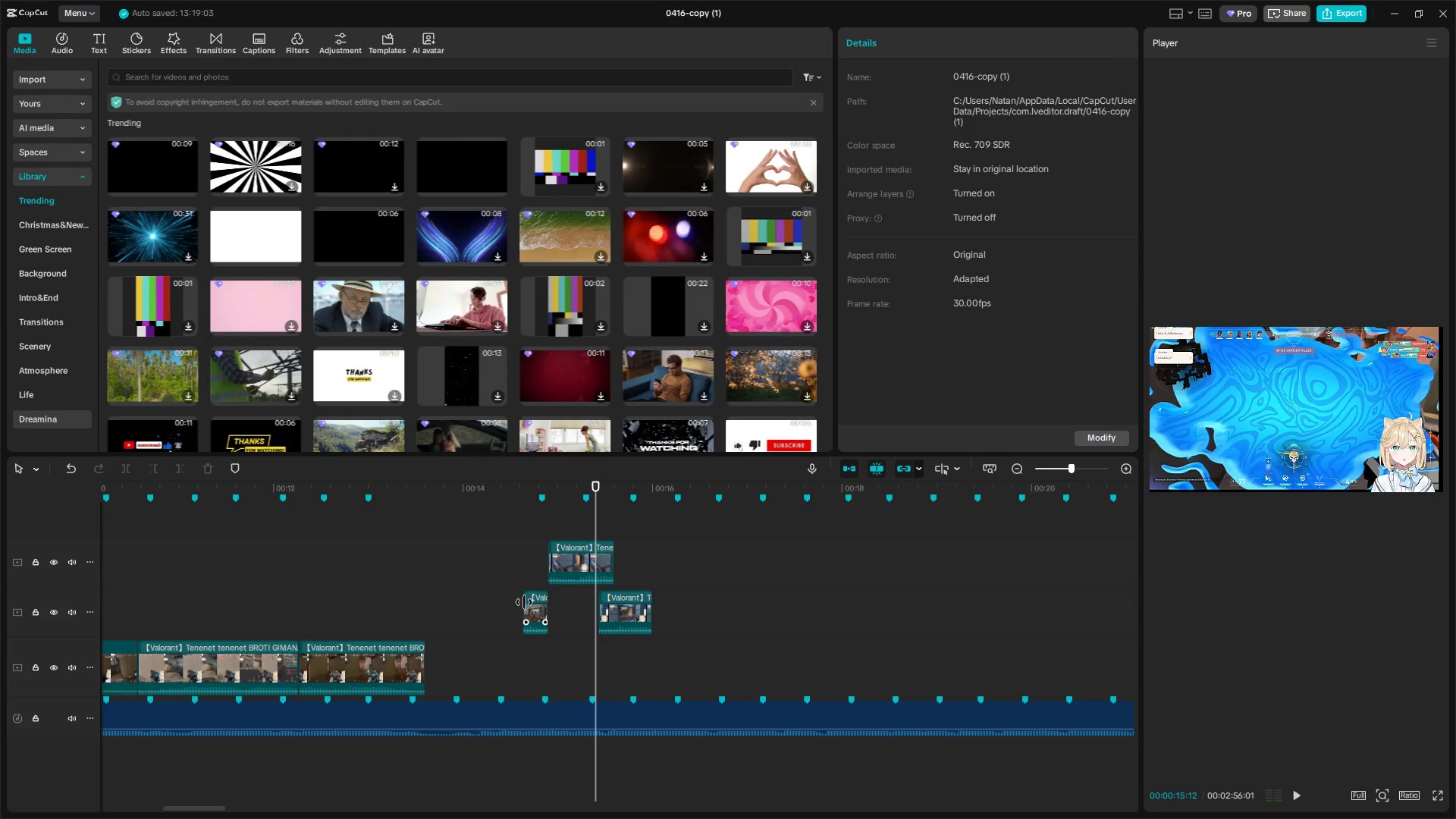 
left_click_drag(start_coordinate=[526, 607], to_coordinate=[516, 608])
 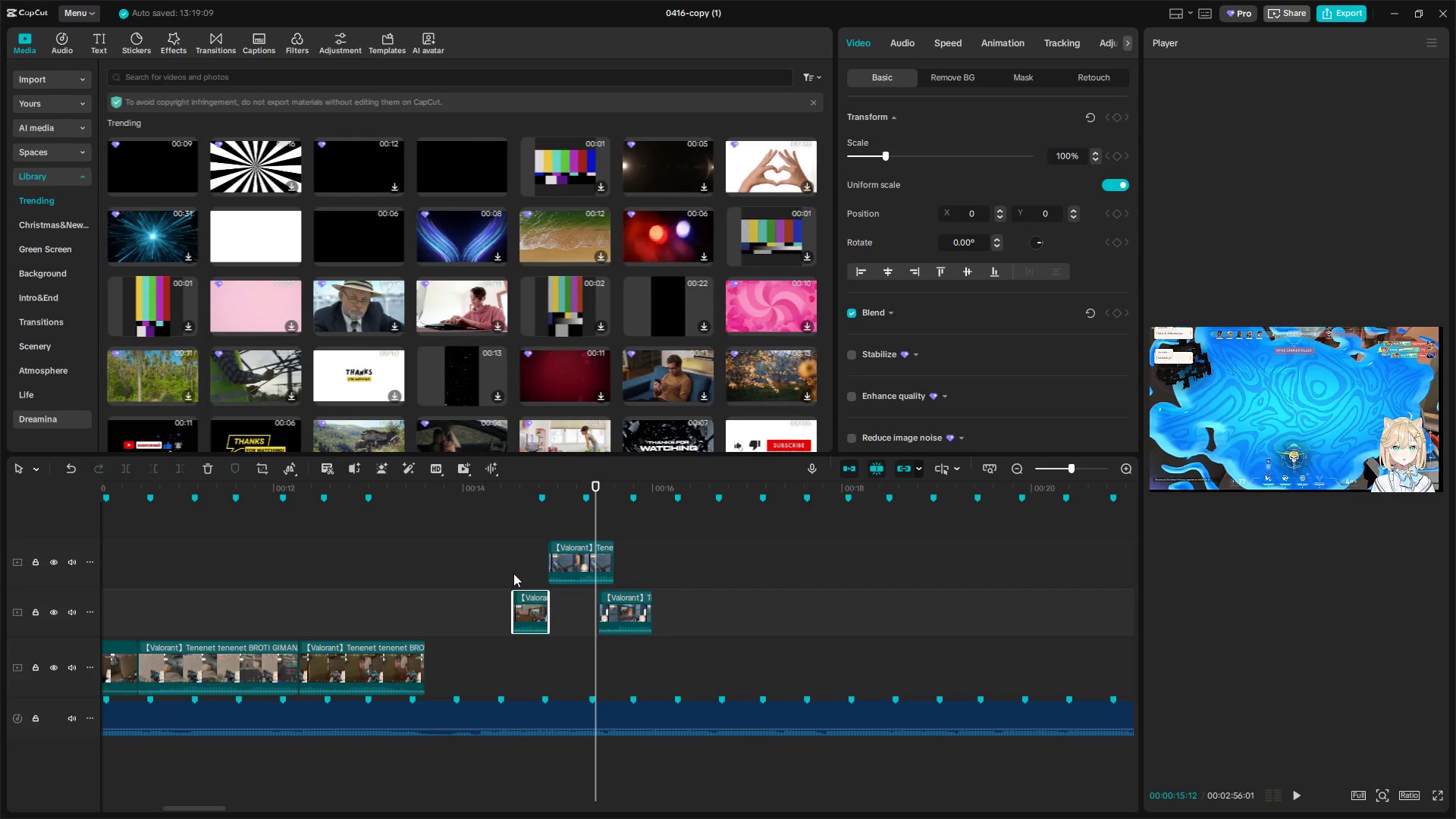 
double_click([513, 573])
 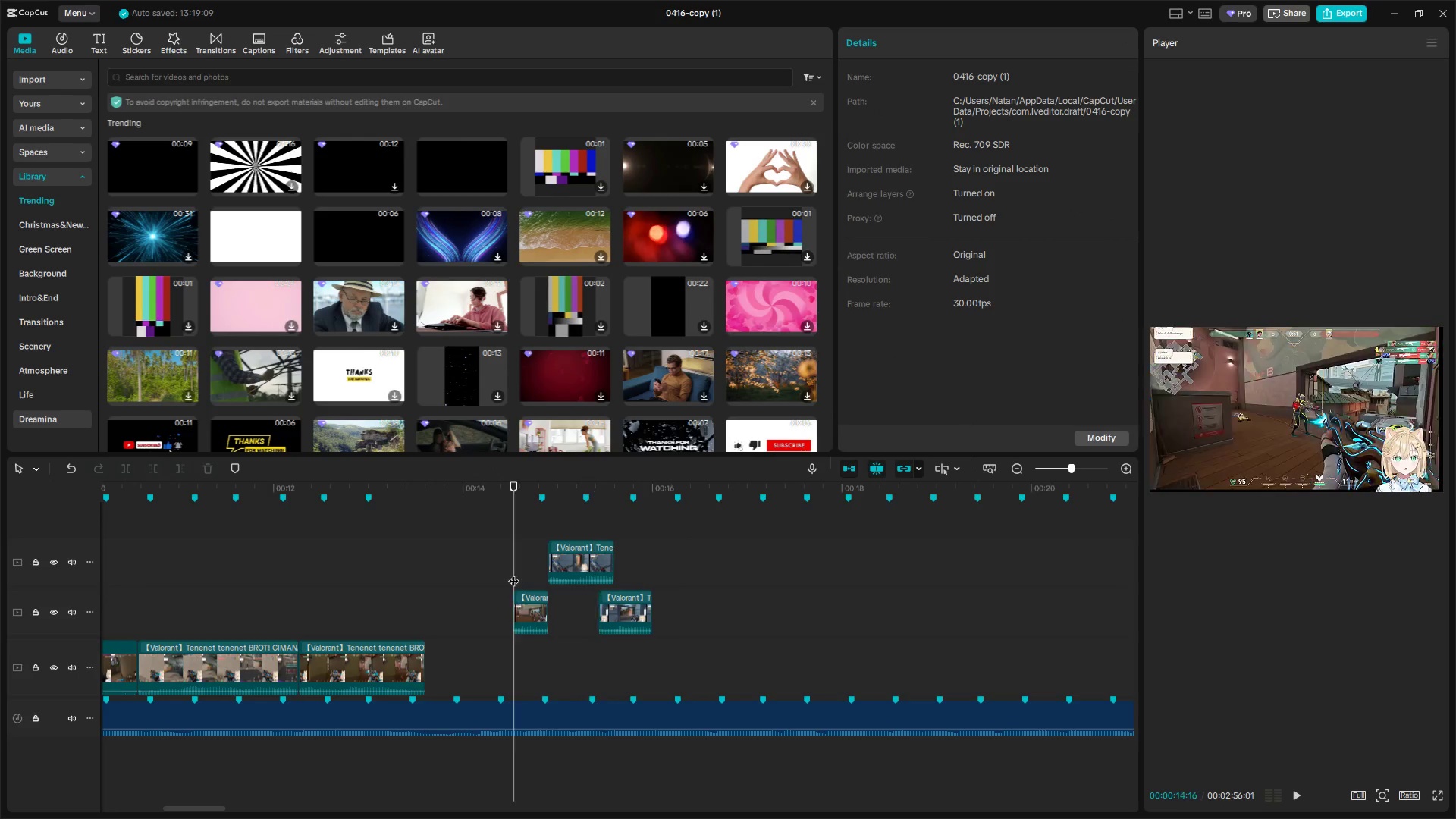 
key(Space)
 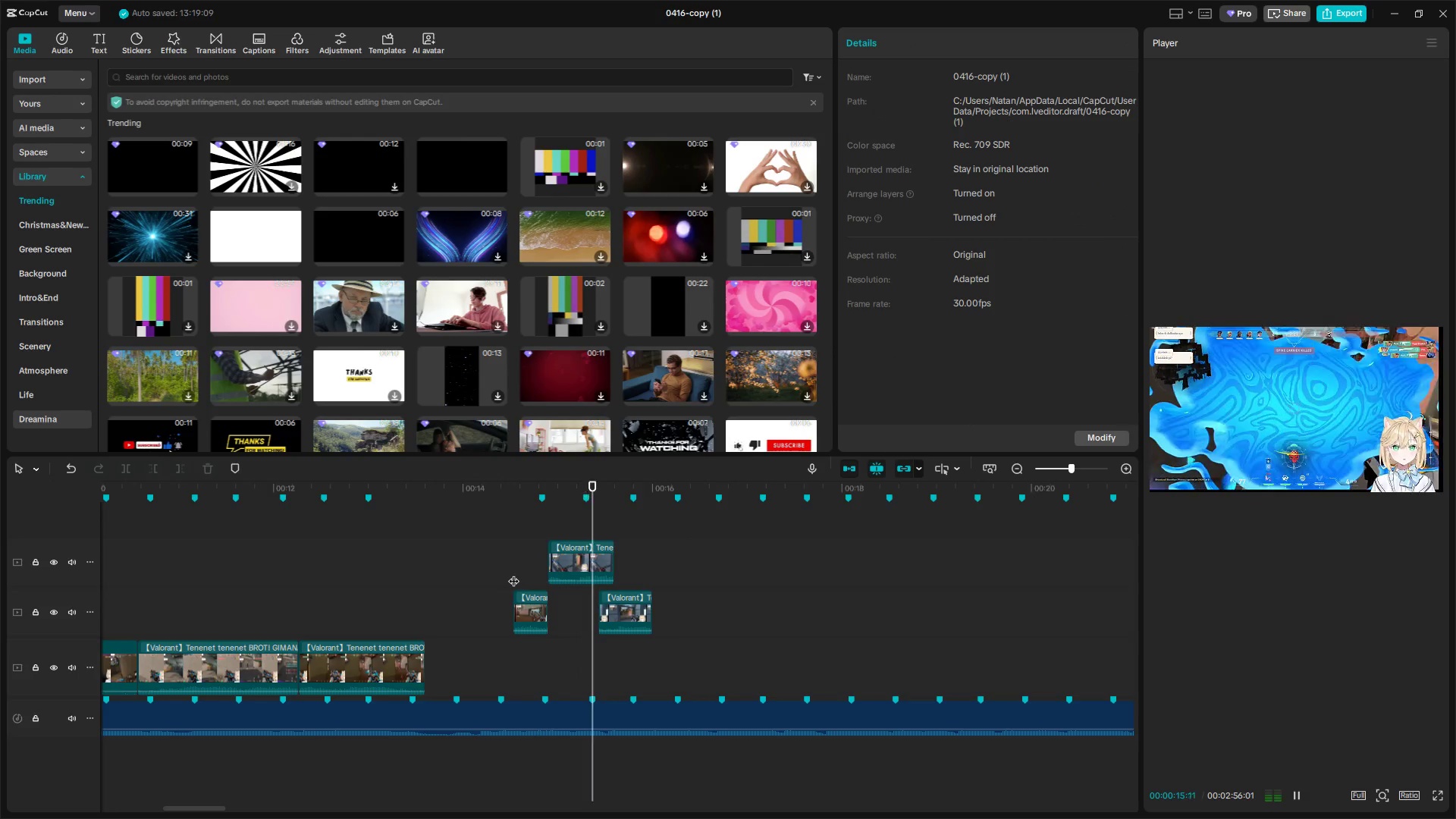 
key(Space)
 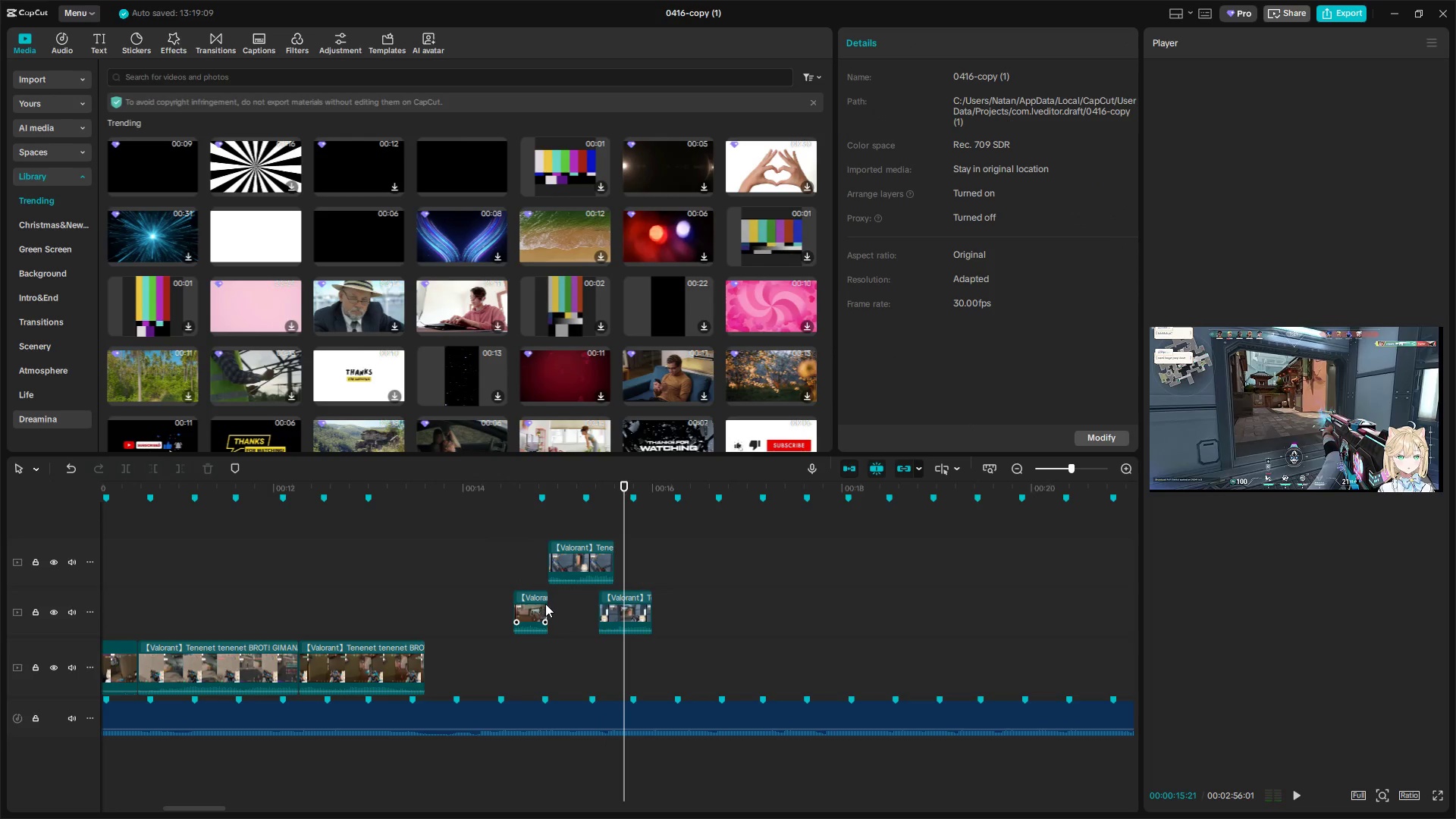 
left_click_drag(start_coordinate=[548, 604], to_coordinate=[563, 605])
 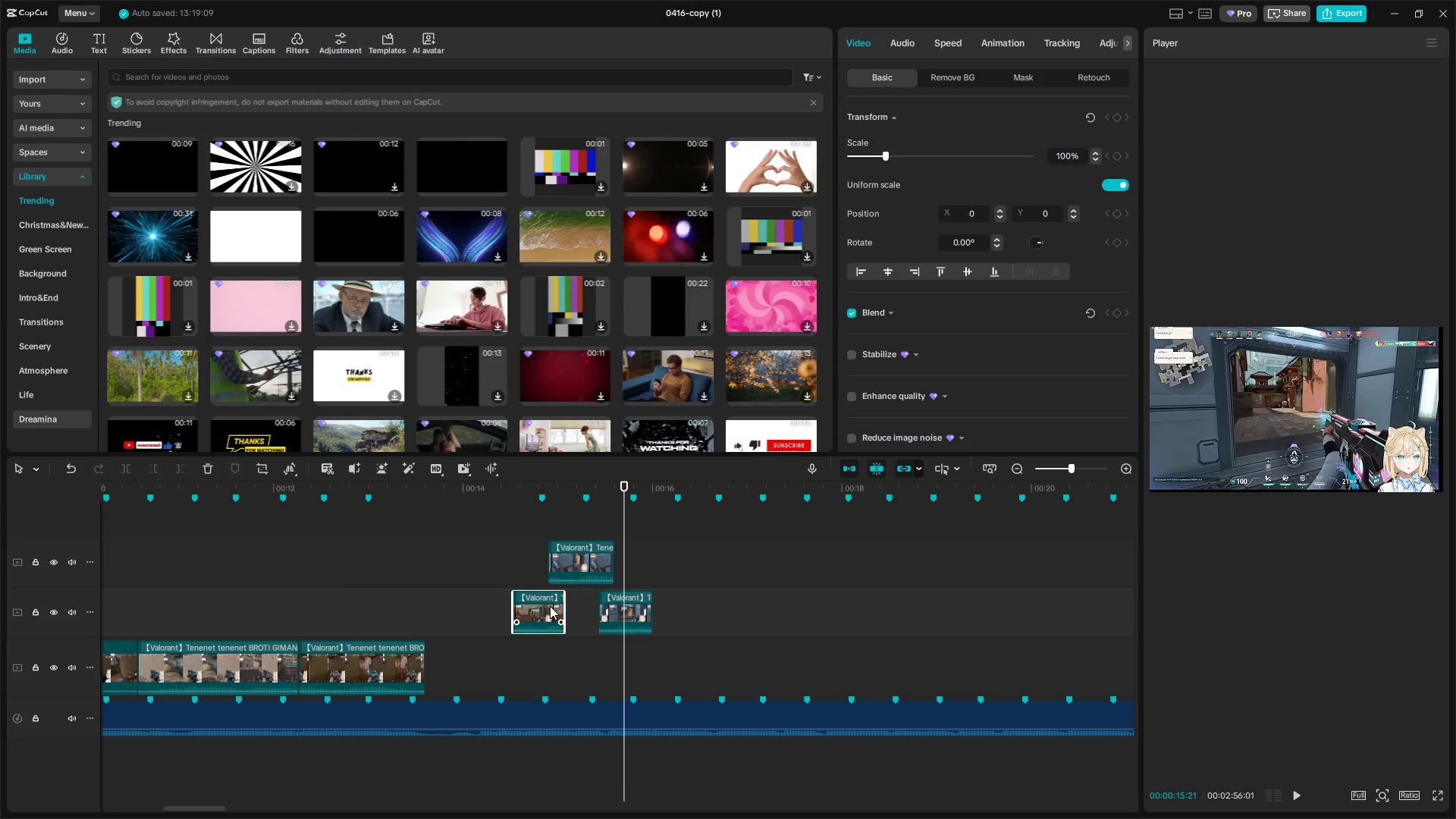 
left_click_drag(start_coordinate=[546, 606], to_coordinate=[531, 607])
 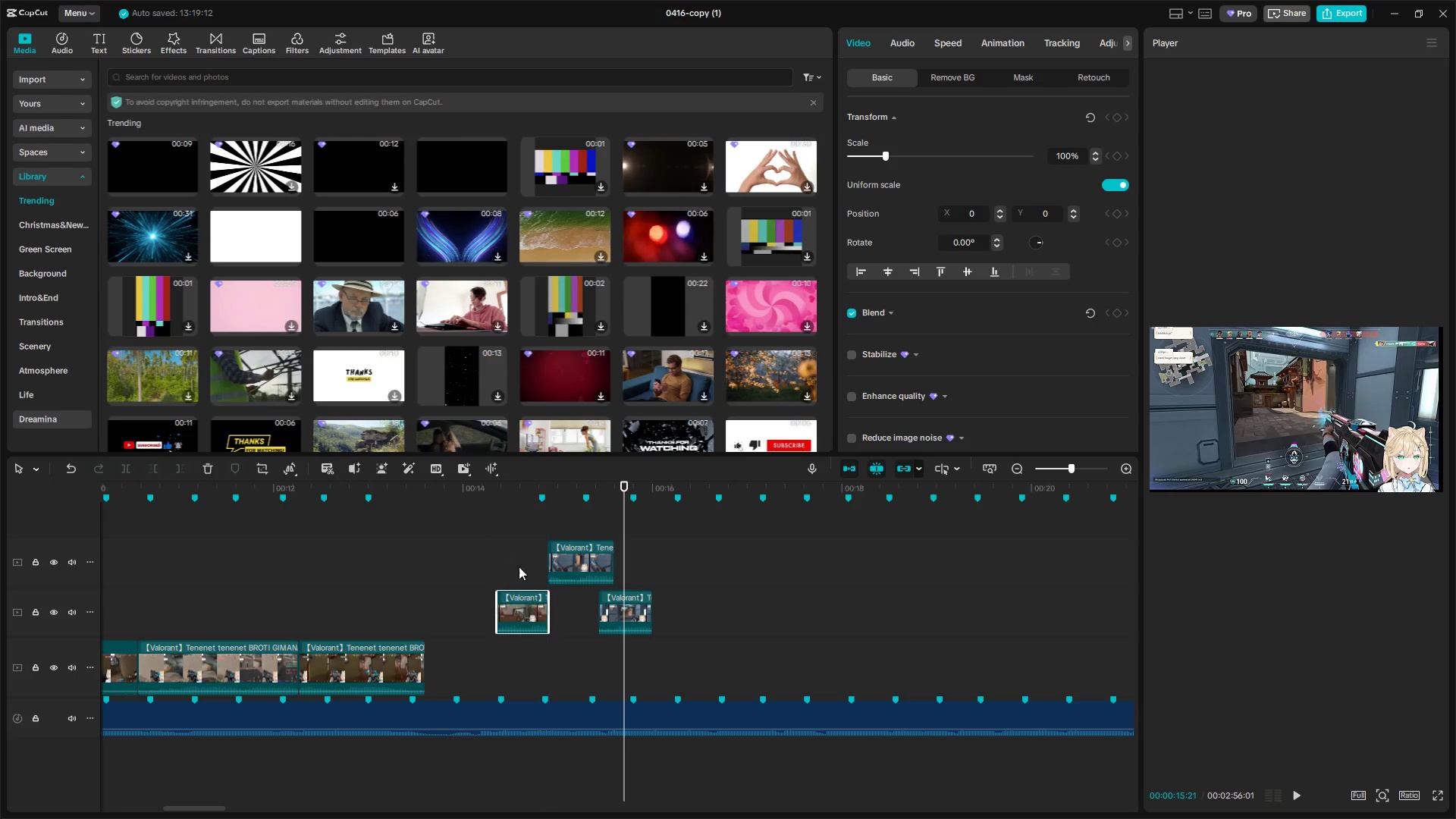 
double_click([513, 554])
 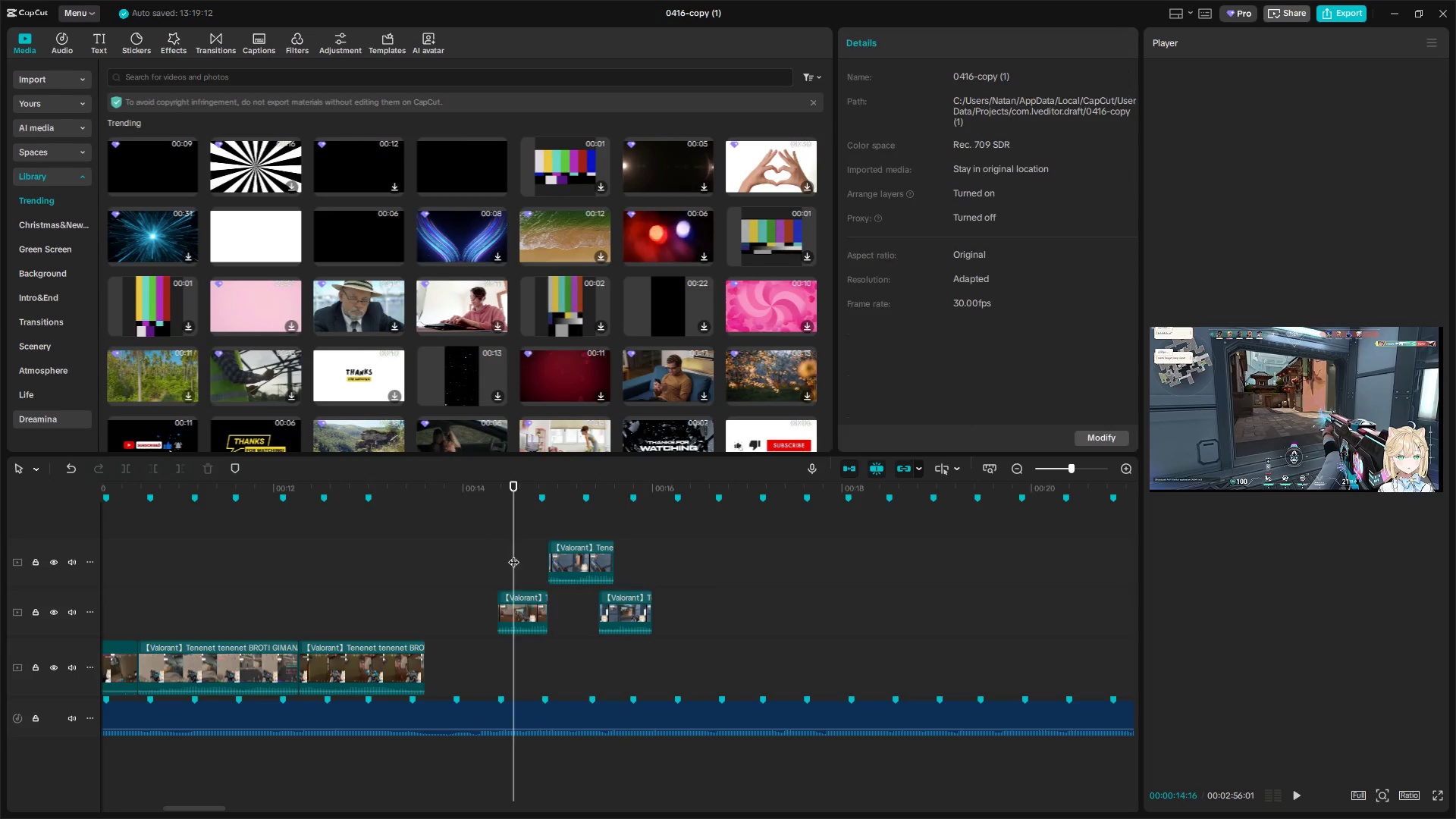 
key(Space)
 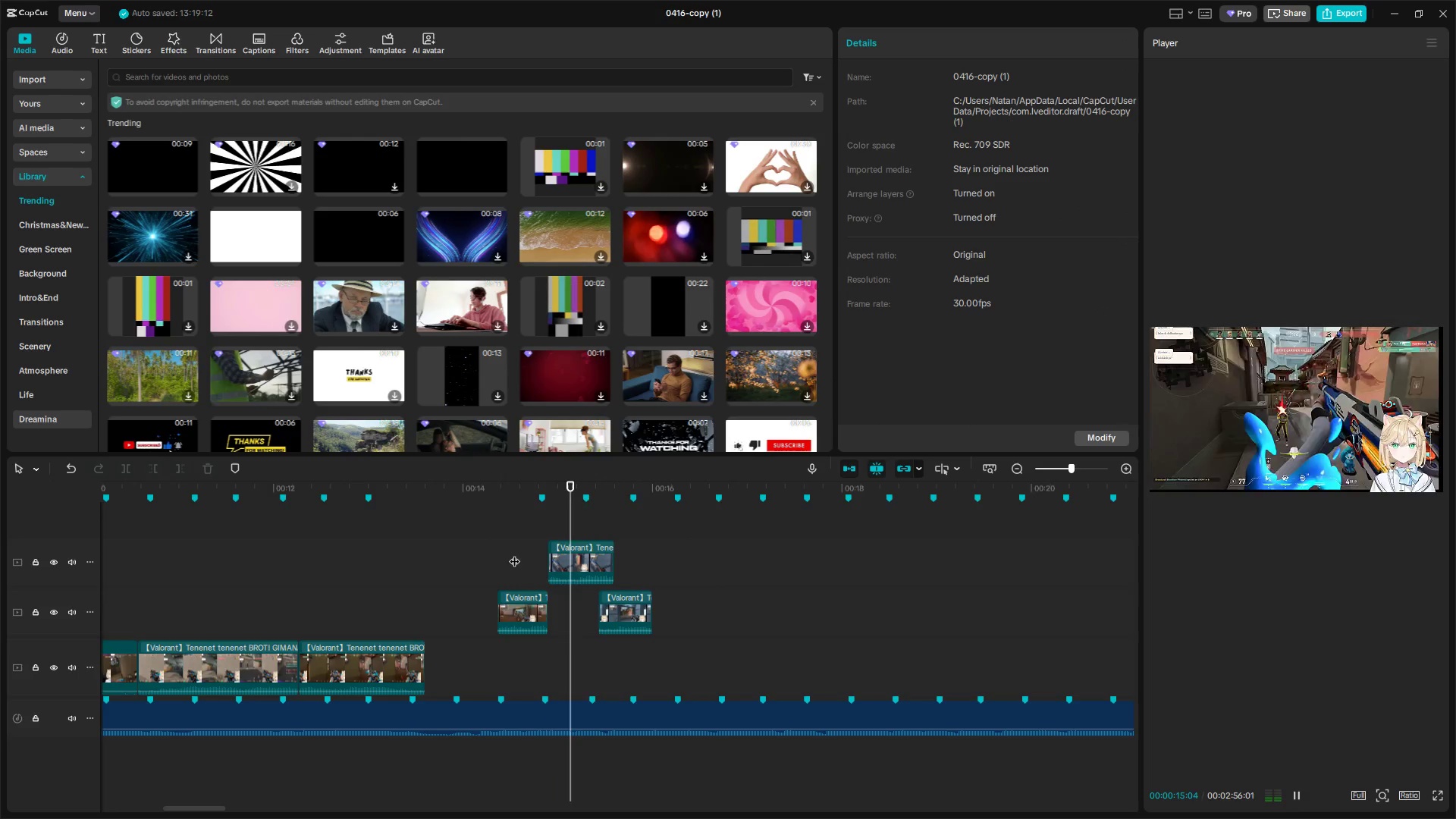 
key(Space)
 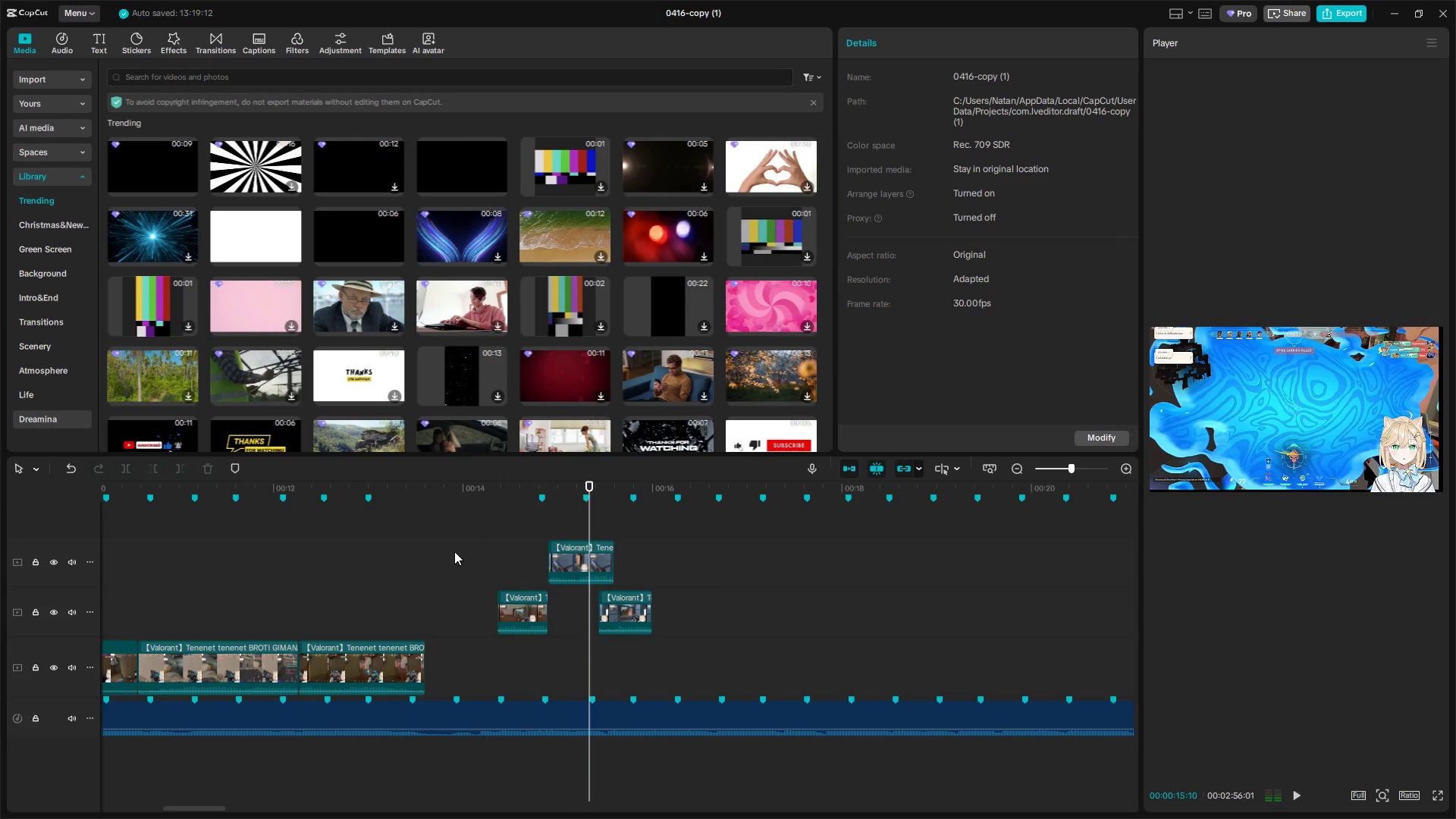 
left_click([447, 551])
 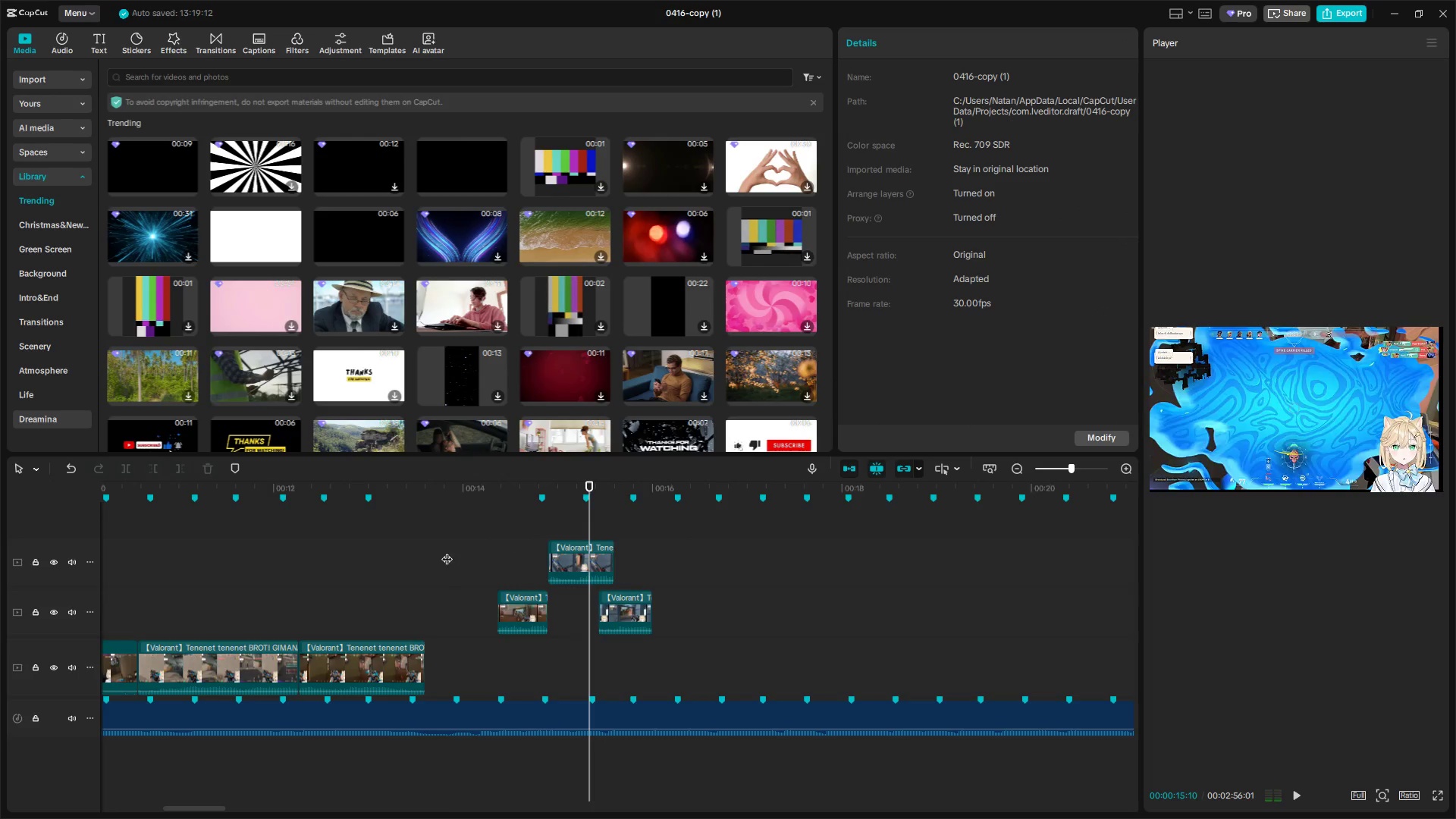 
key(Space)
 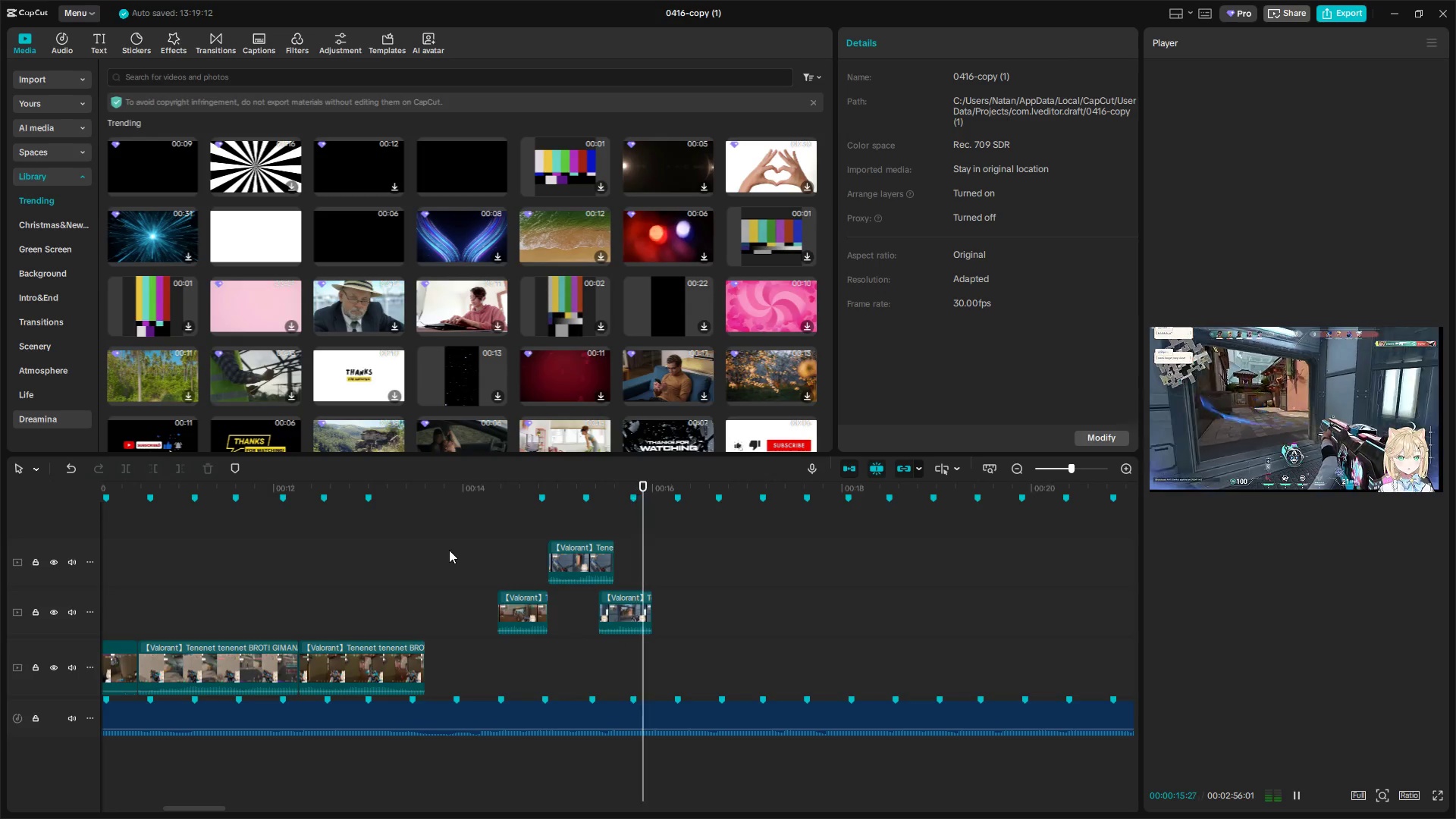 
key(Space)
 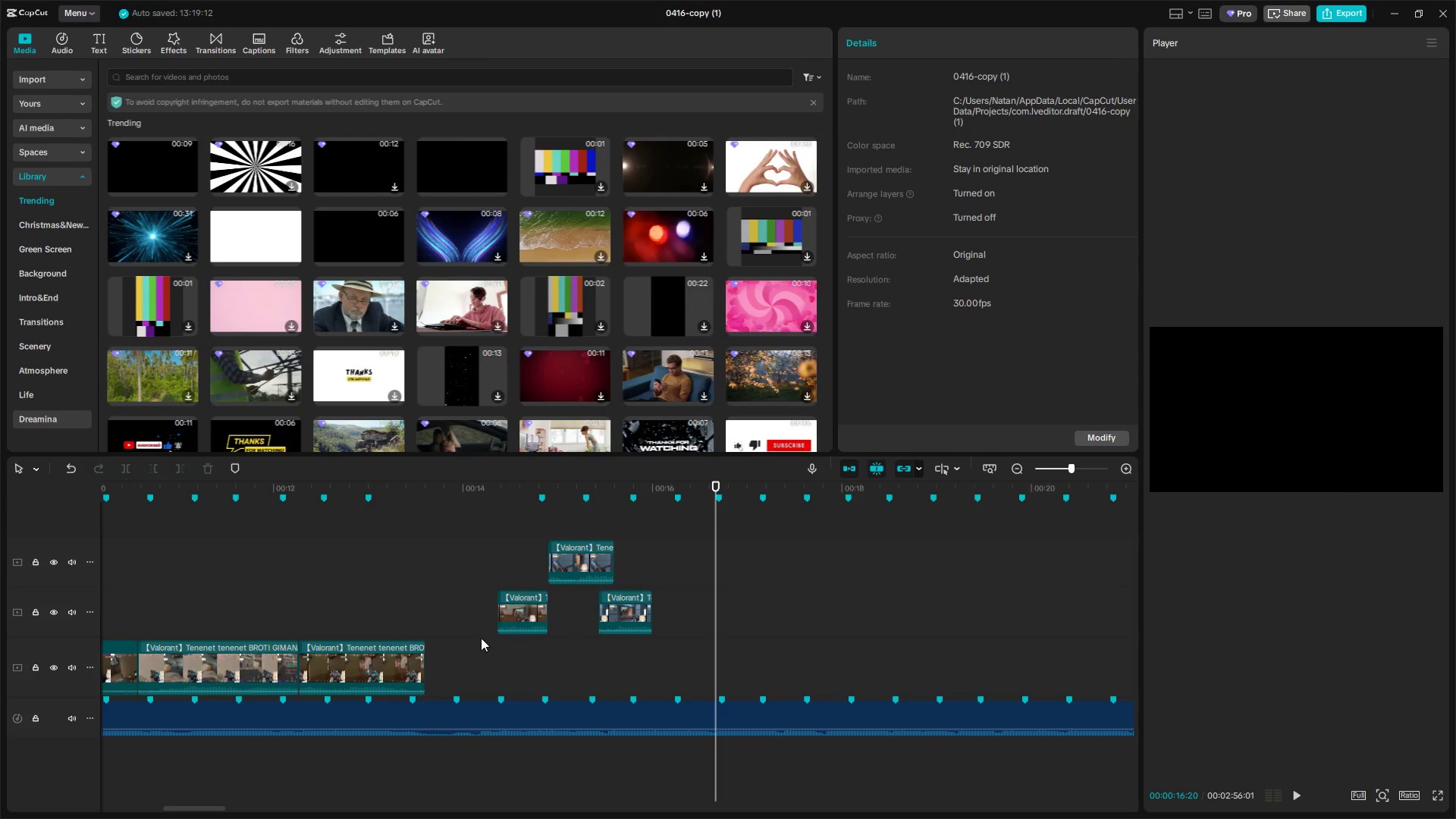 
key(Space)
 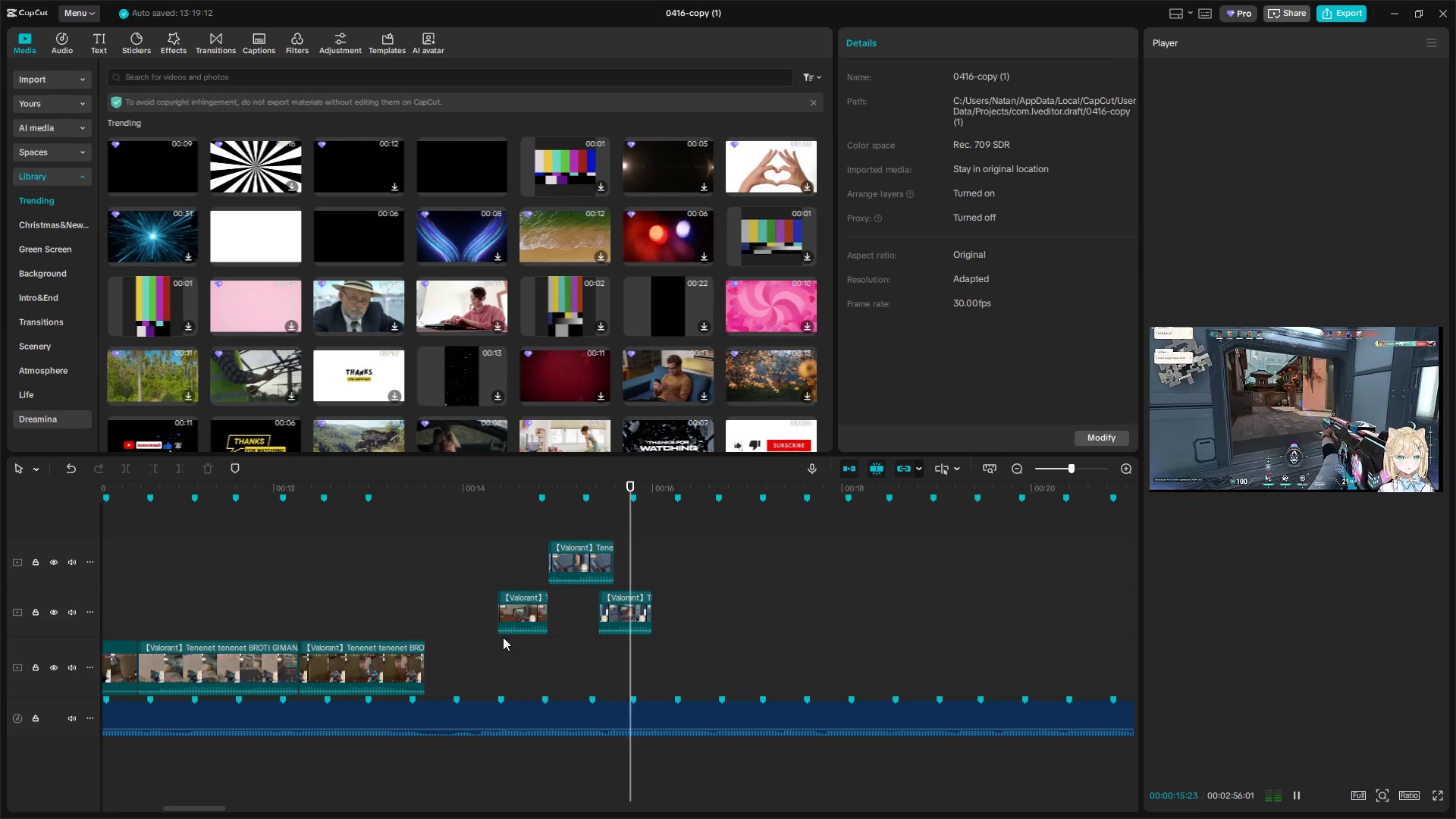 
key(Space)
 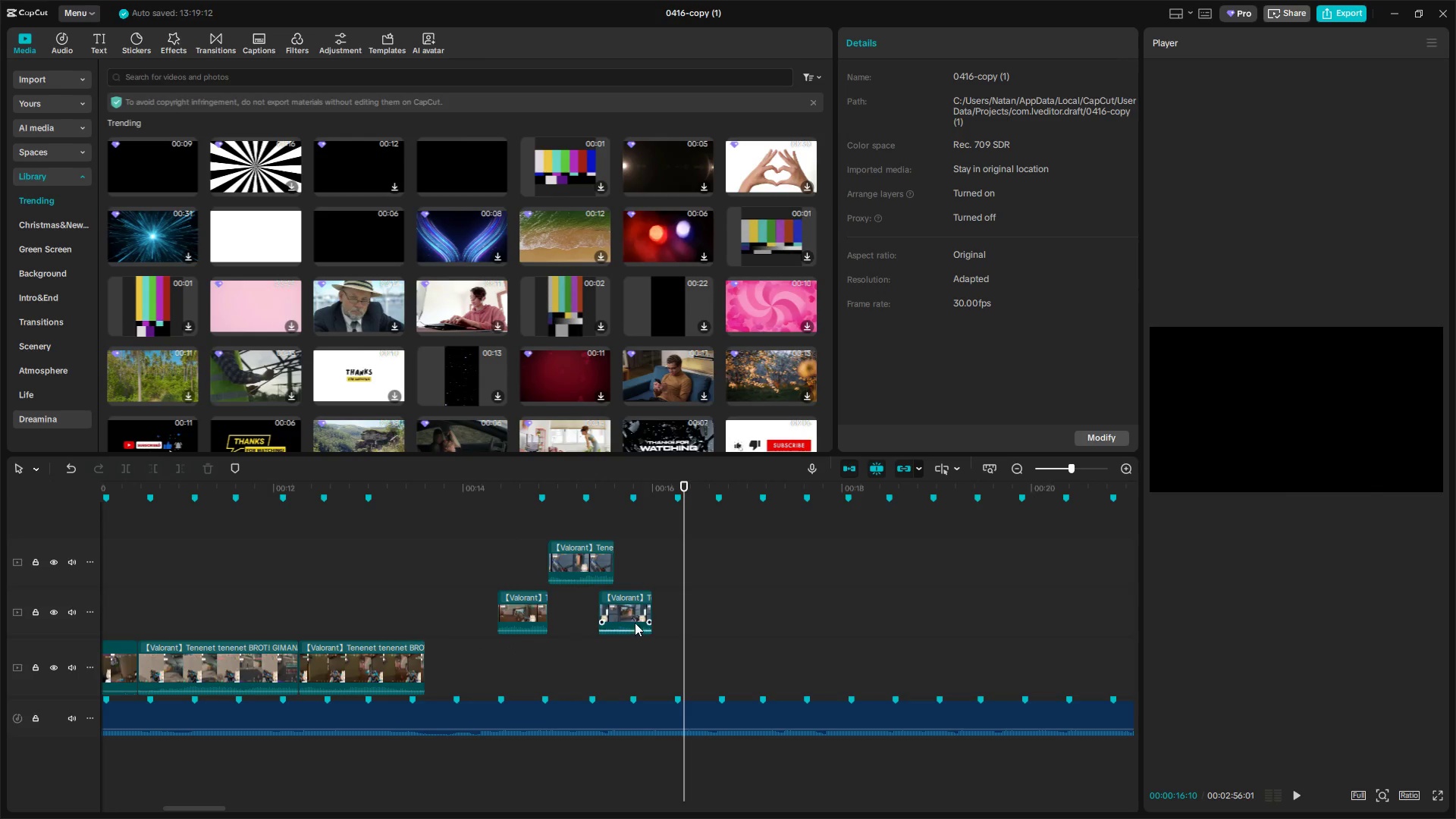 
left_click_drag(start_coordinate=[630, 612], to_coordinate=[635, 612])
 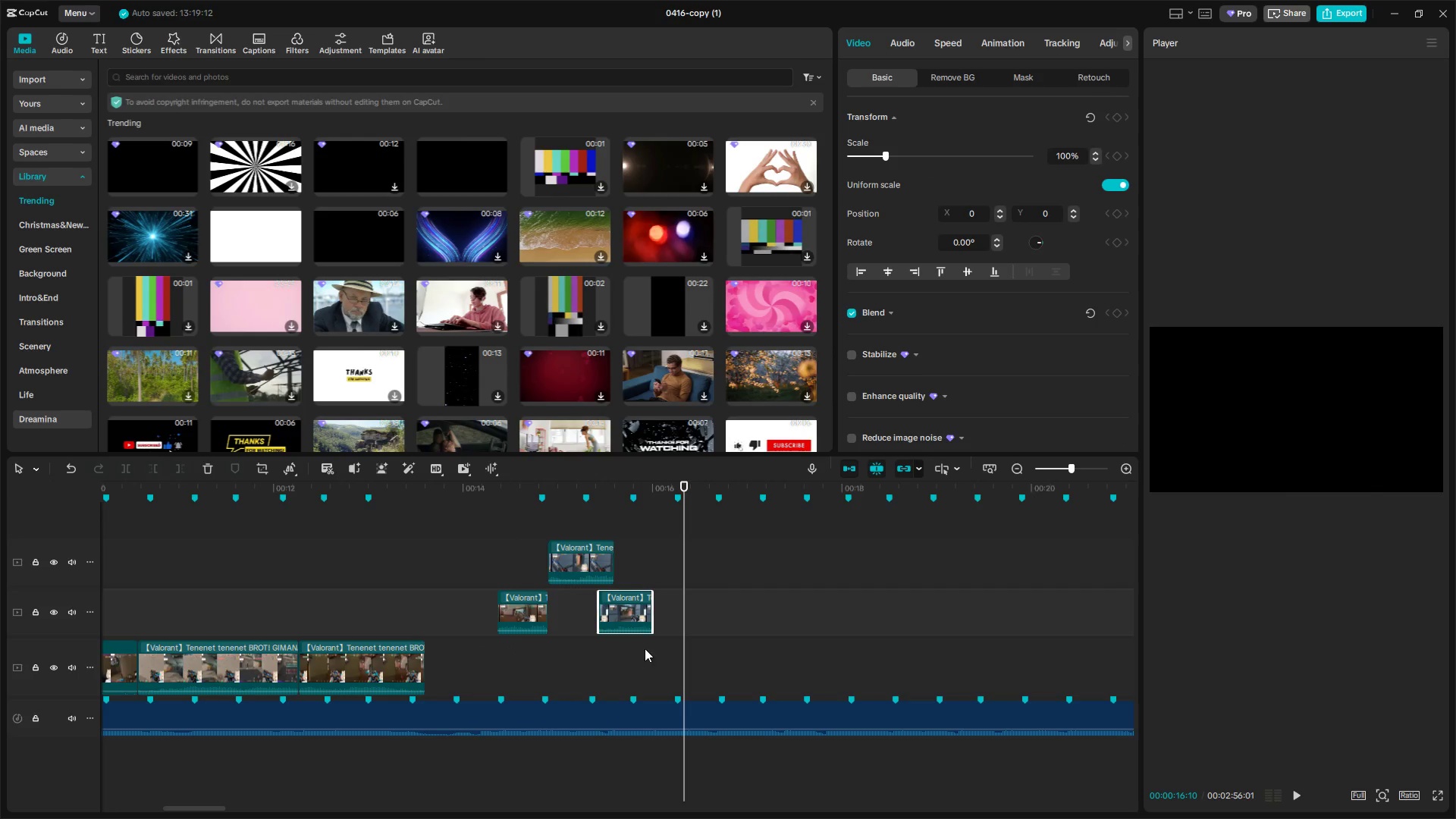 
hold_key(key=ControlLeft, duration=1.12)
scroll: coordinate [665, 648], scroll_direction: down, amount: 14.0
 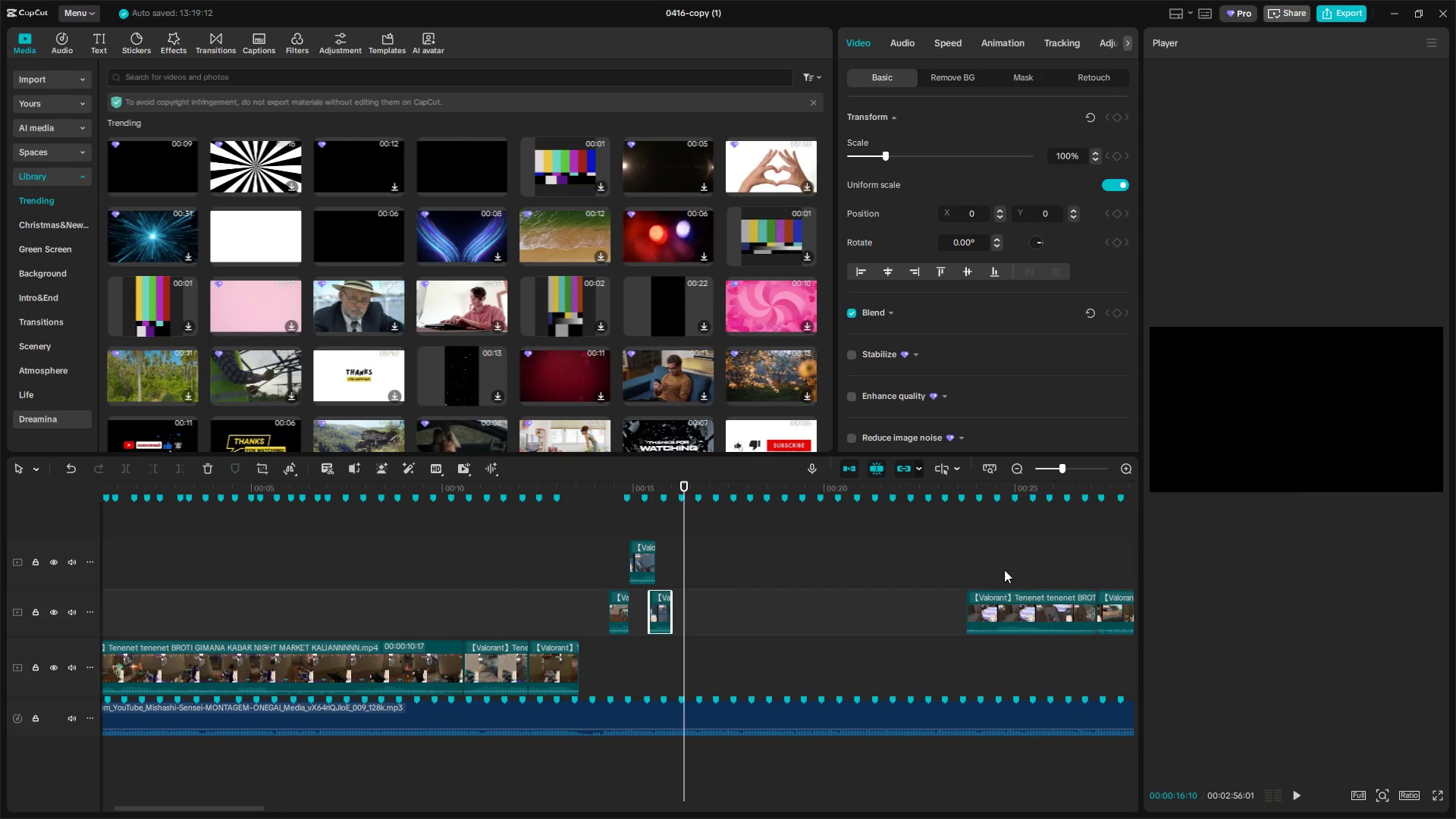 
left_click_drag(start_coordinate=[1002, 601], to_coordinate=[731, 607])
 